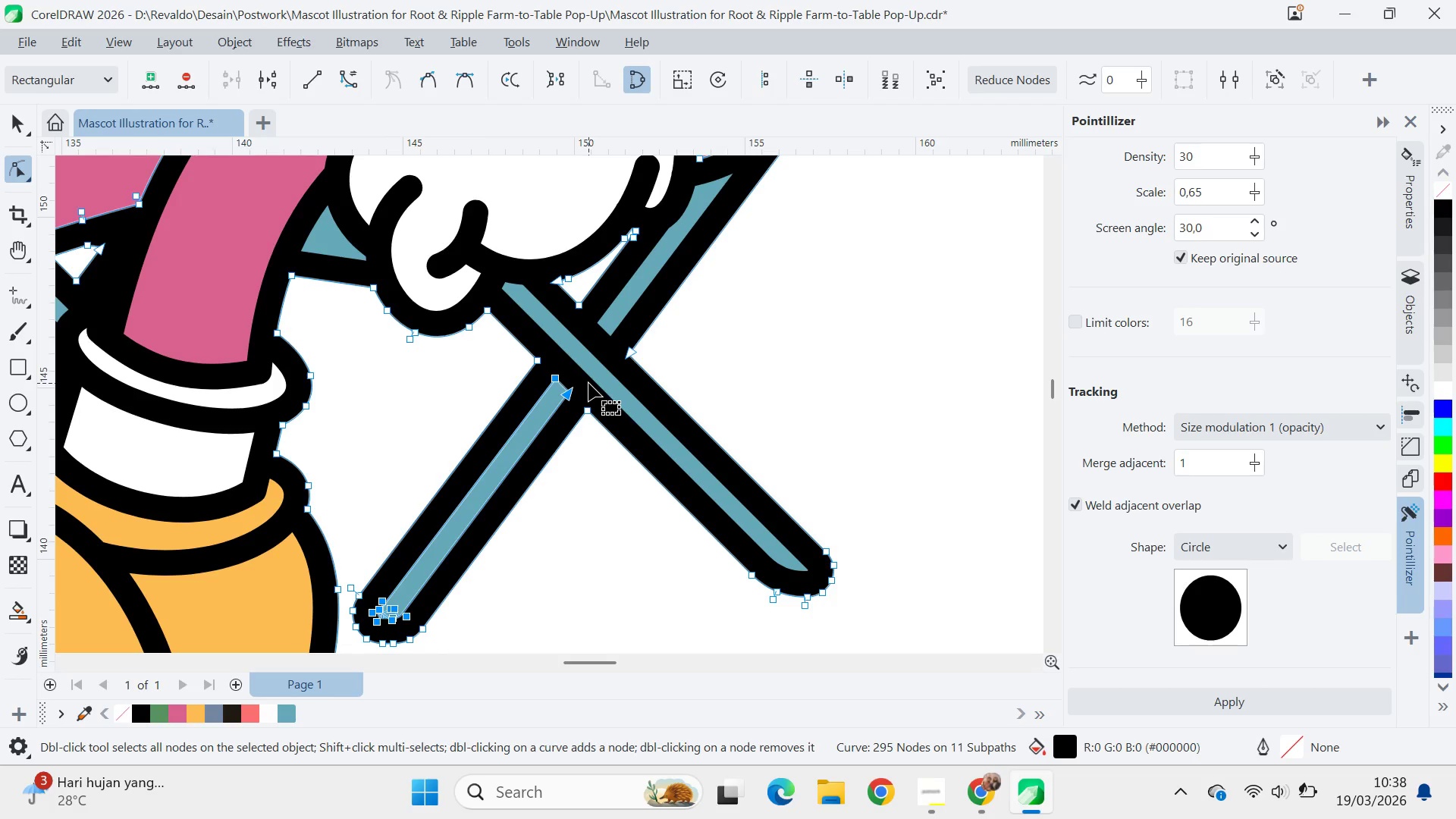 
hold_key(key=AltLeft, duration=1.52)
 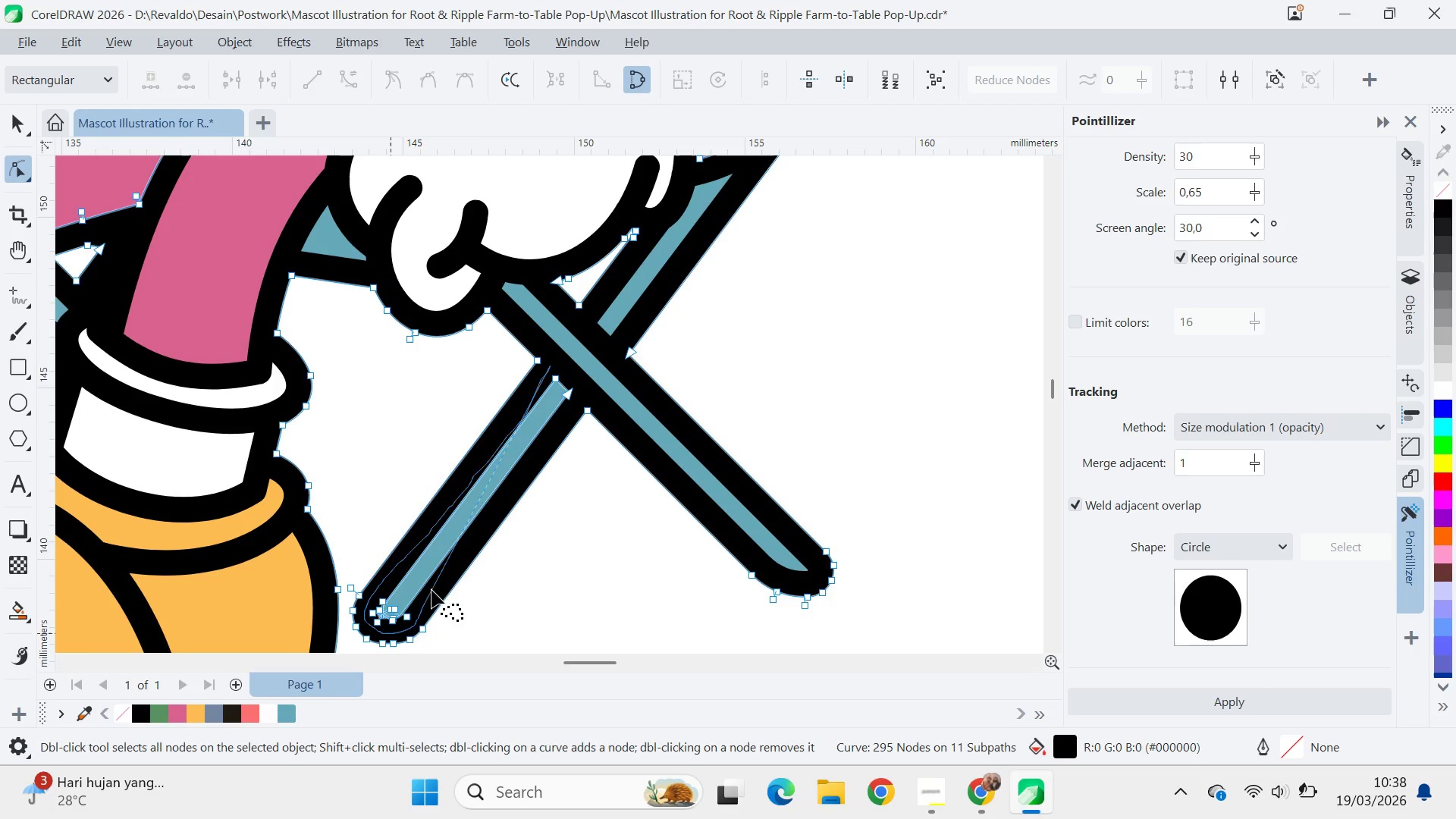 
hold_key(key=AltLeft, duration=1.5)
 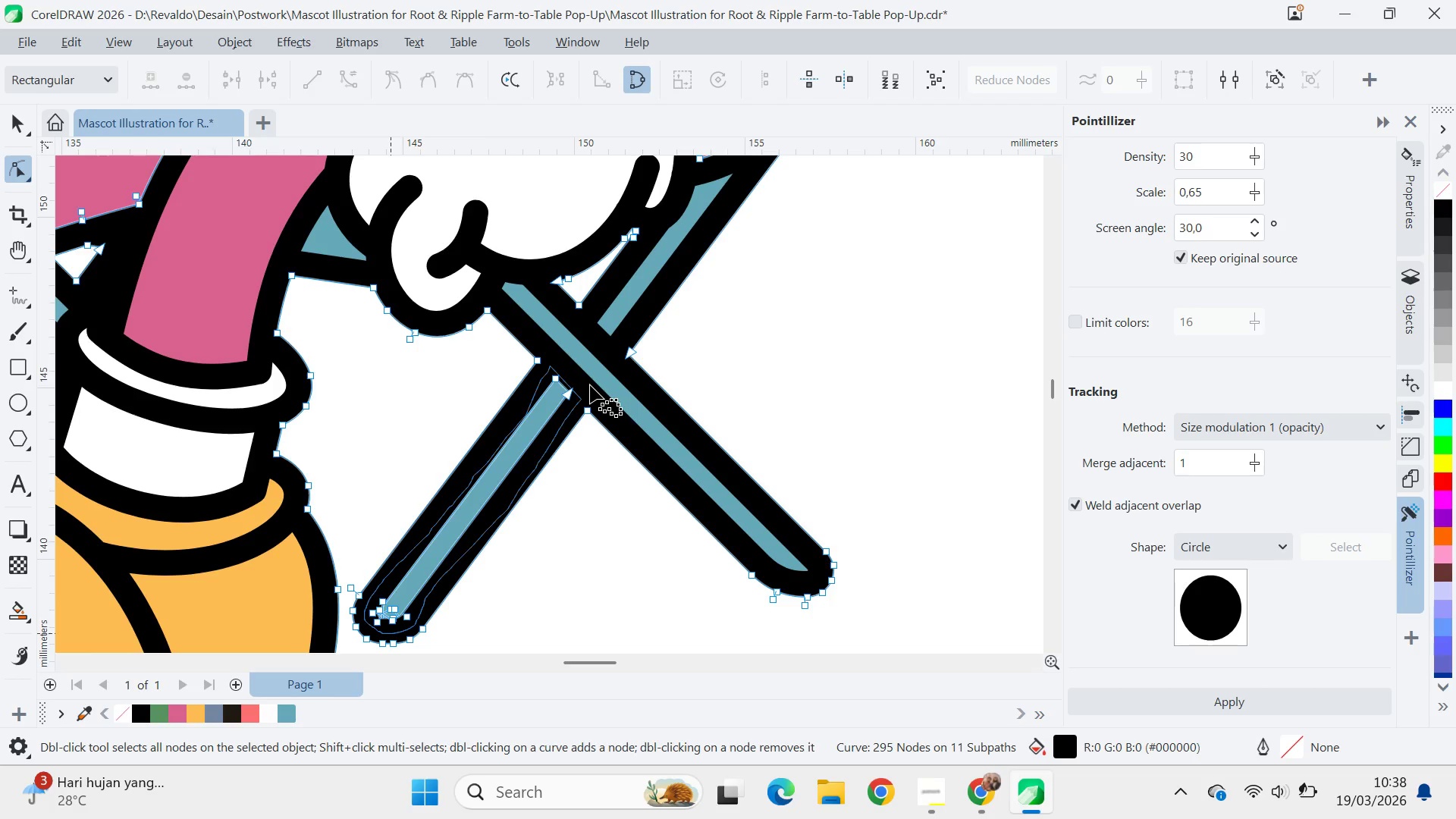 
hold_key(key=AltLeft, duration=0.91)
 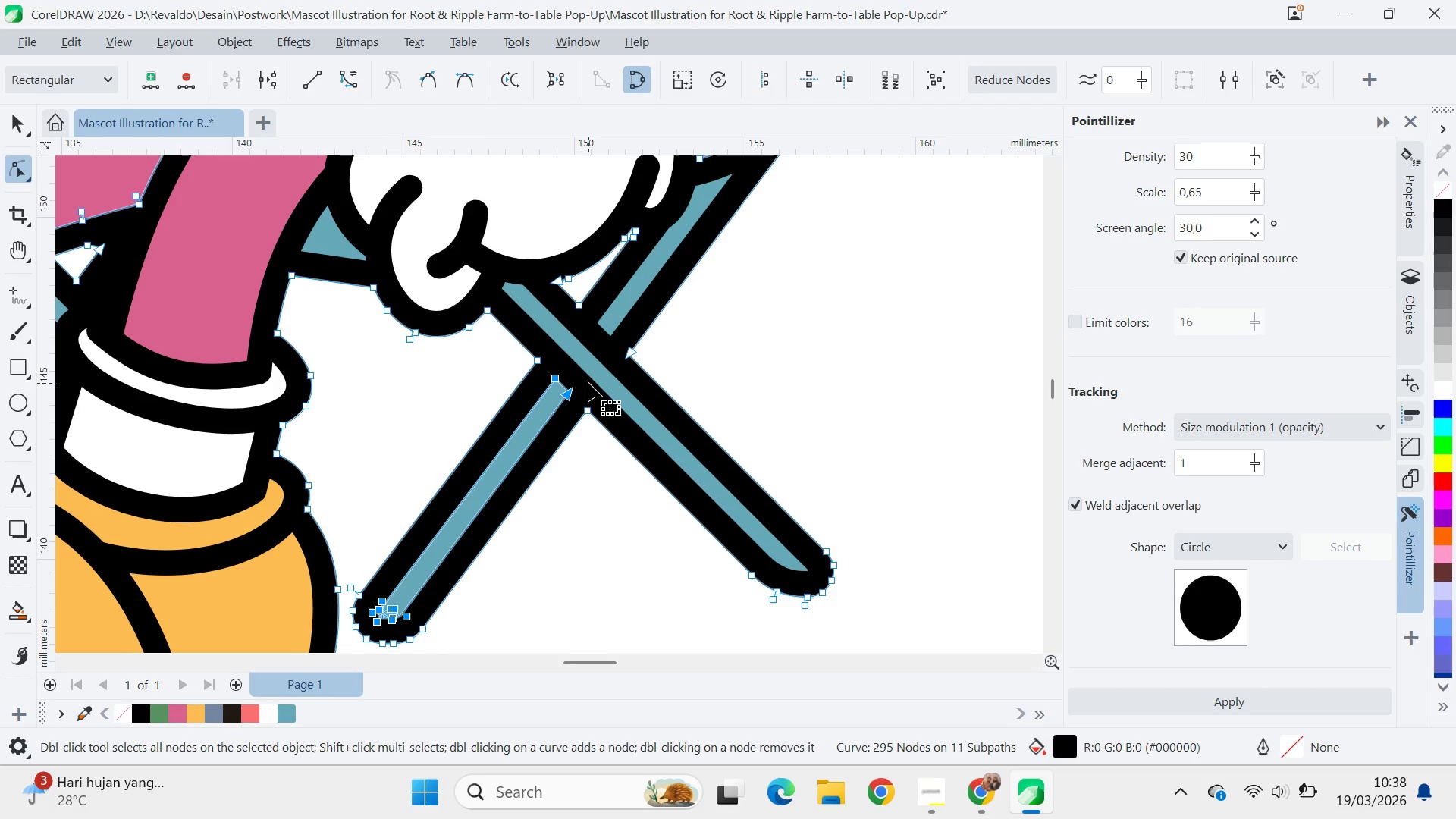 
key(Delete)
 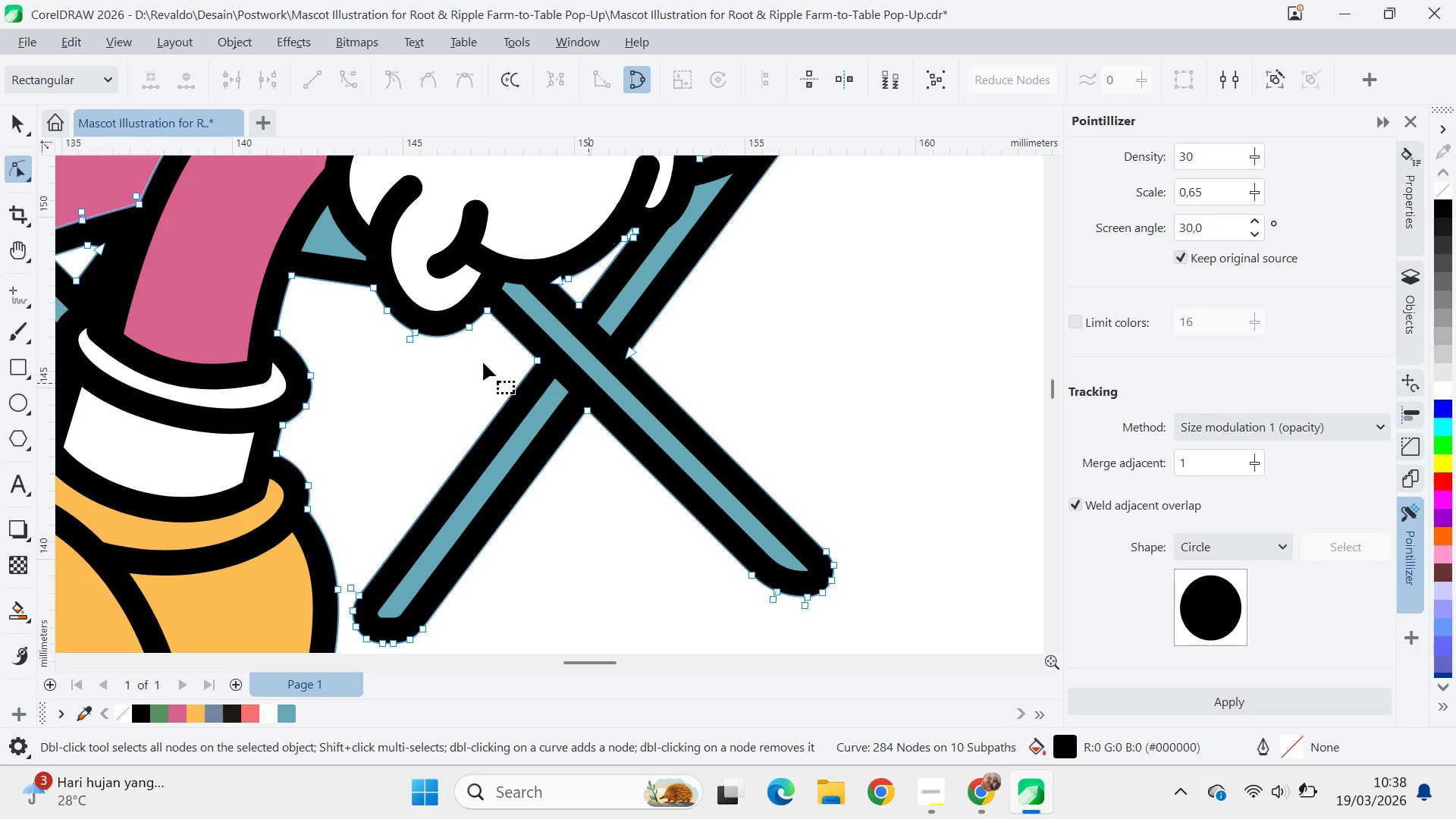 
type(qv)
 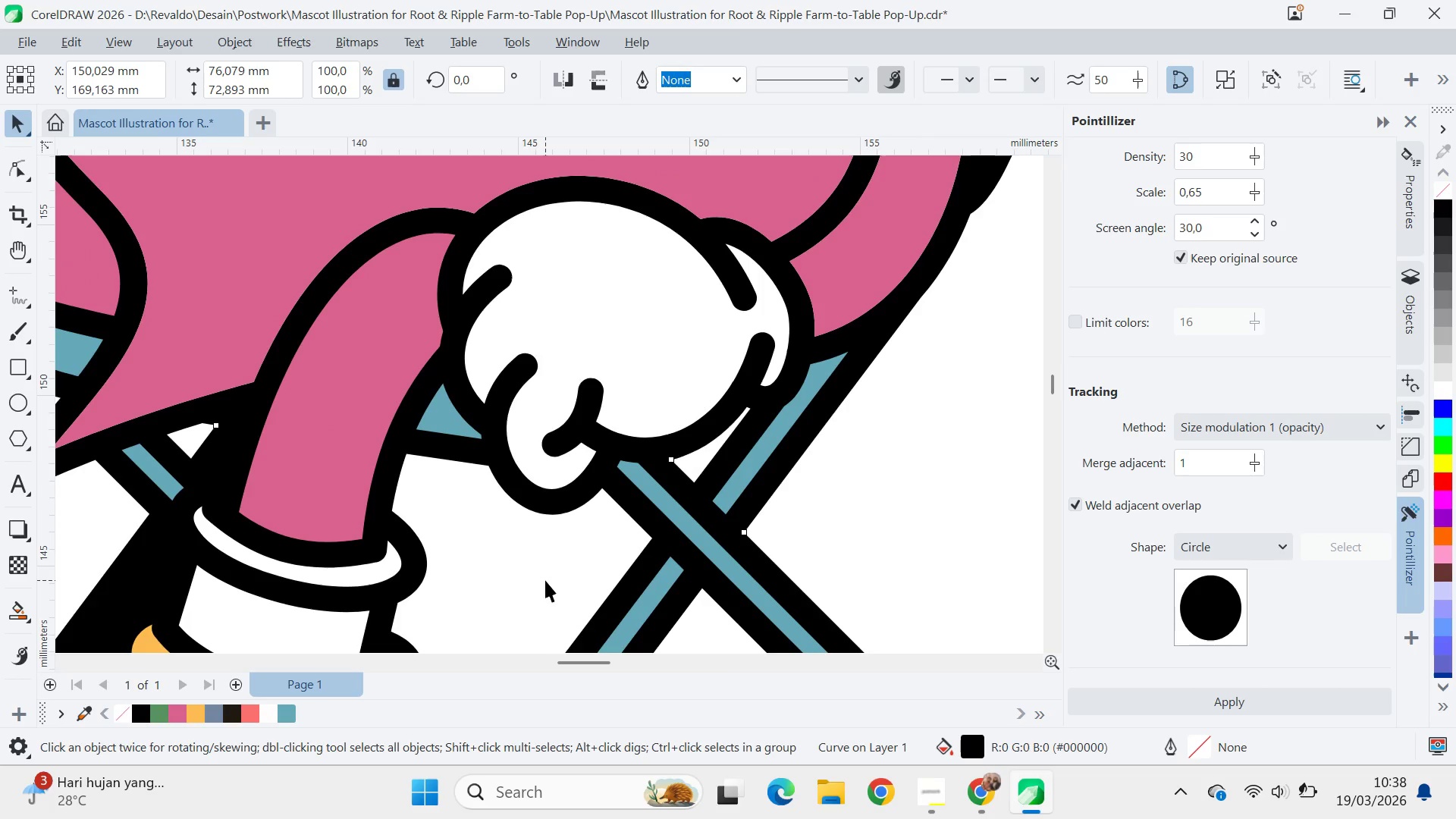 
left_click_drag(start_coordinate=[479, 362], to_coordinate=[595, 540])
 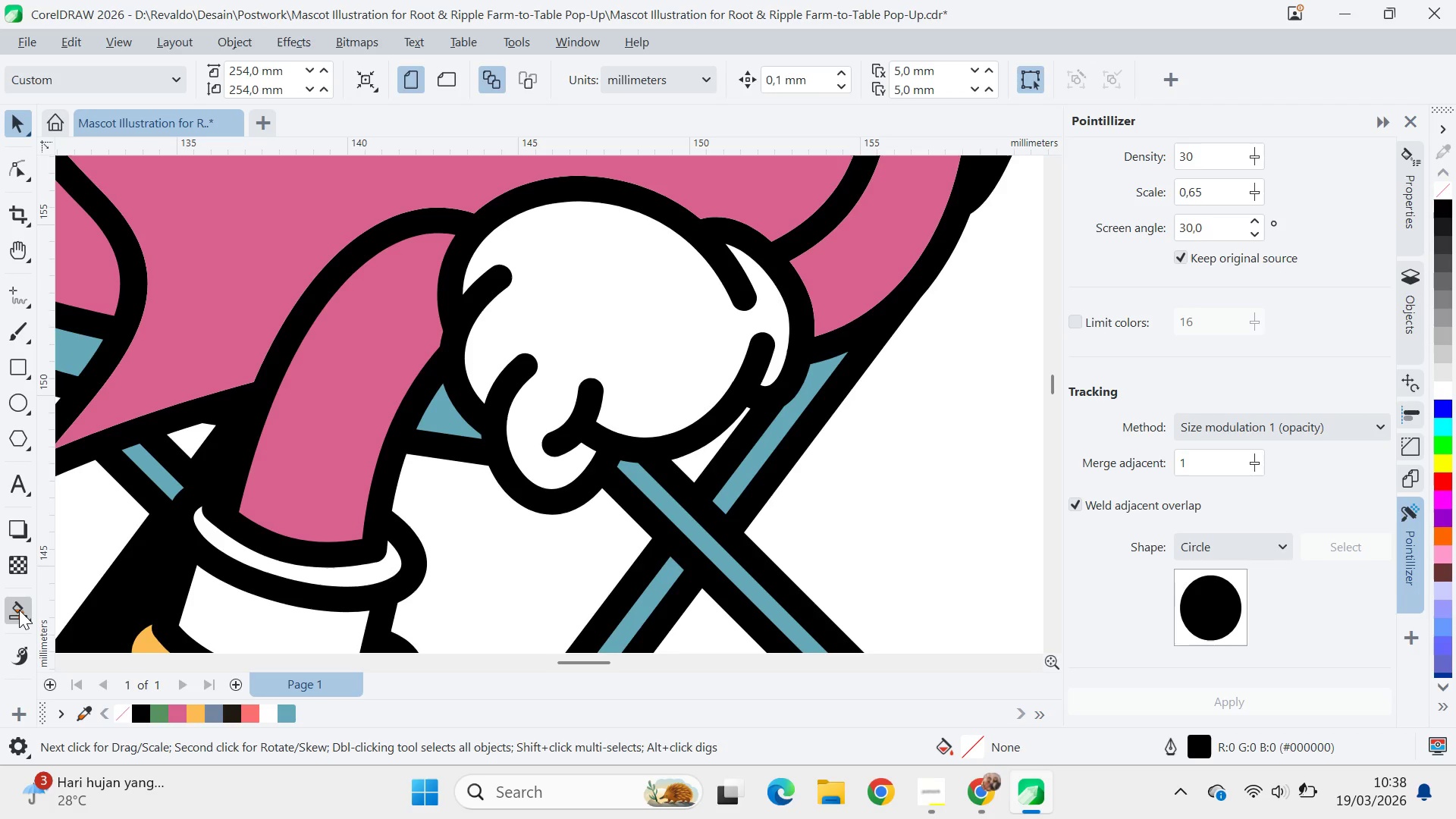 
left_click([19, 610])
 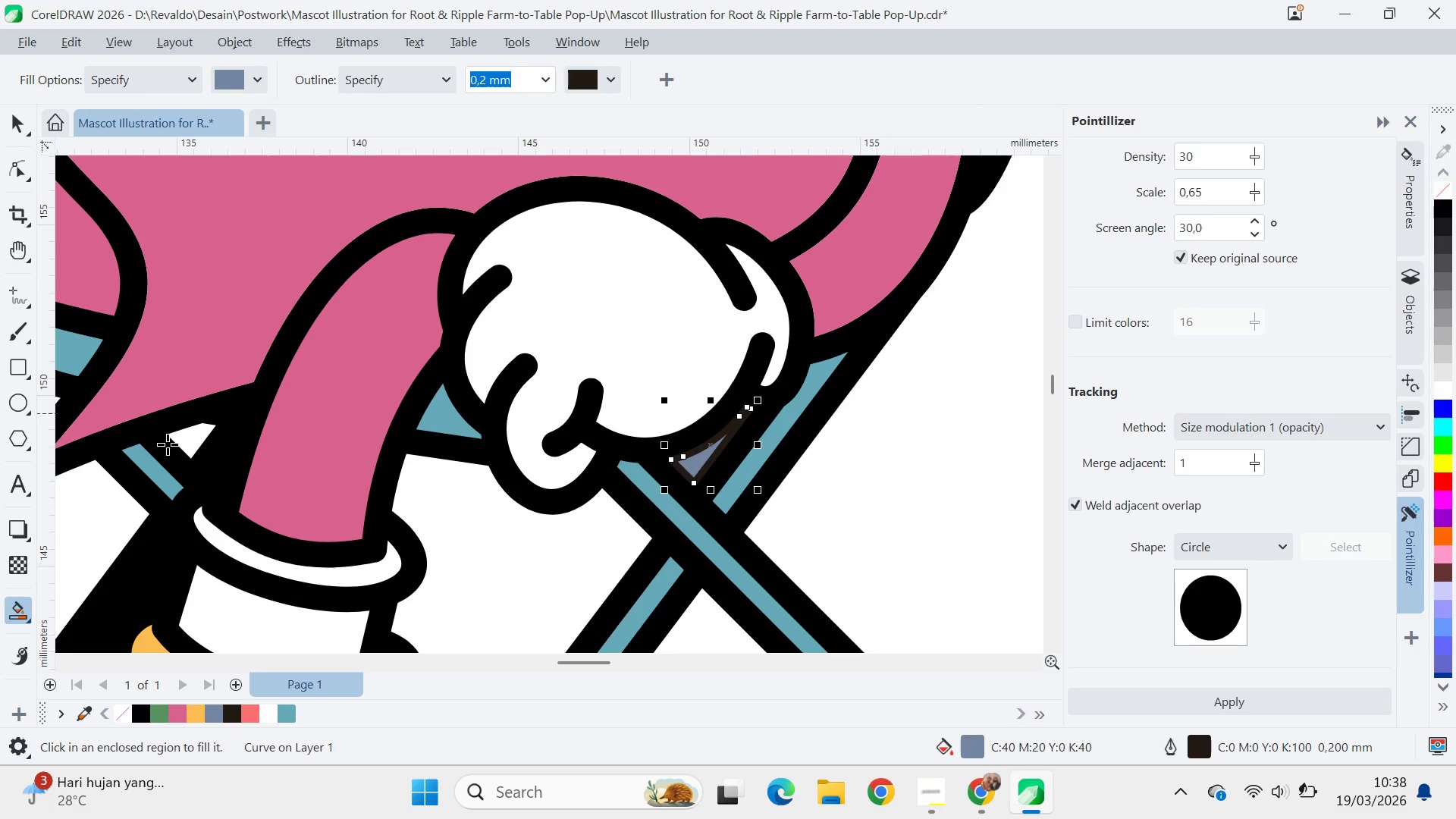 
left_click([194, 432])
 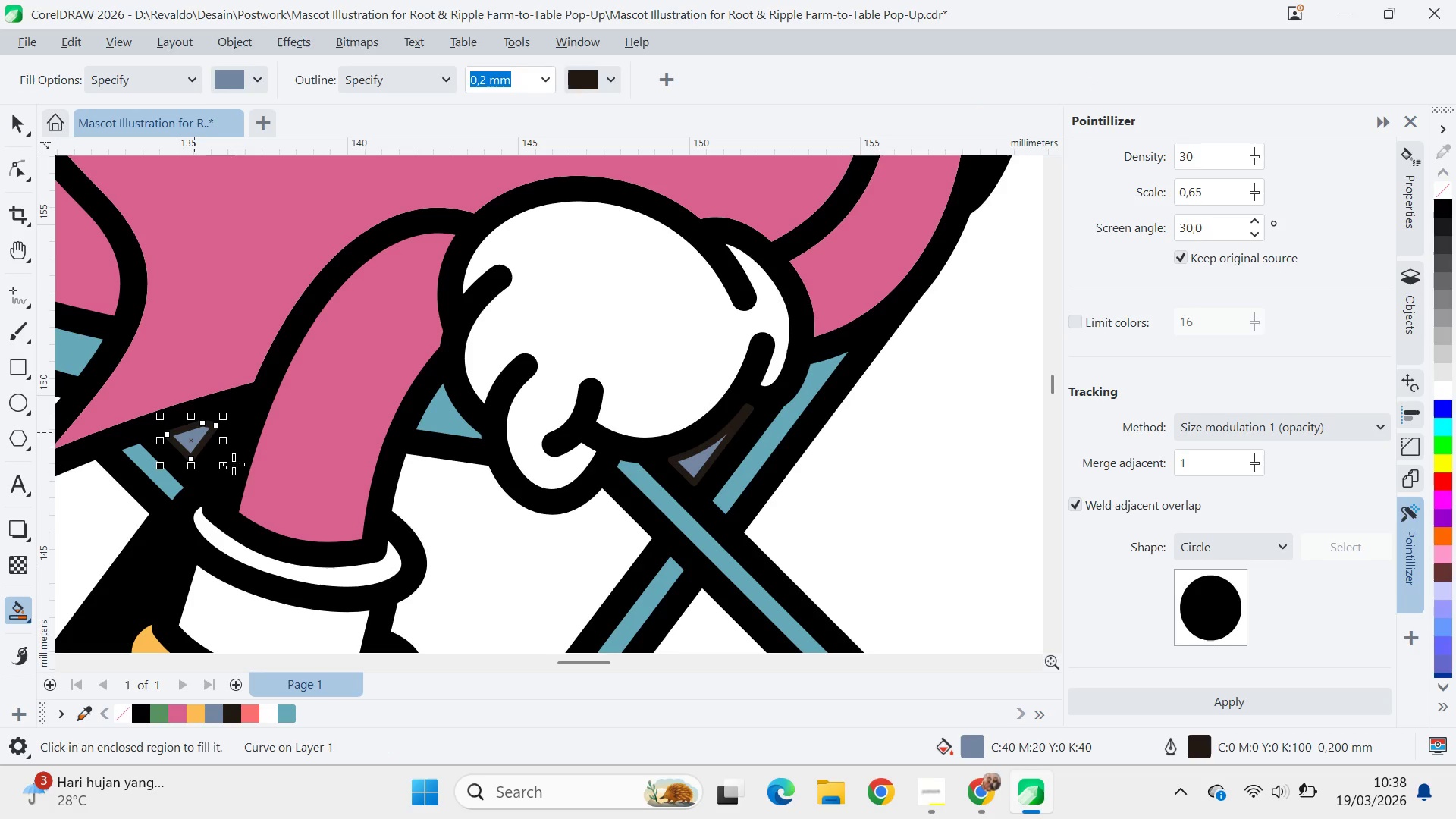 
key(V)
 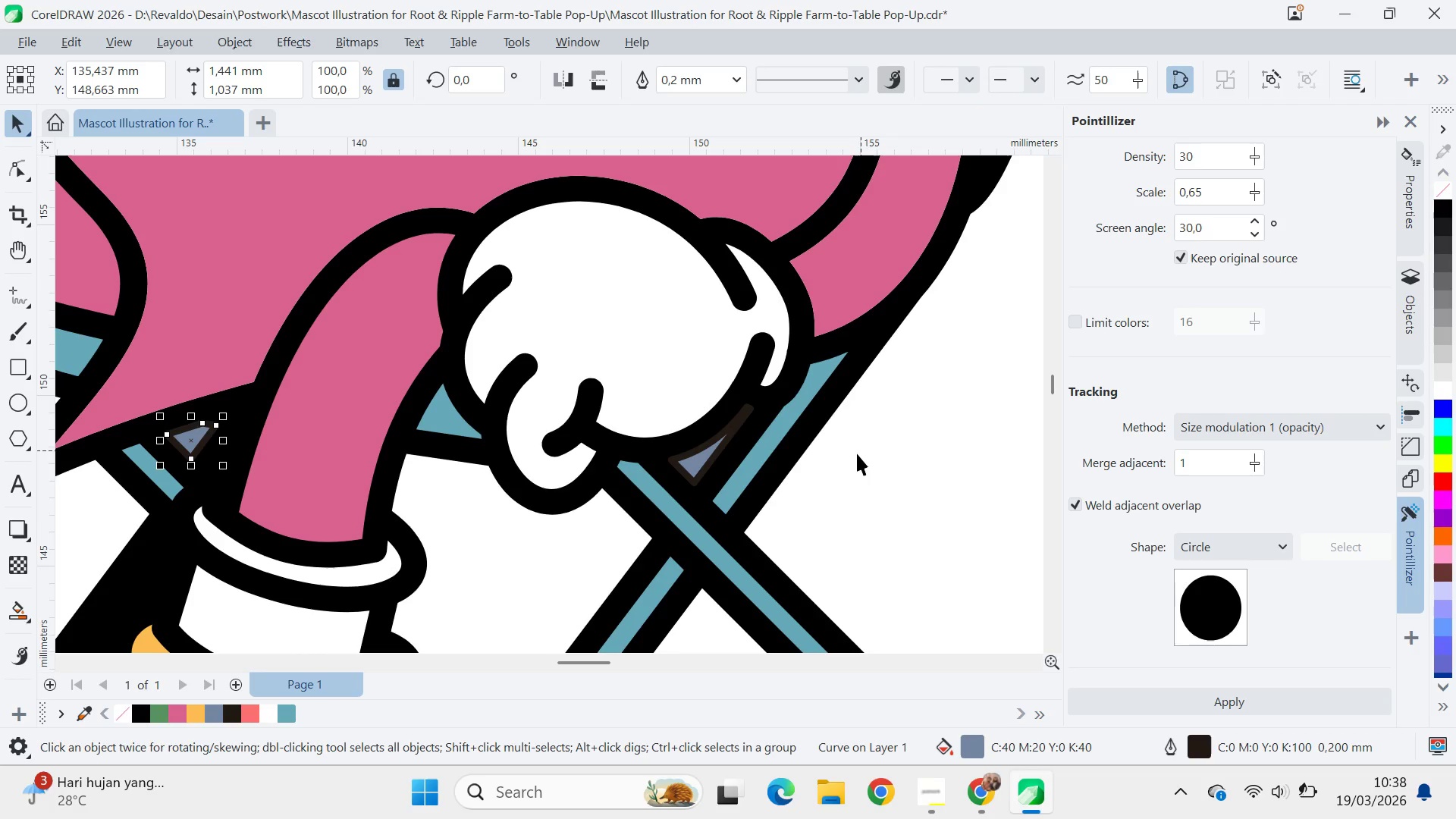 
hold_key(key=ShiftLeft, duration=0.95)
 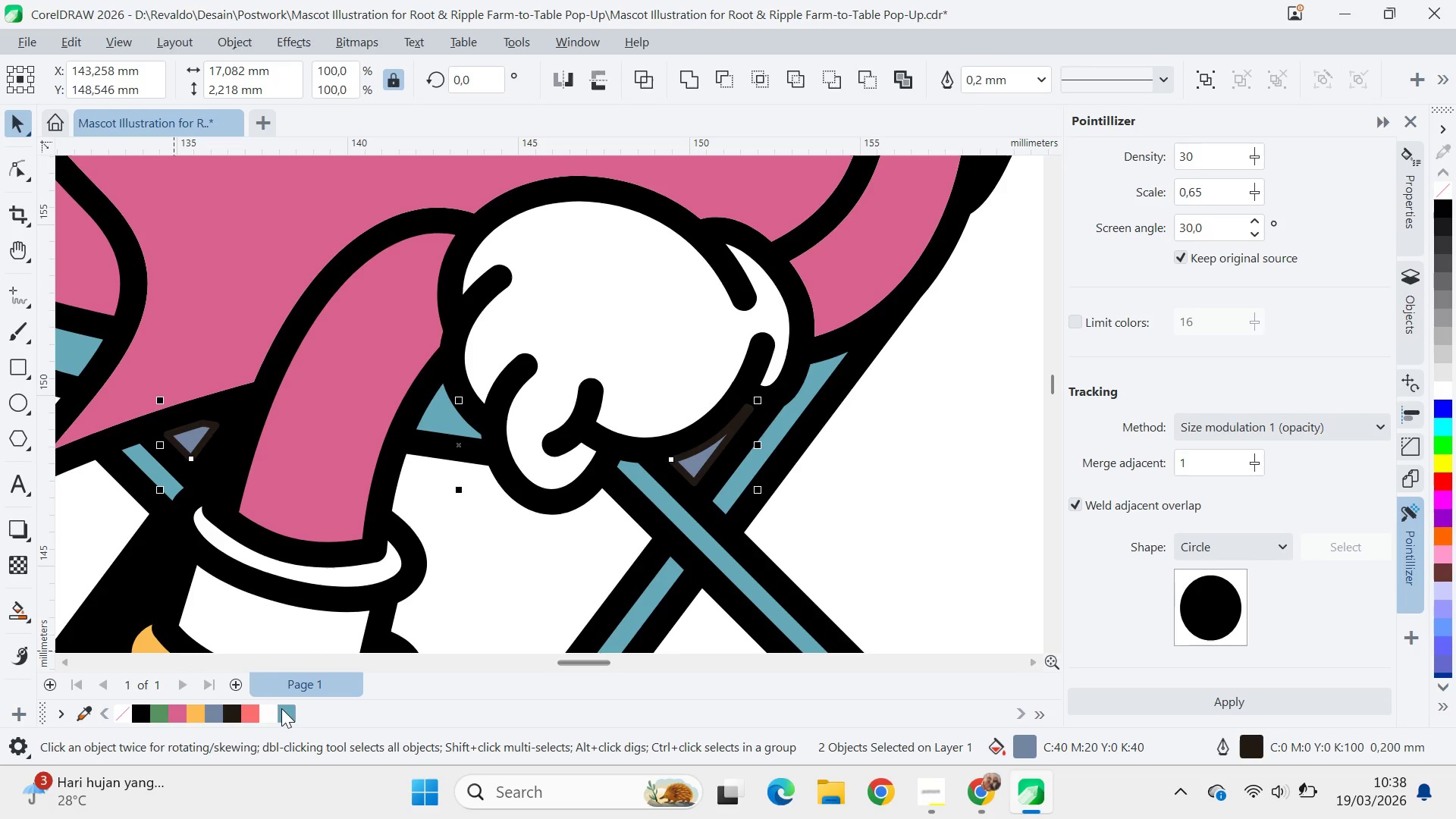 
hold_key(key=ShiftLeft, duration=25.33)
right_click([127, 709])
 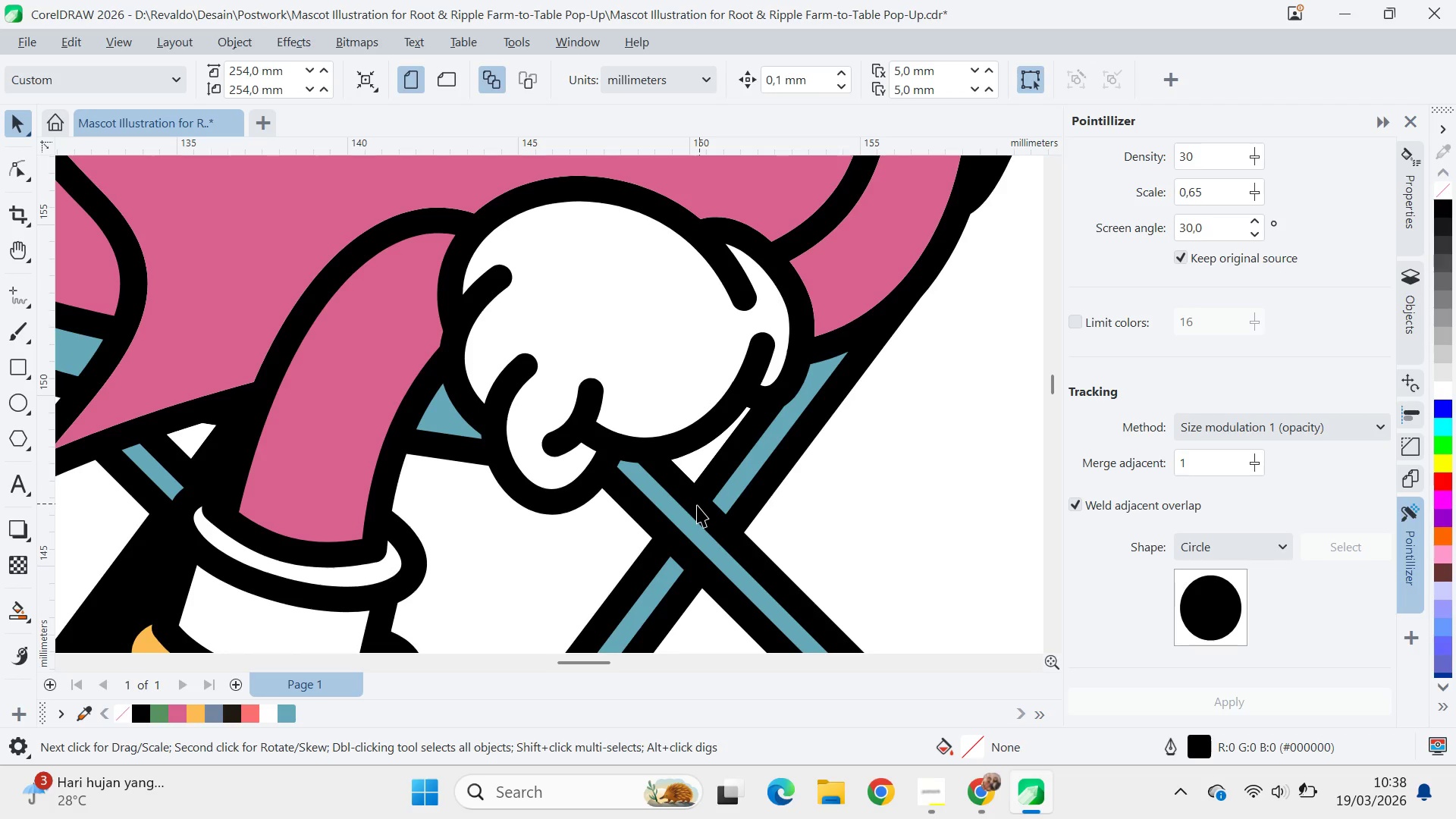 
key(A)
 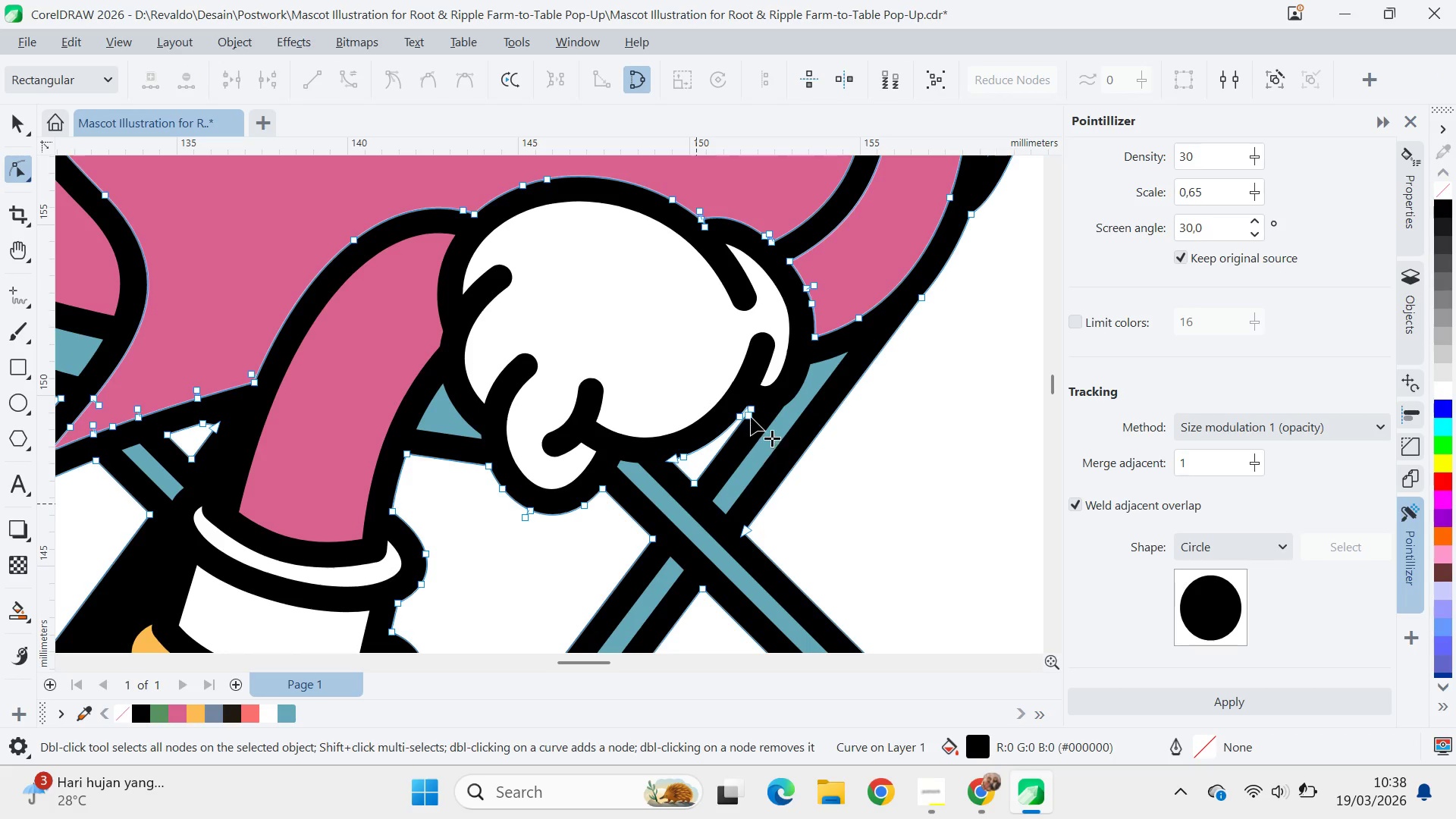 
hold_key(key=AltLeft, duration=1.5)
left_click_drag(start_coordinate=[770, 388], to_coordinate=[780, 389])
 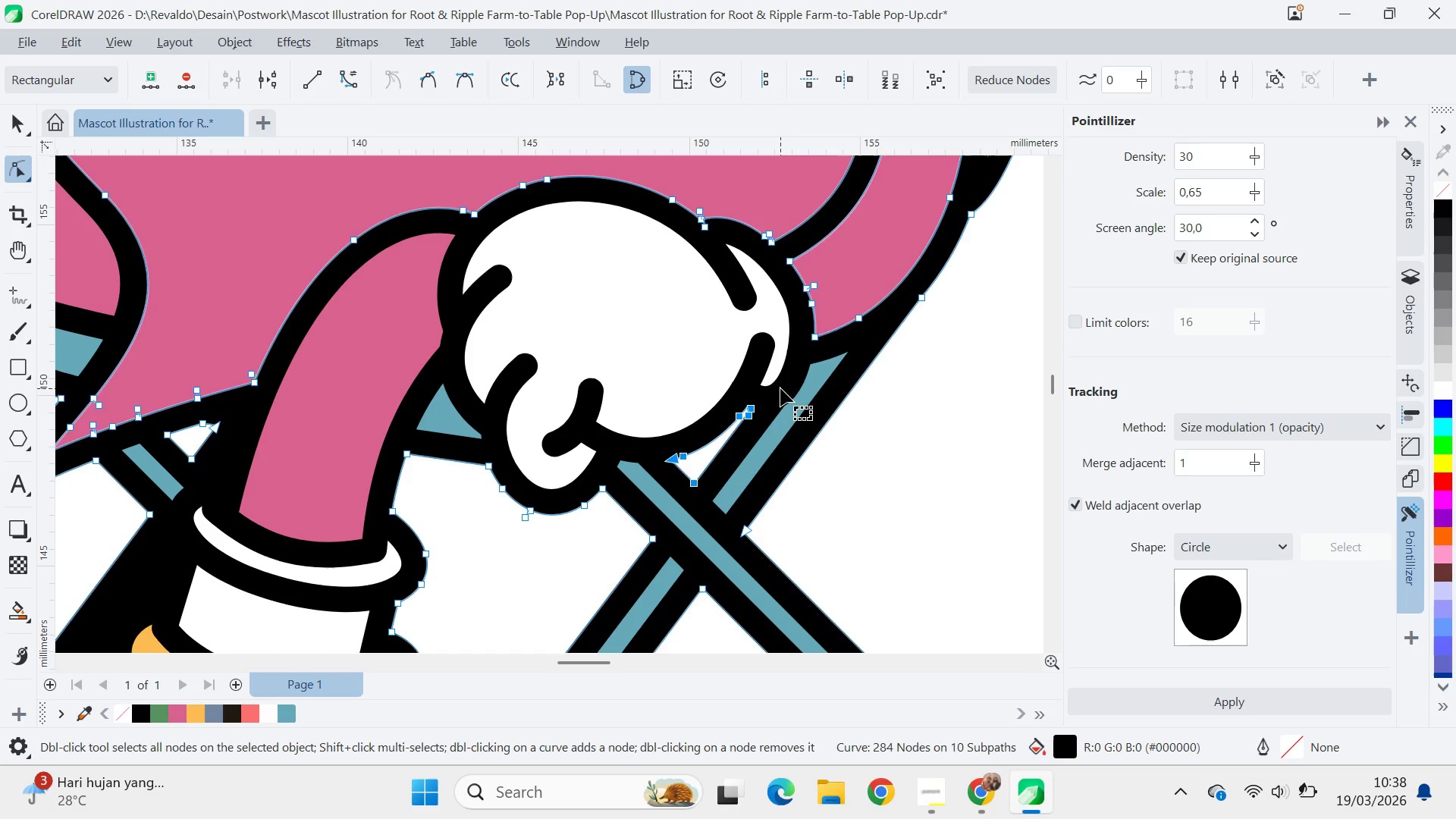 
key(Alt+AltLeft)
 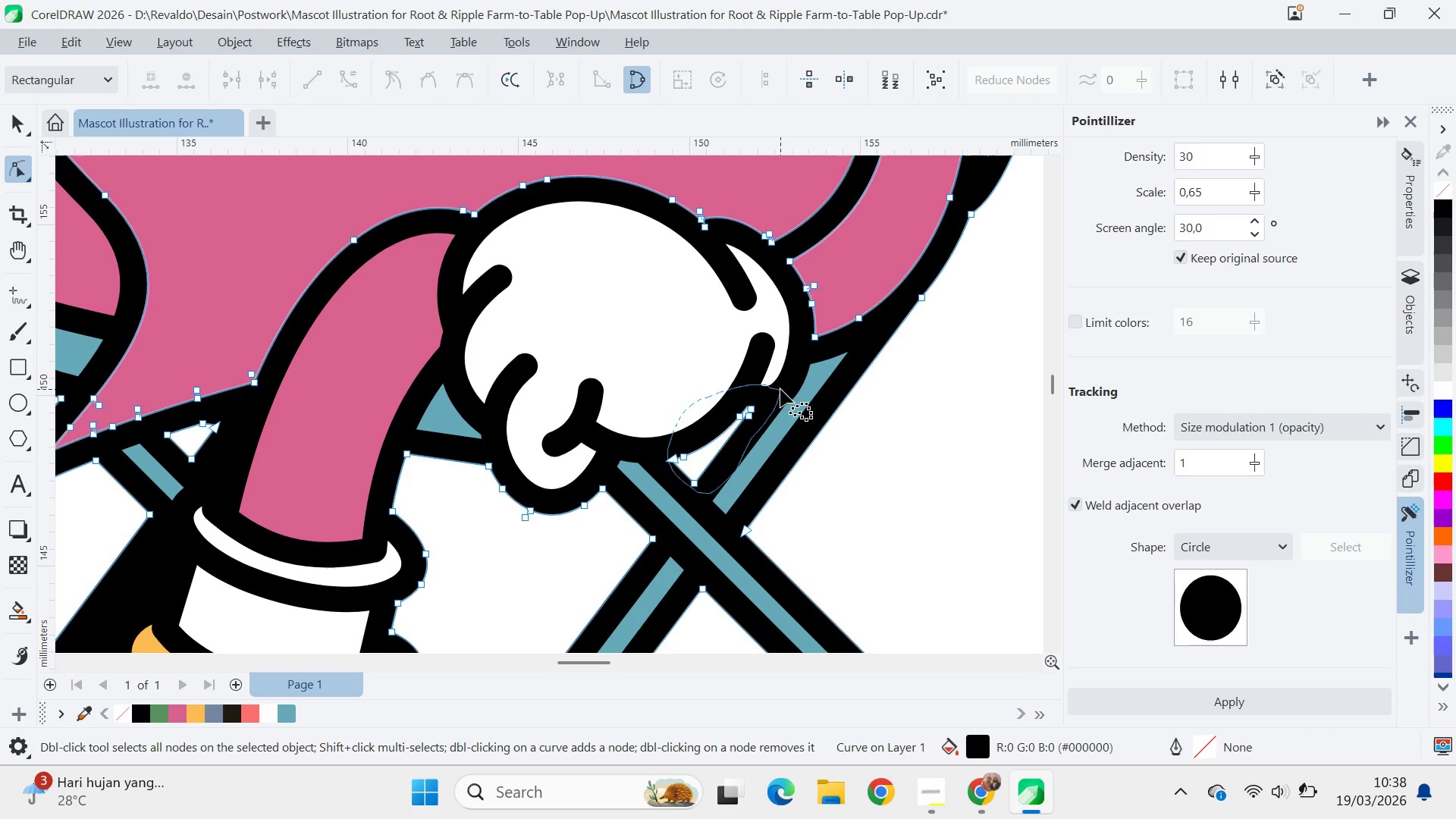 
key(Alt+AltLeft)
 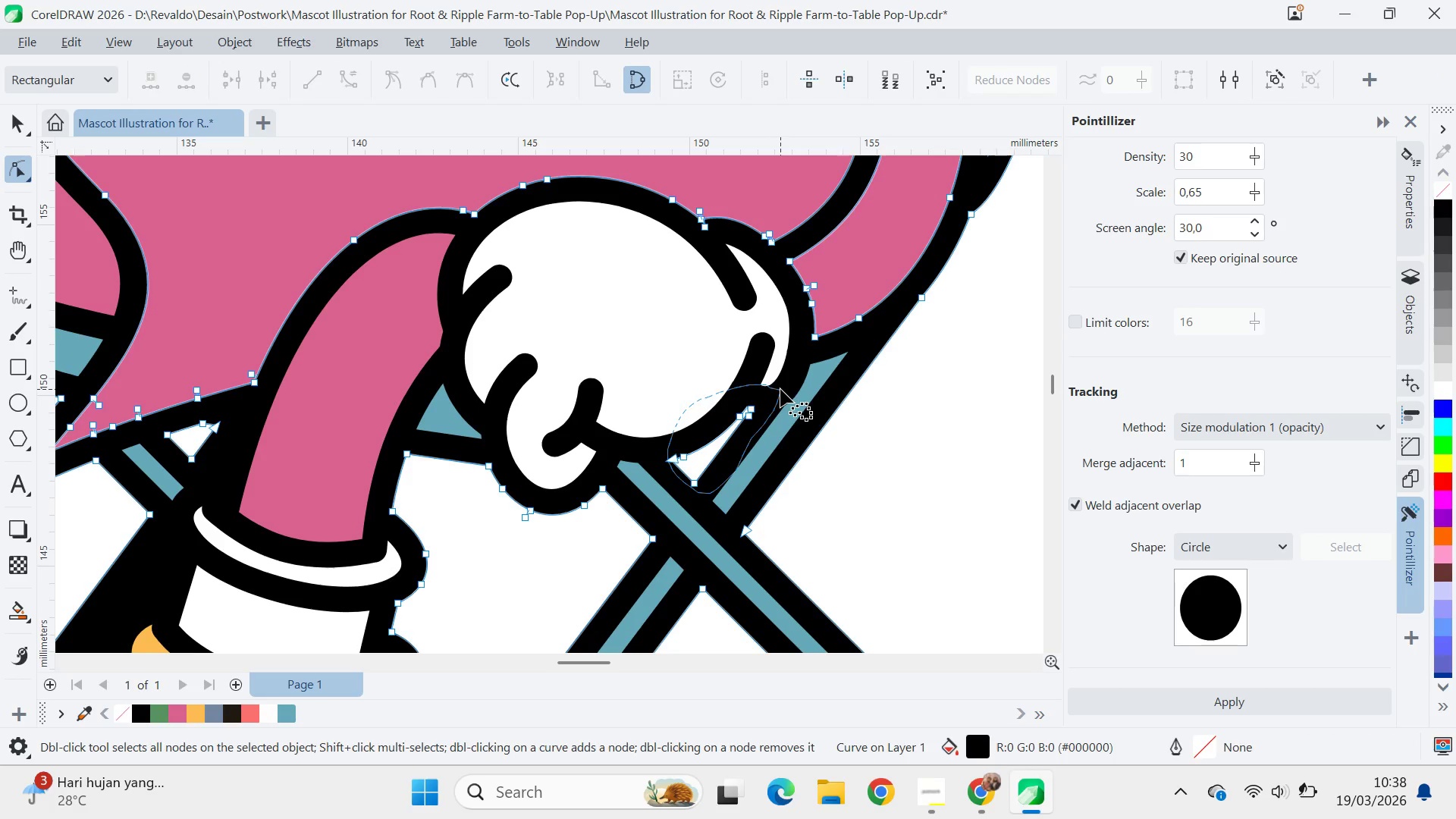 
key(Alt+AltLeft)
 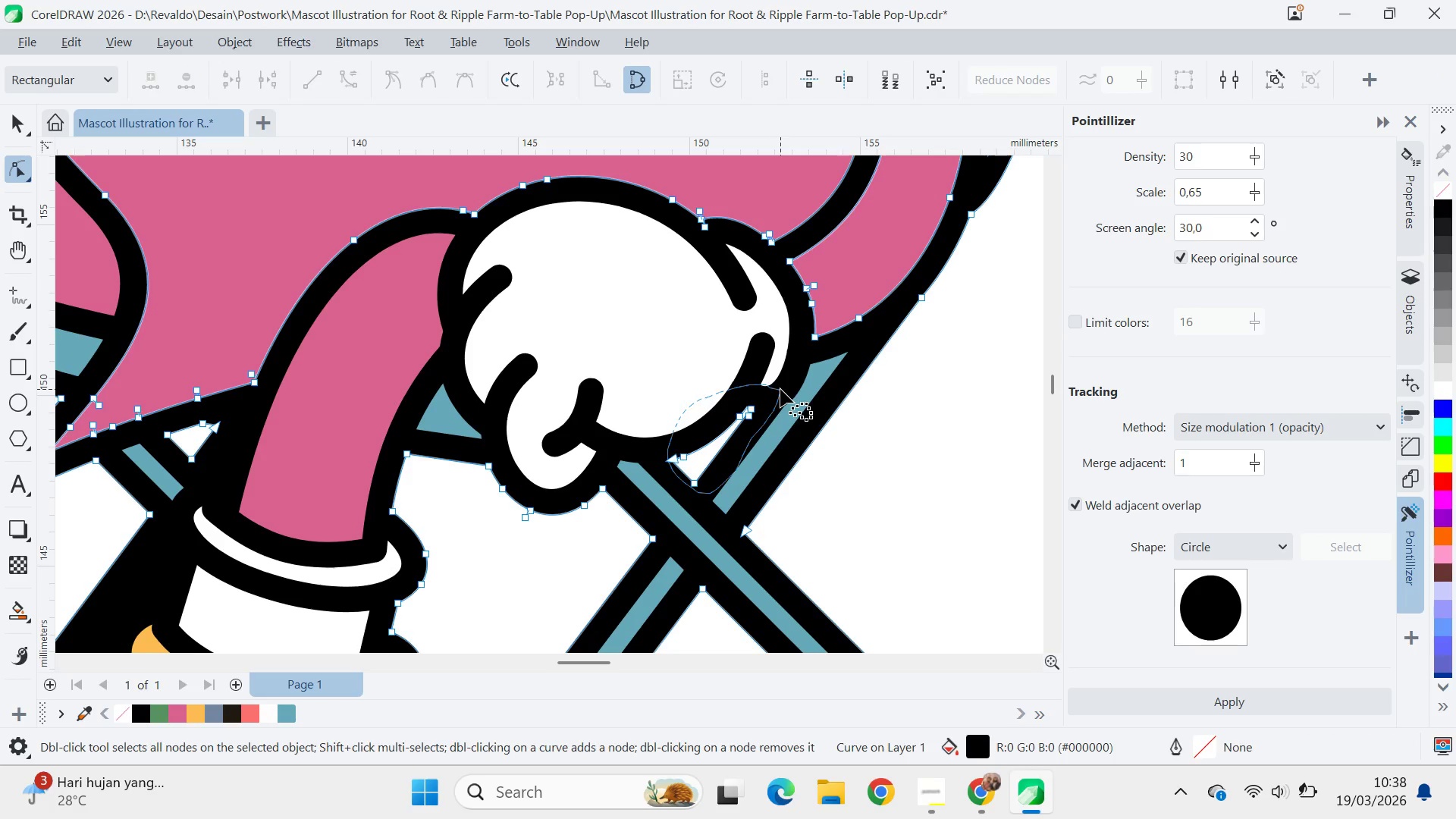 
key(Alt+AltLeft)
 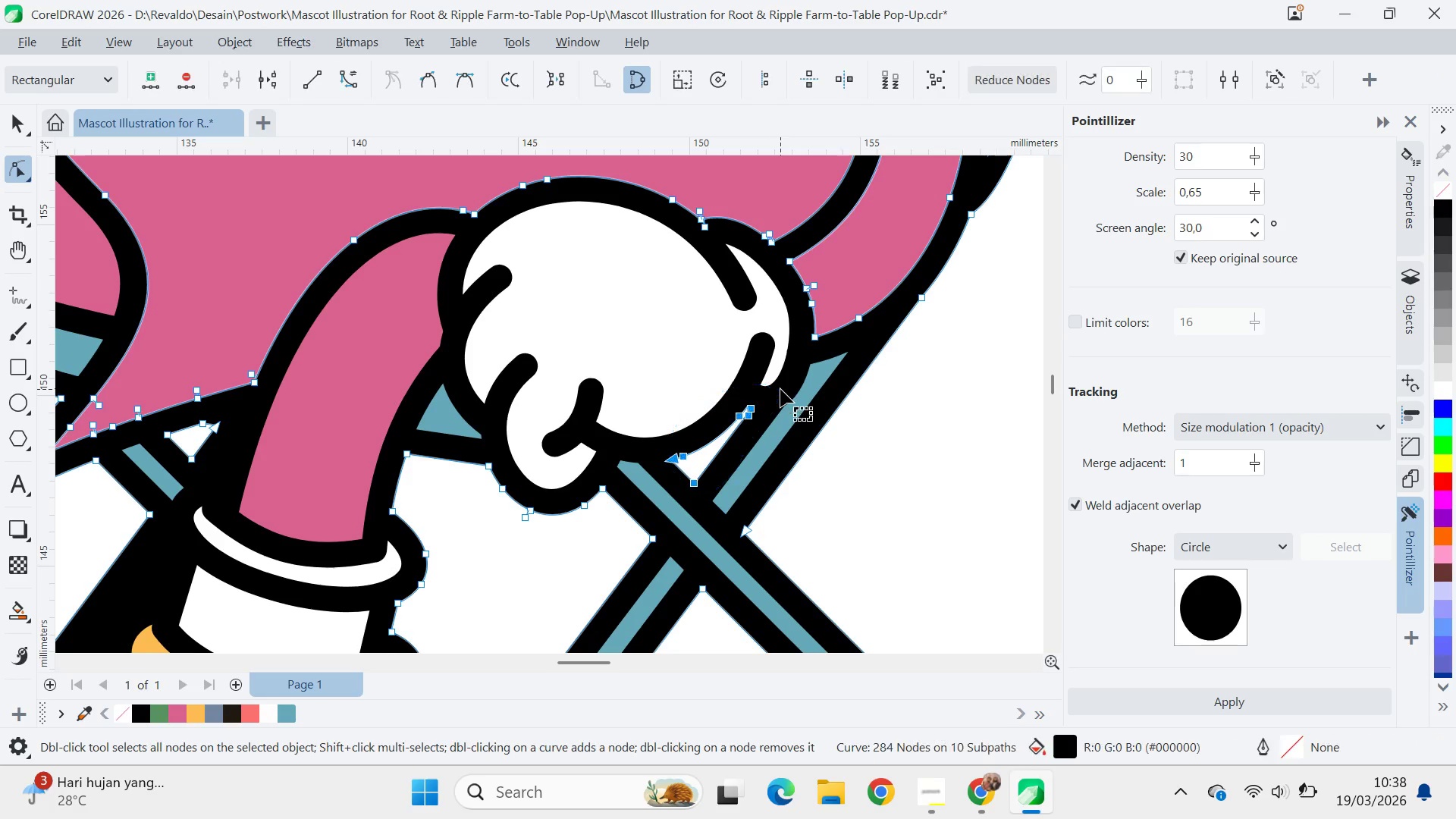 
key(Alt+AltLeft)
 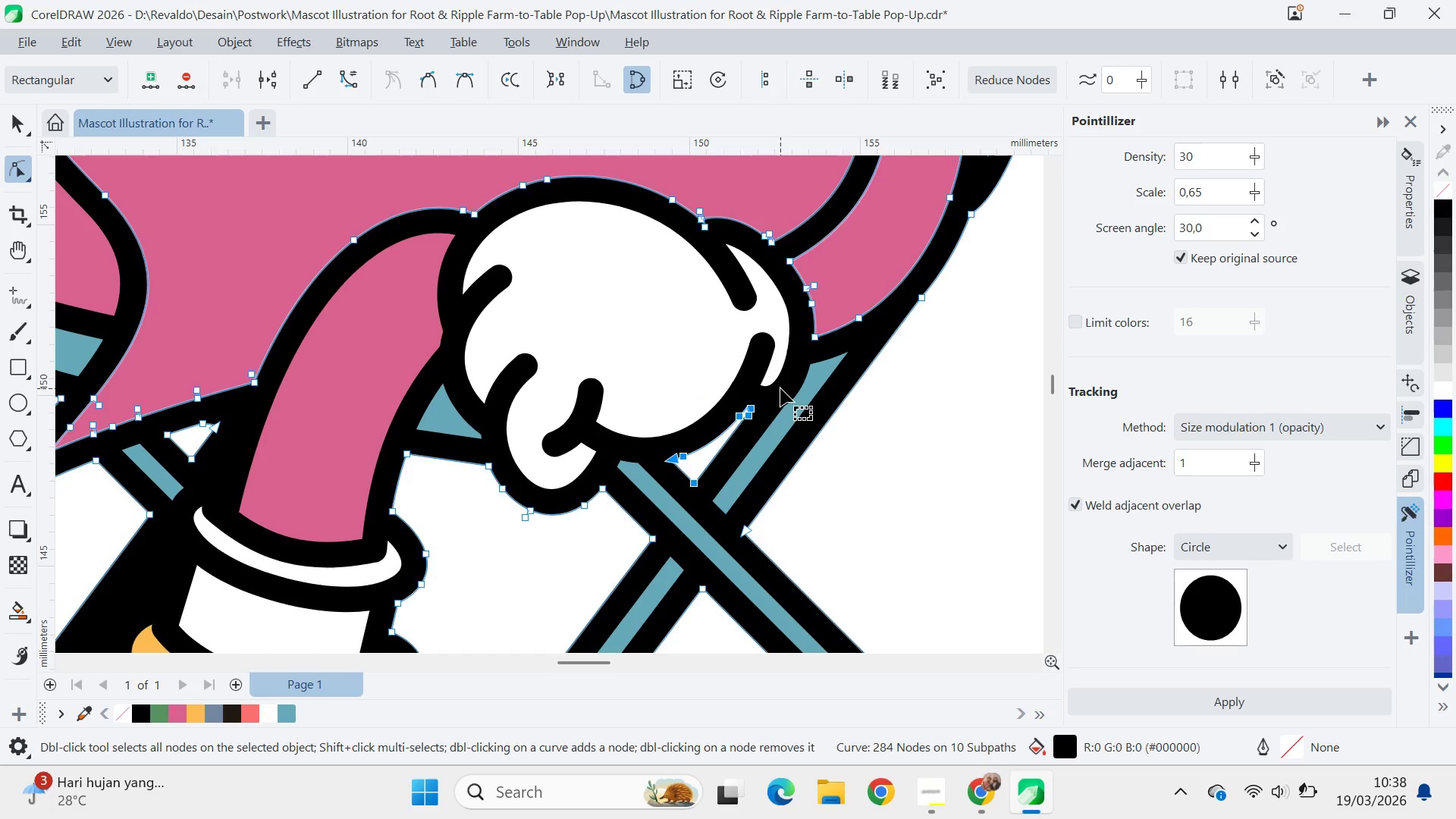 
key(Delete)
 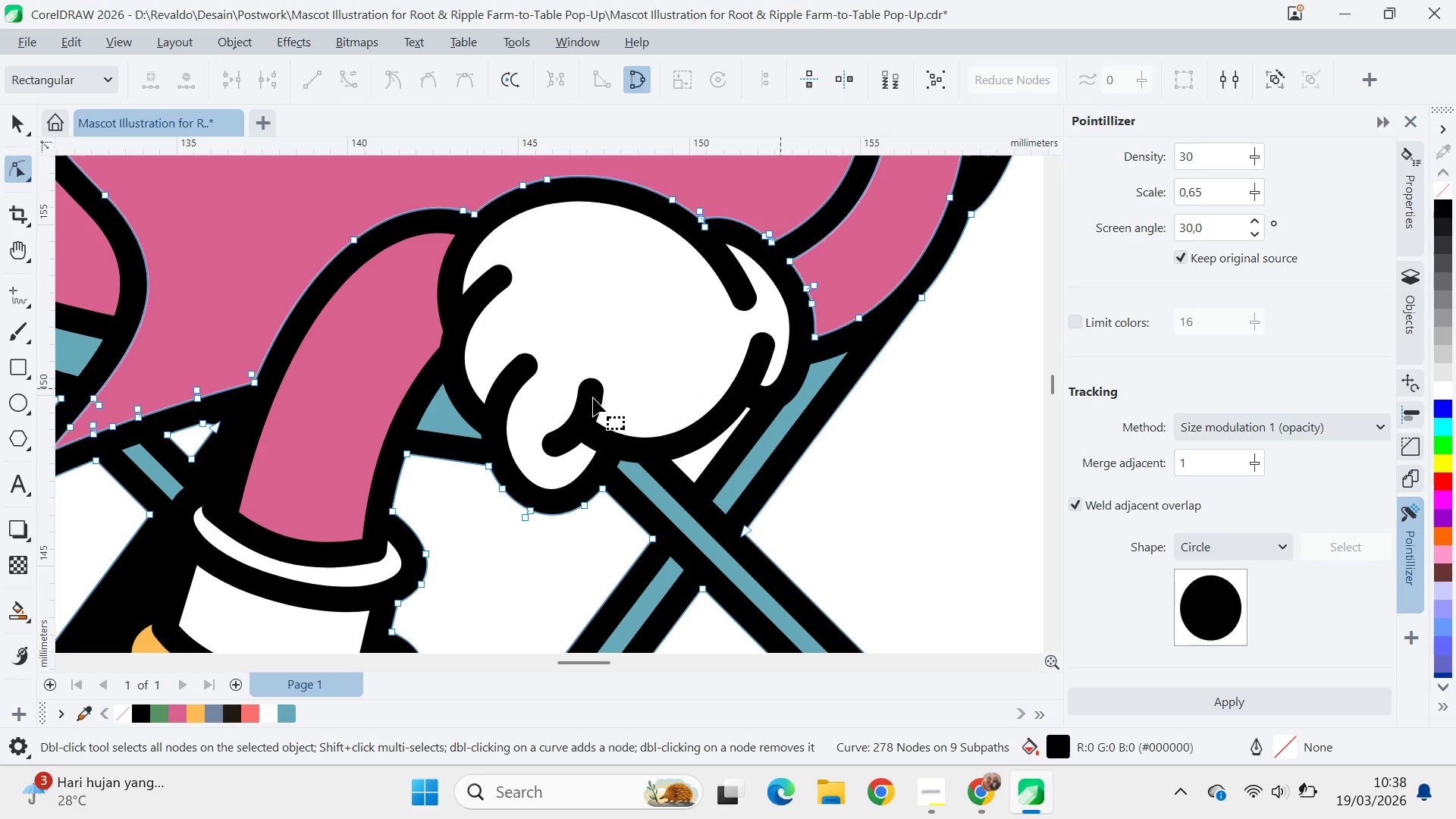 
hold_key(key=AltLeft, duration=1.5)
left_click_drag(start_coordinate=[239, 397], to_coordinate=[238, 416])
 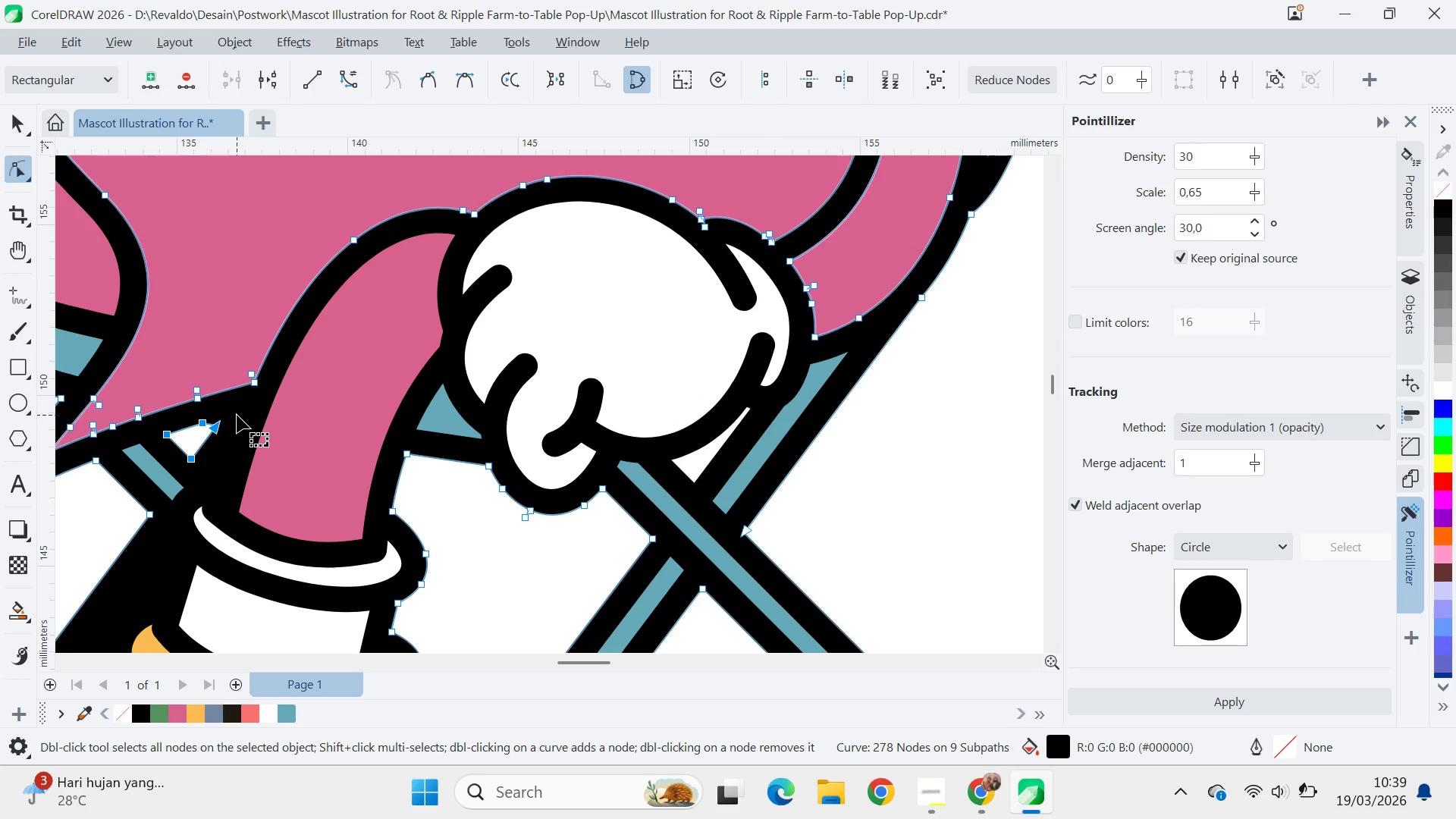 
hold_key(key=AltLeft, duration=0.33)
 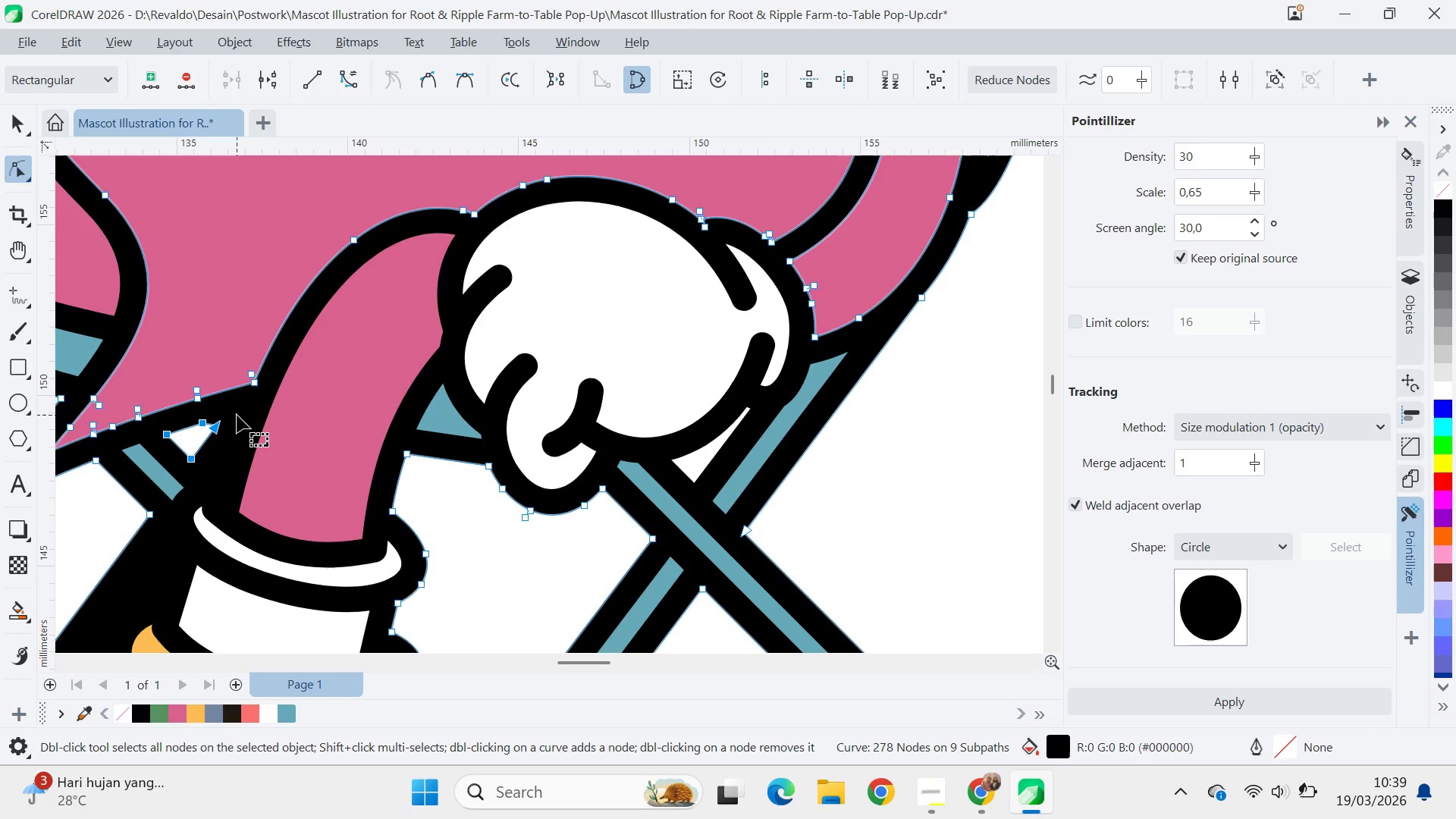 
key(Delete)
 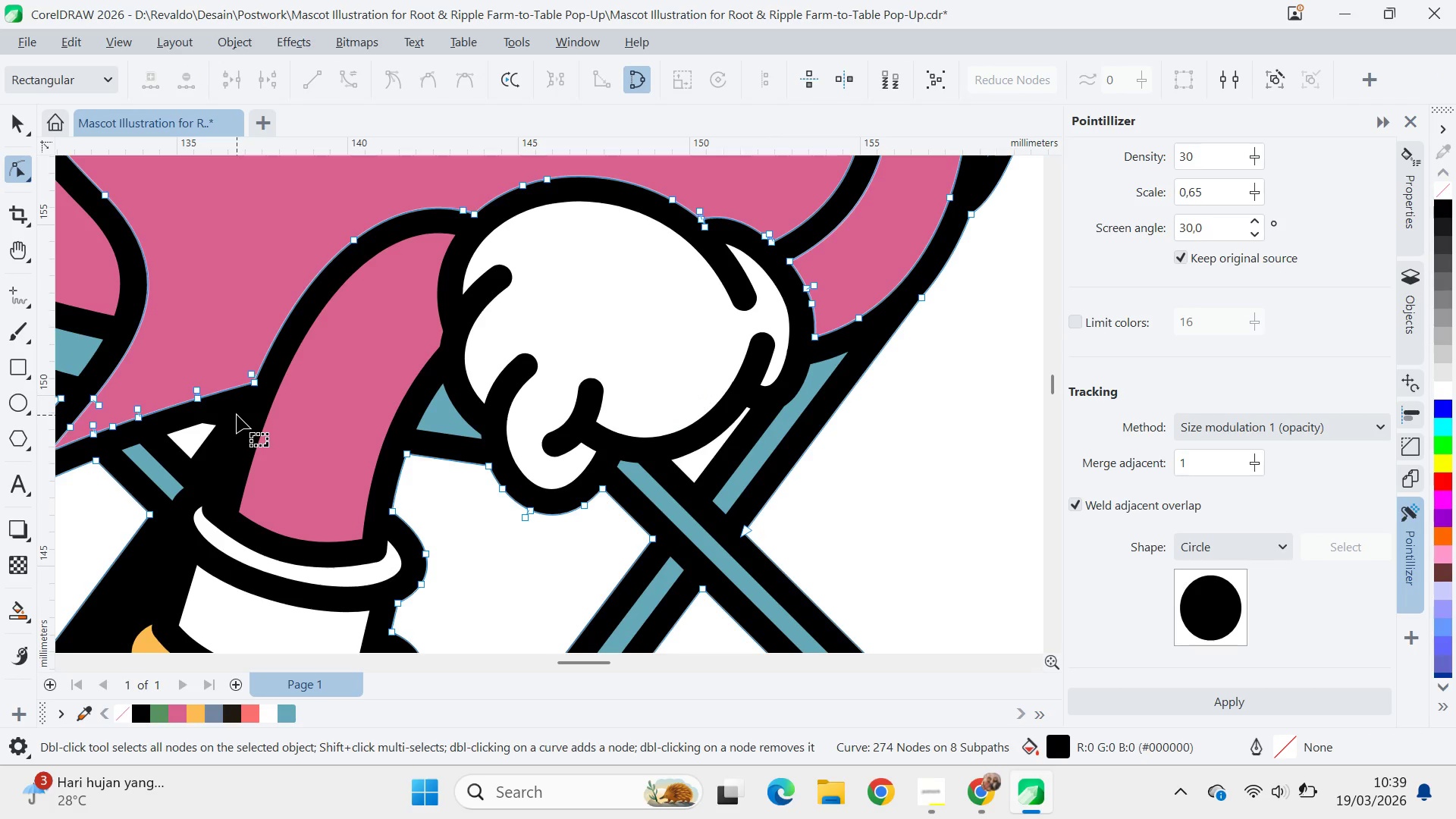 
key(Q)
 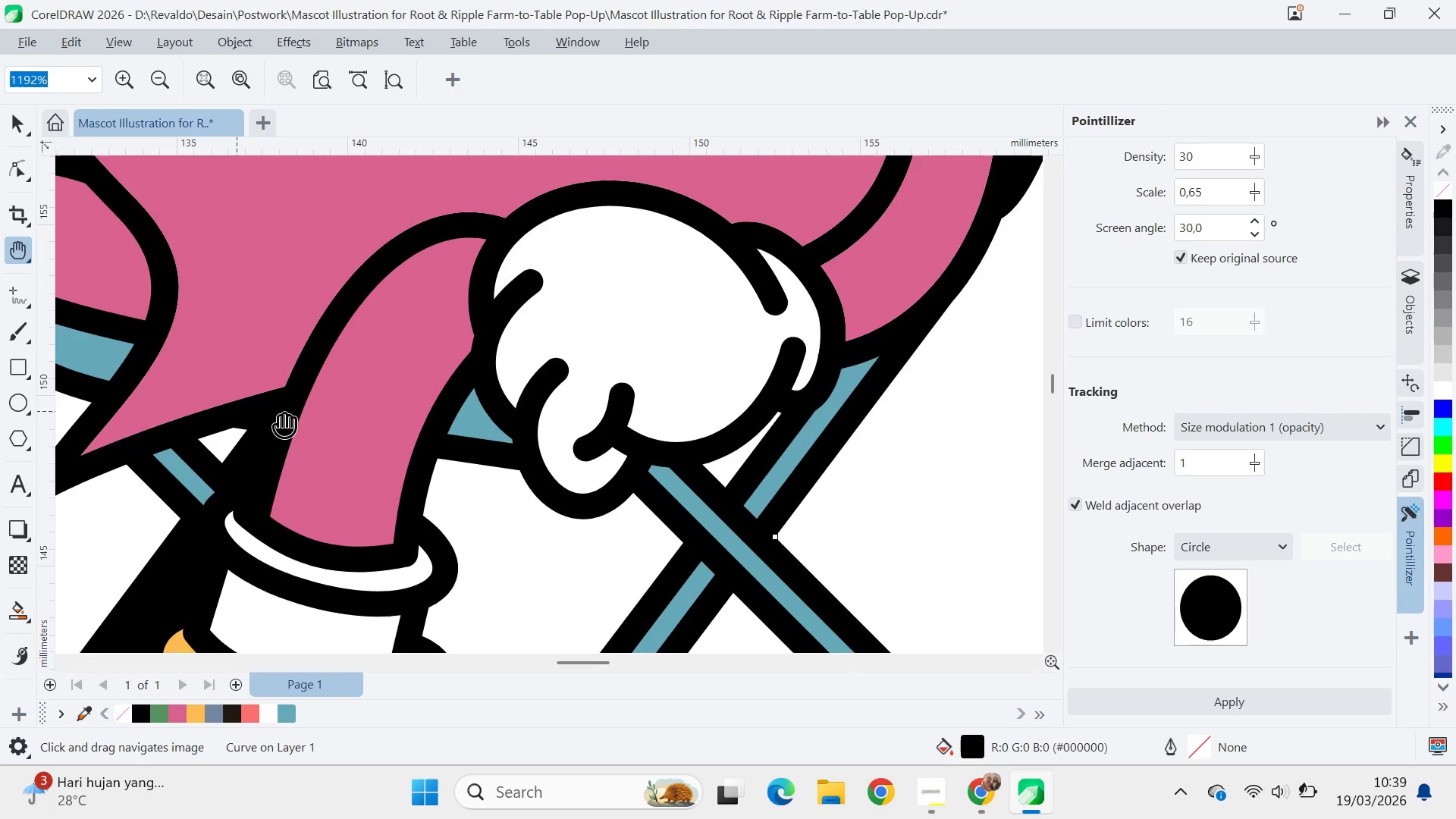 
left_click_drag(start_coordinate=[237, 411], to_coordinate=[701, 475])
 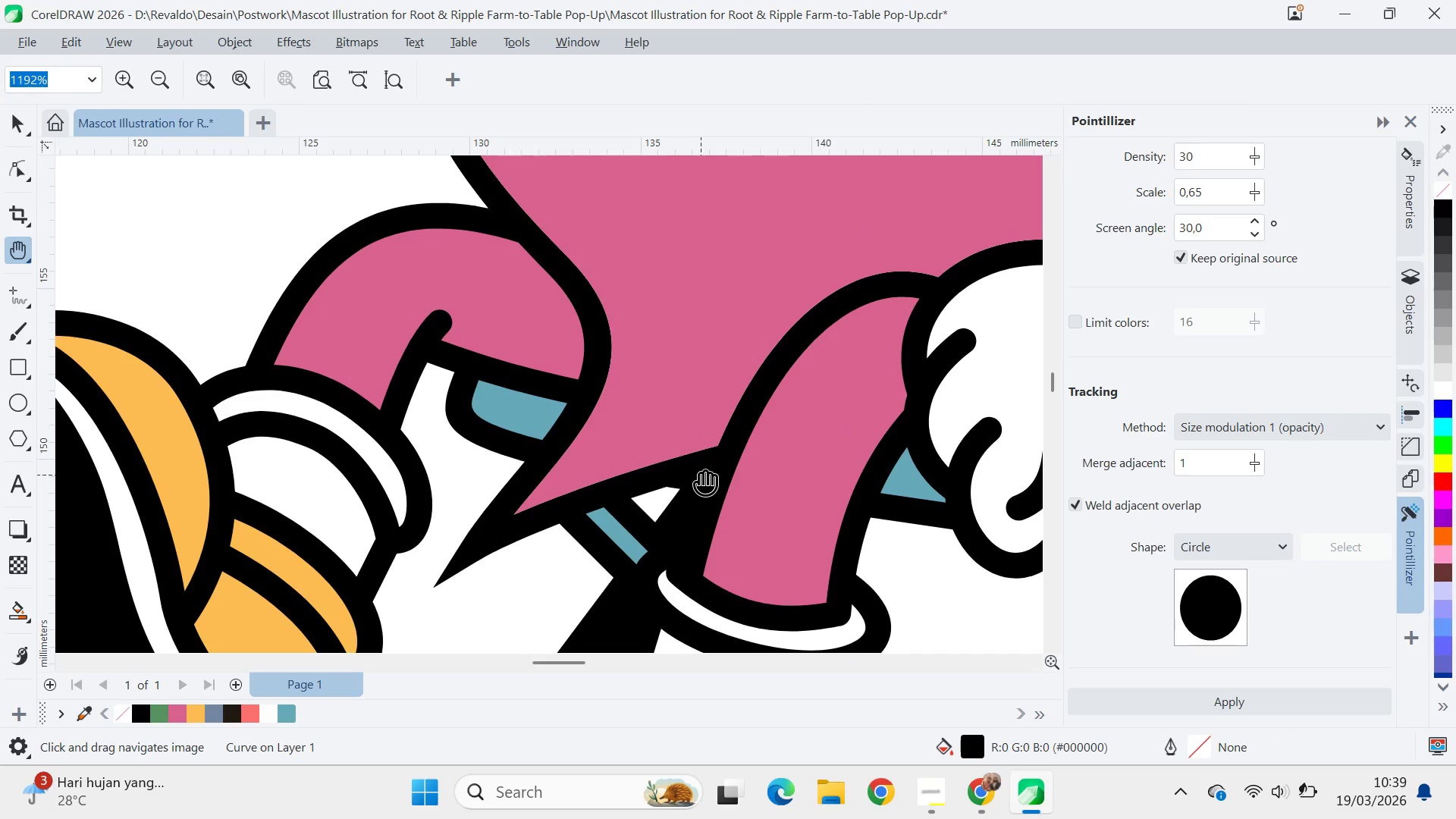 
type(va)
 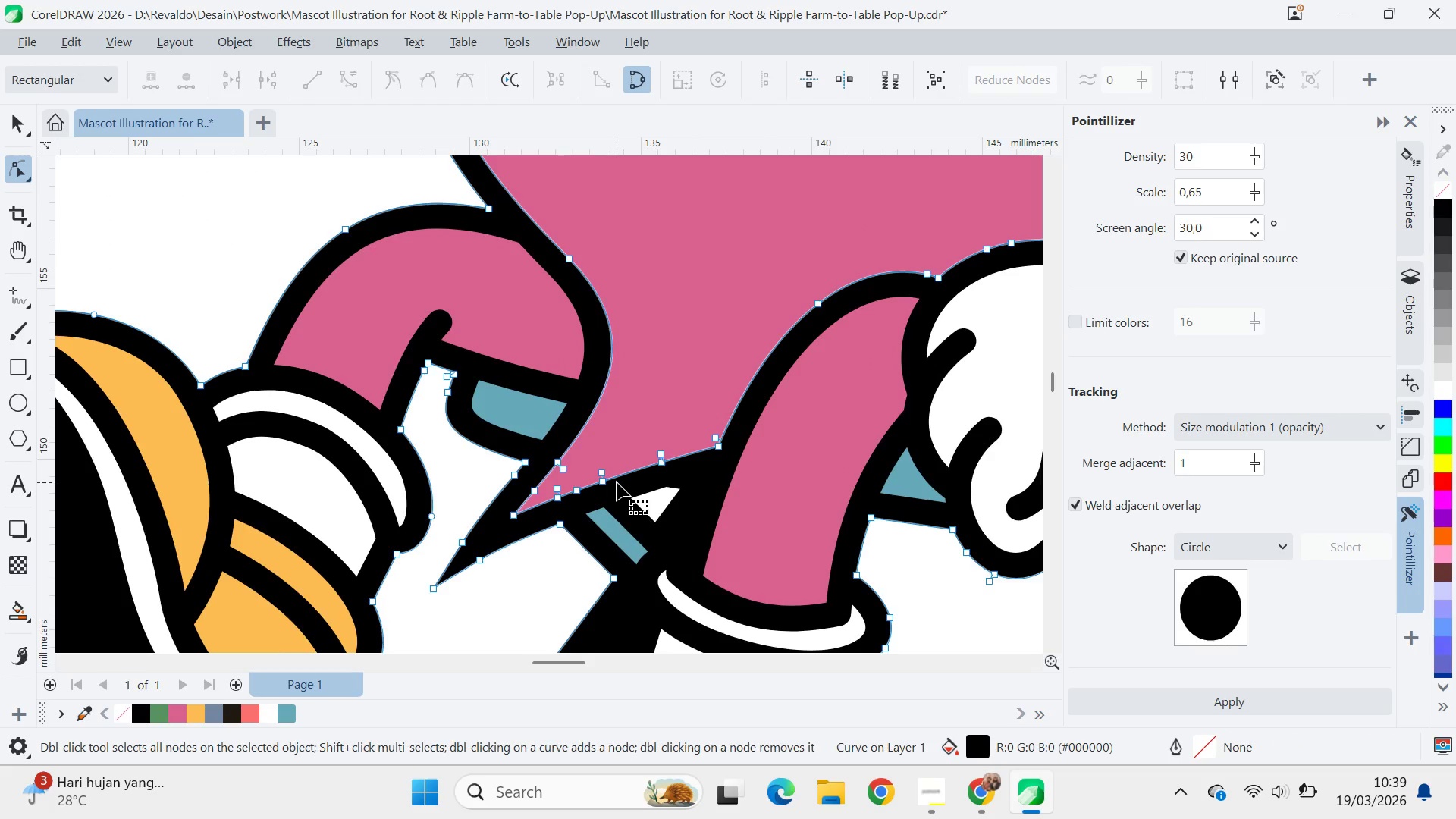 
scroll: coordinate [680, 439], scroll_direction: down, amount: 7.0
 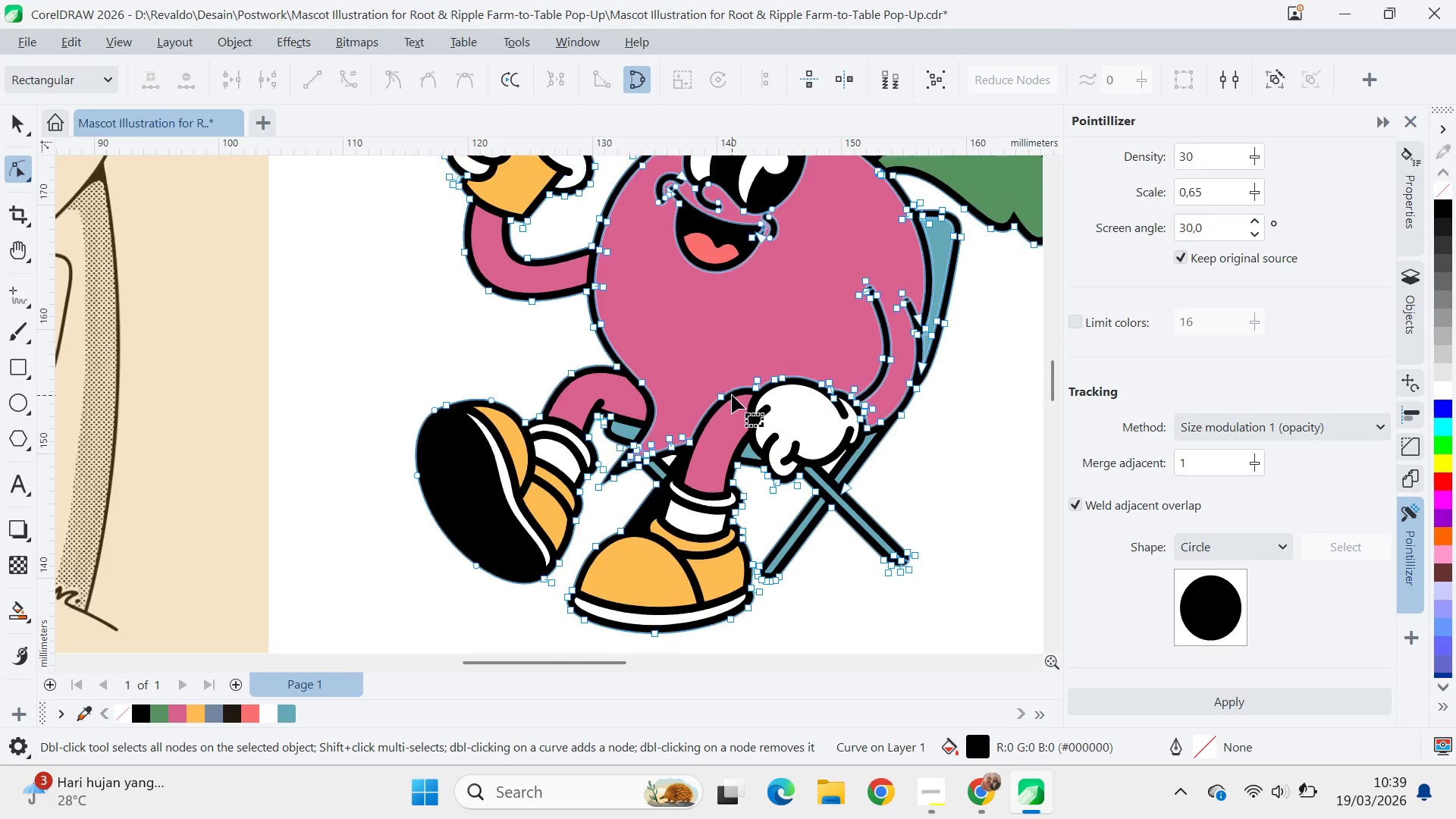 
key(Q)
 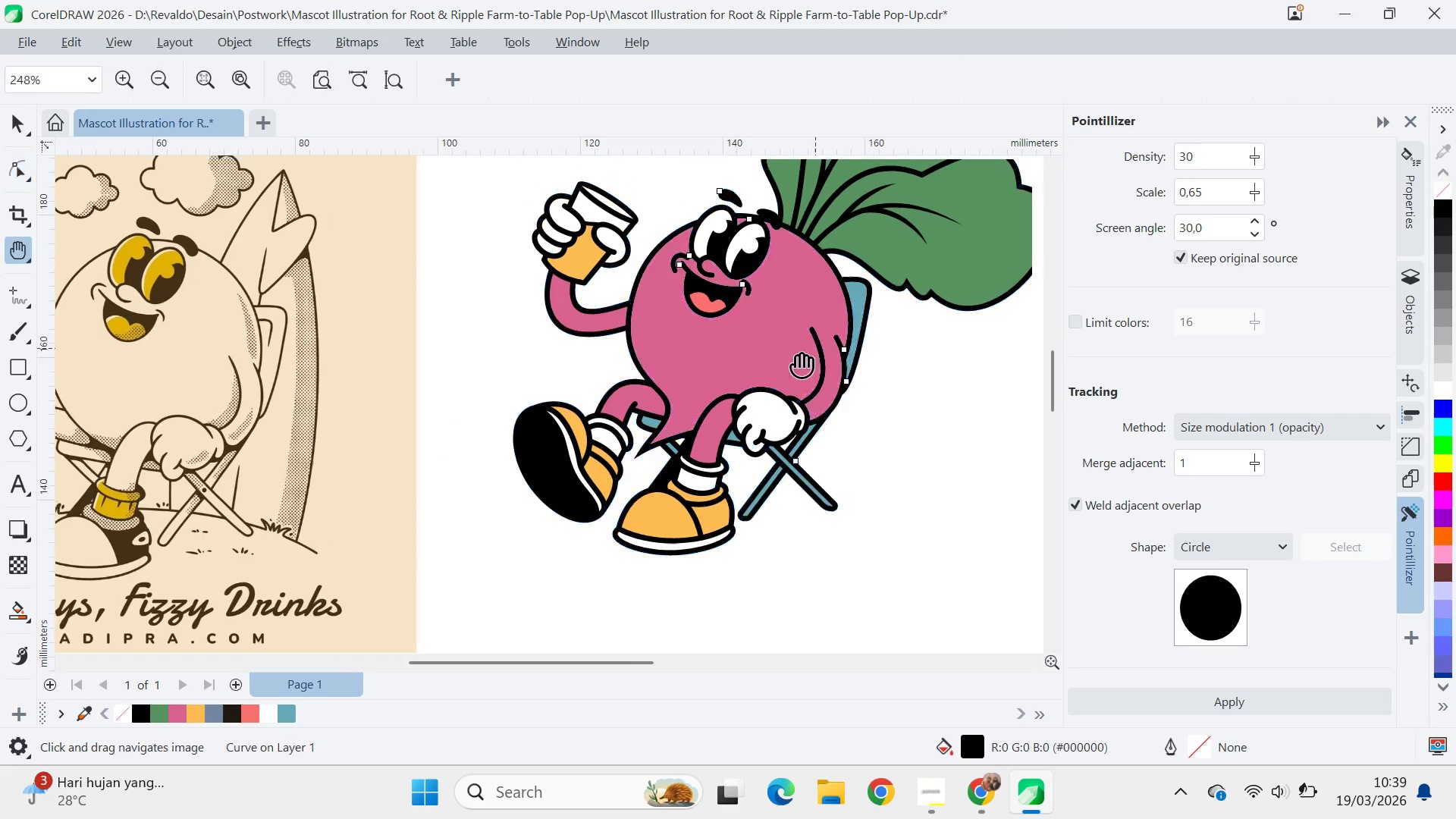 
scroll: coordinate [732, 395], scroll_direction: down, amount: 4.0
 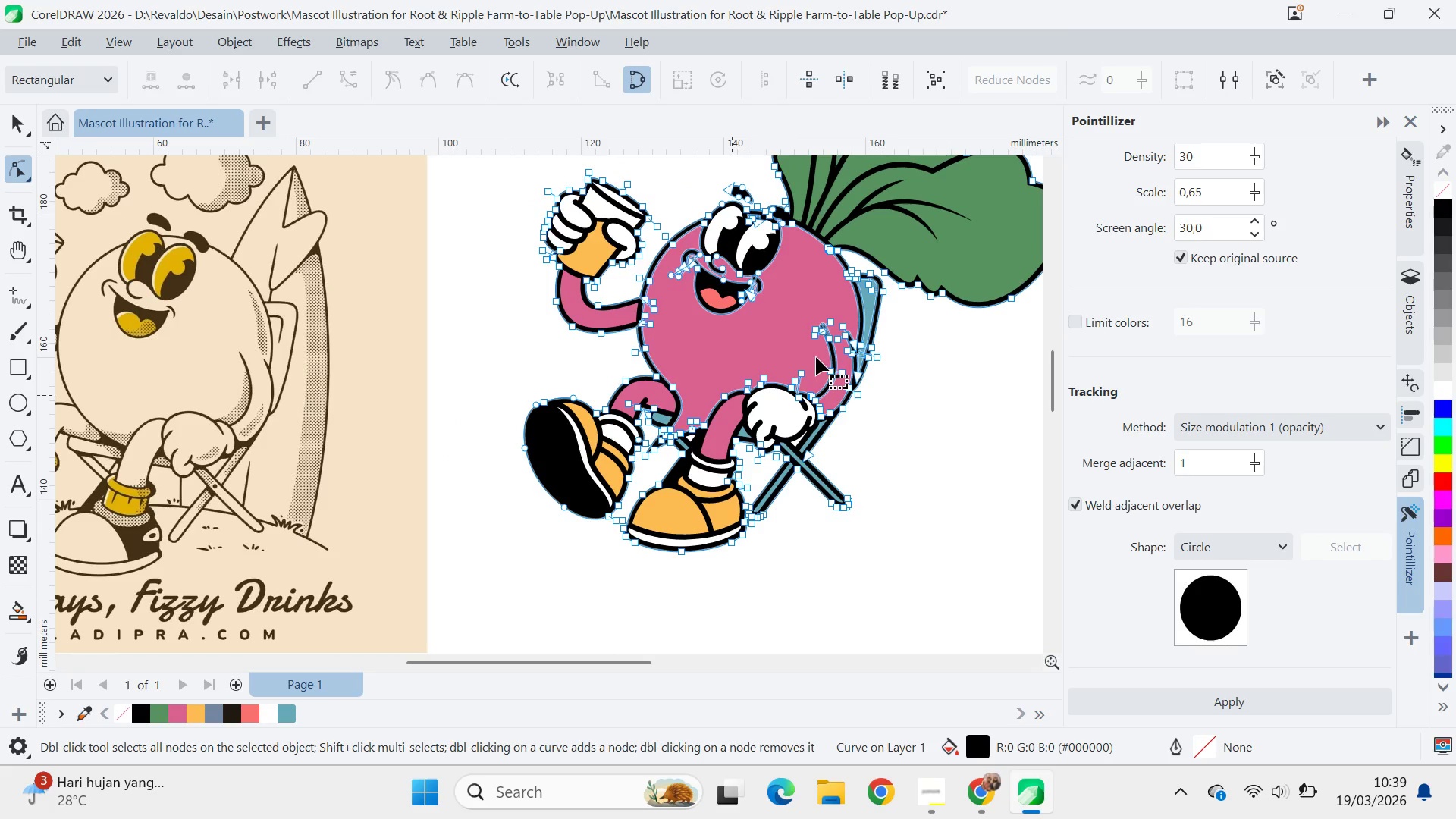 
left_click_drag(start_coordinate=[821, 347], to_coordinate=[698, 439])
 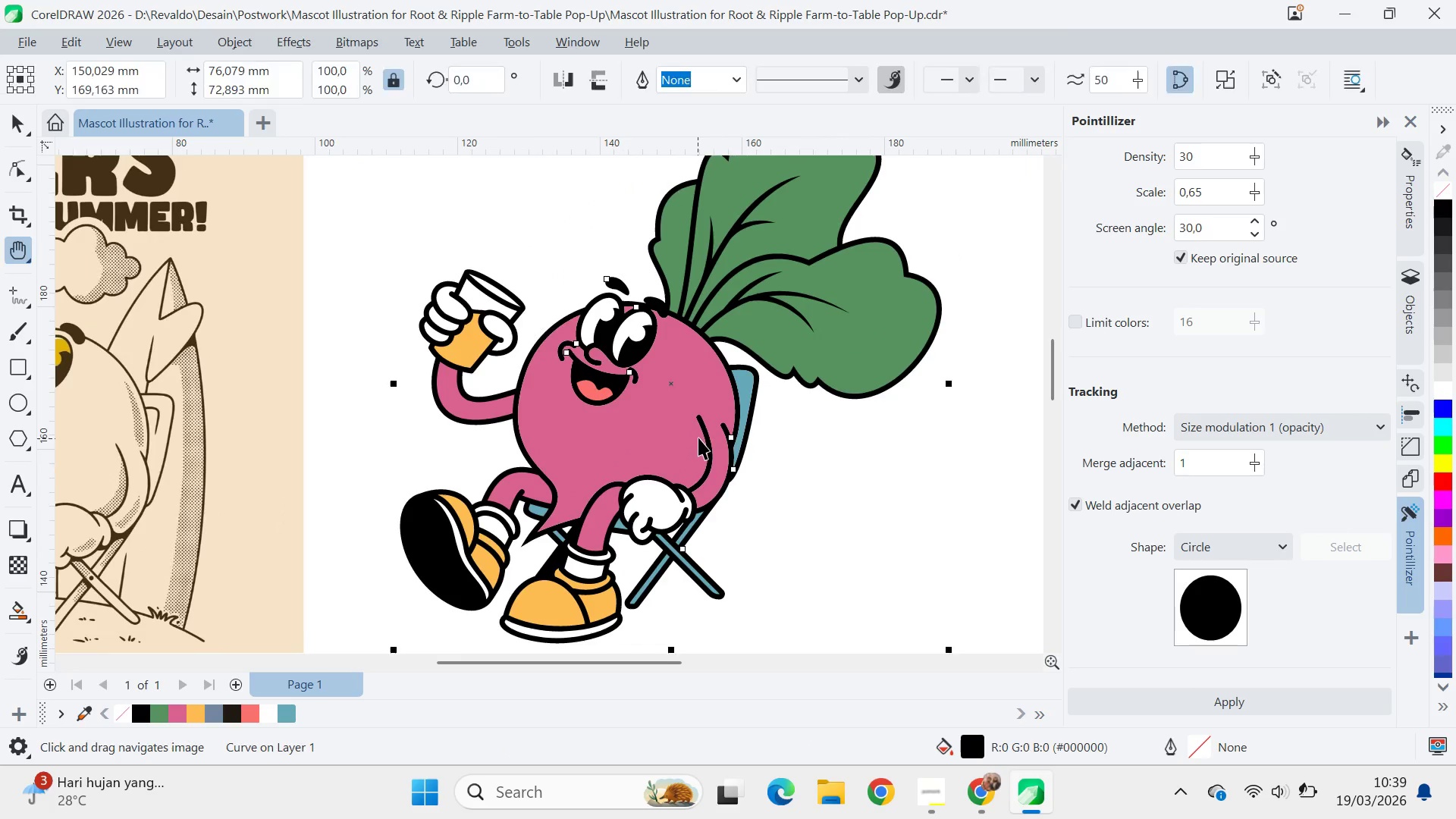 
type(vav)
 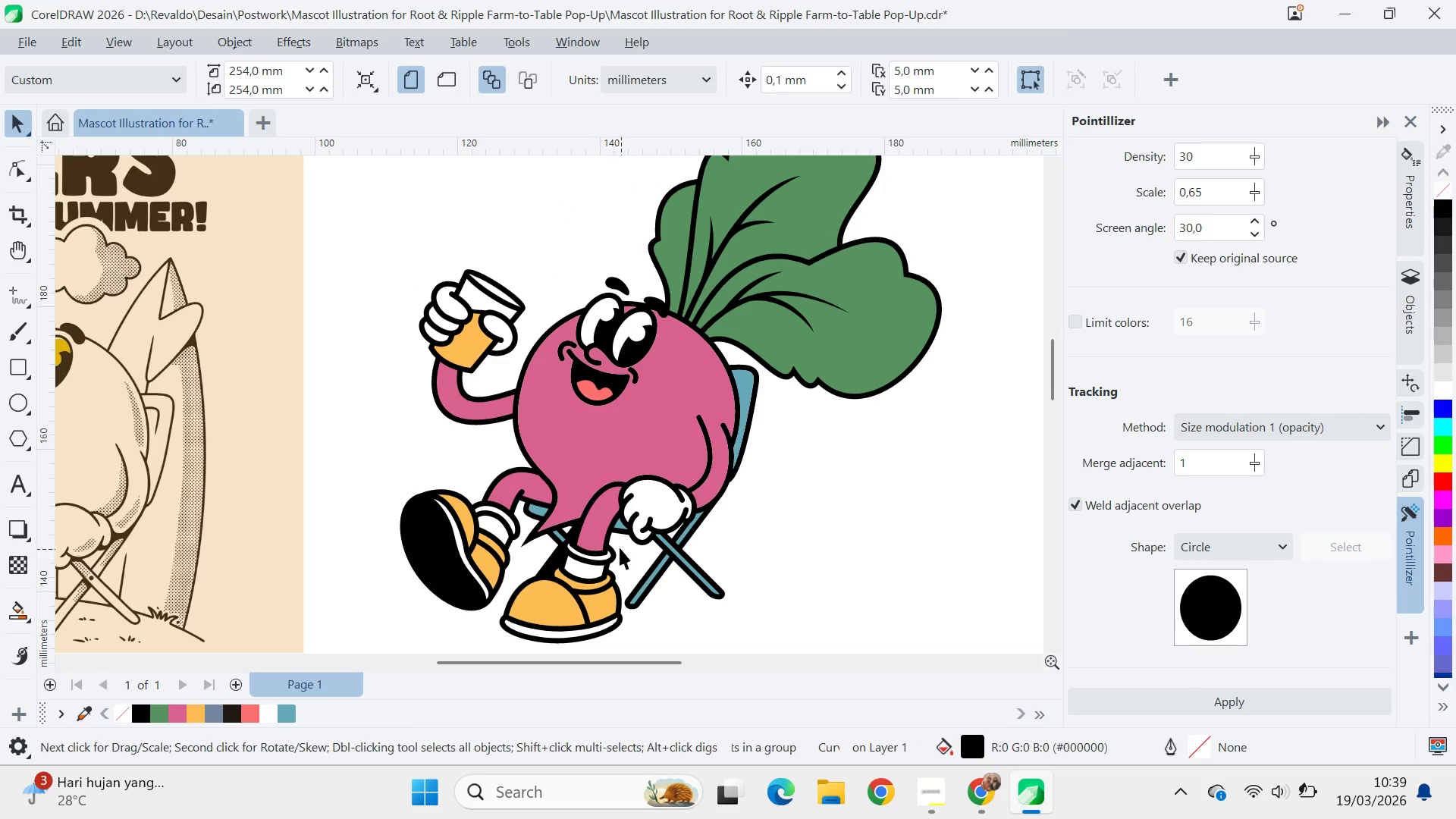 
left_click_drag(start_coordinate=[604, 532], to_coordinate=[627, 555])
 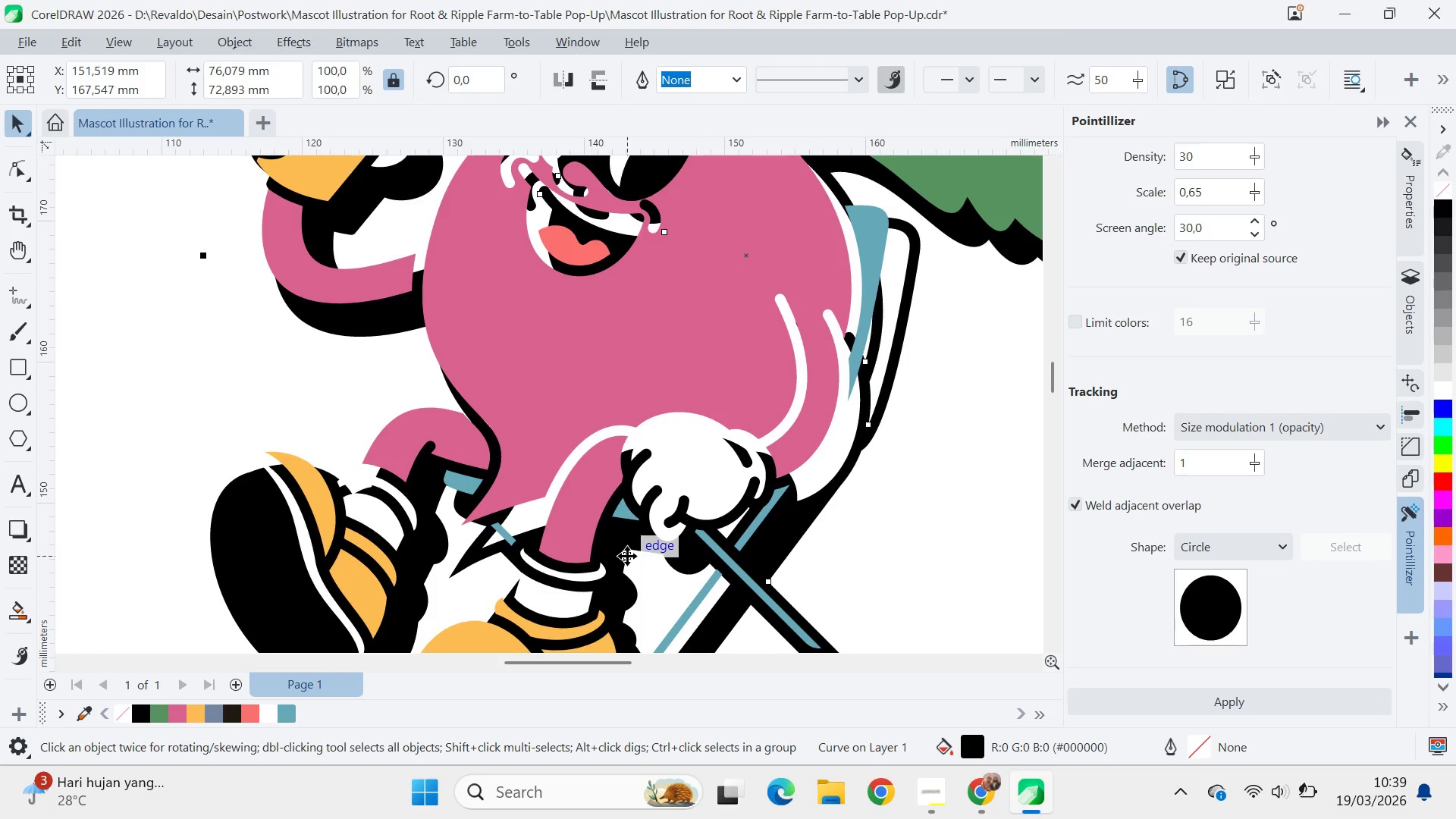 
scroll: coordinate [614, 532], scroll_direction: up, amount: 5.0
 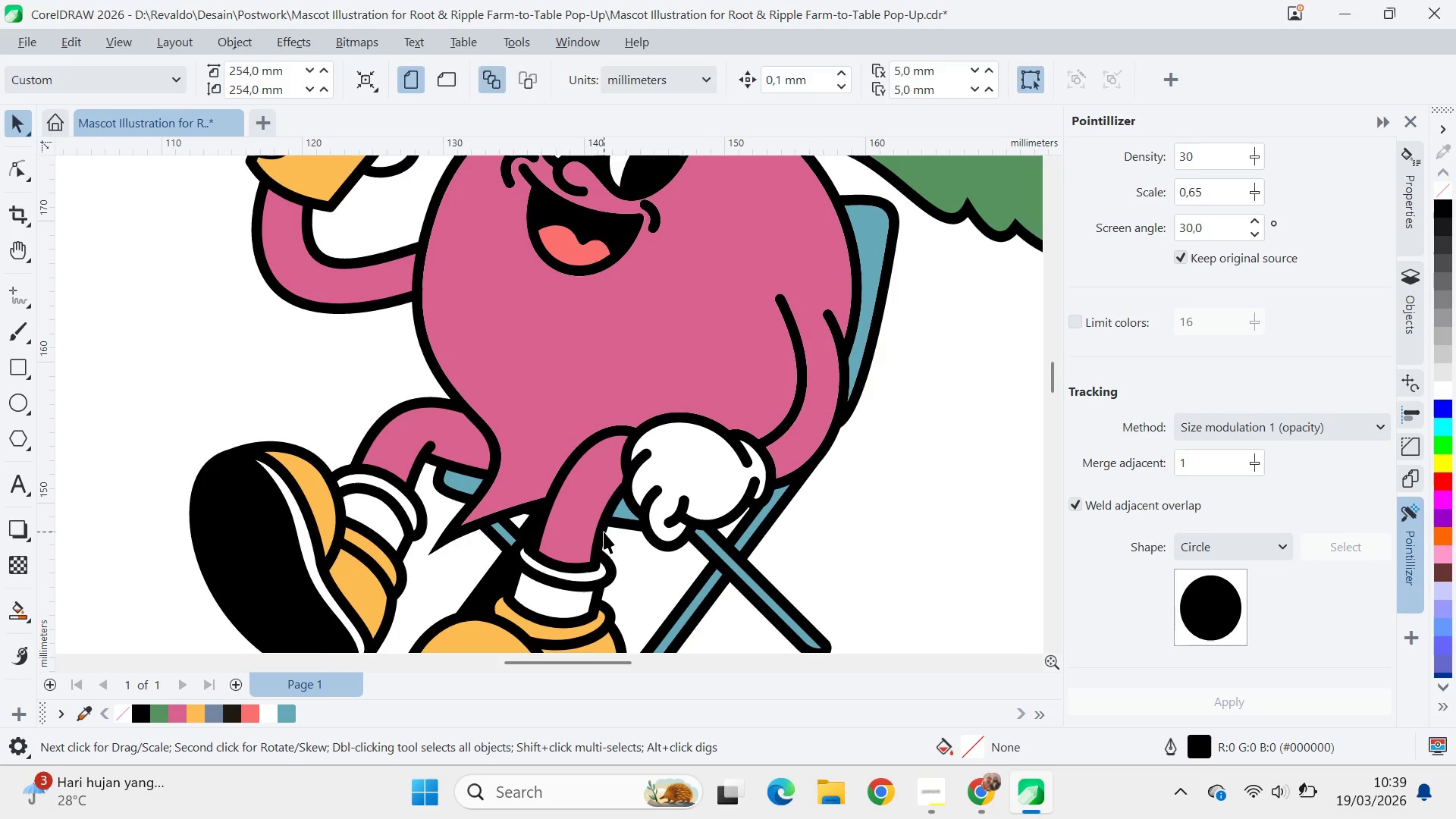 
key(Control+Z)
 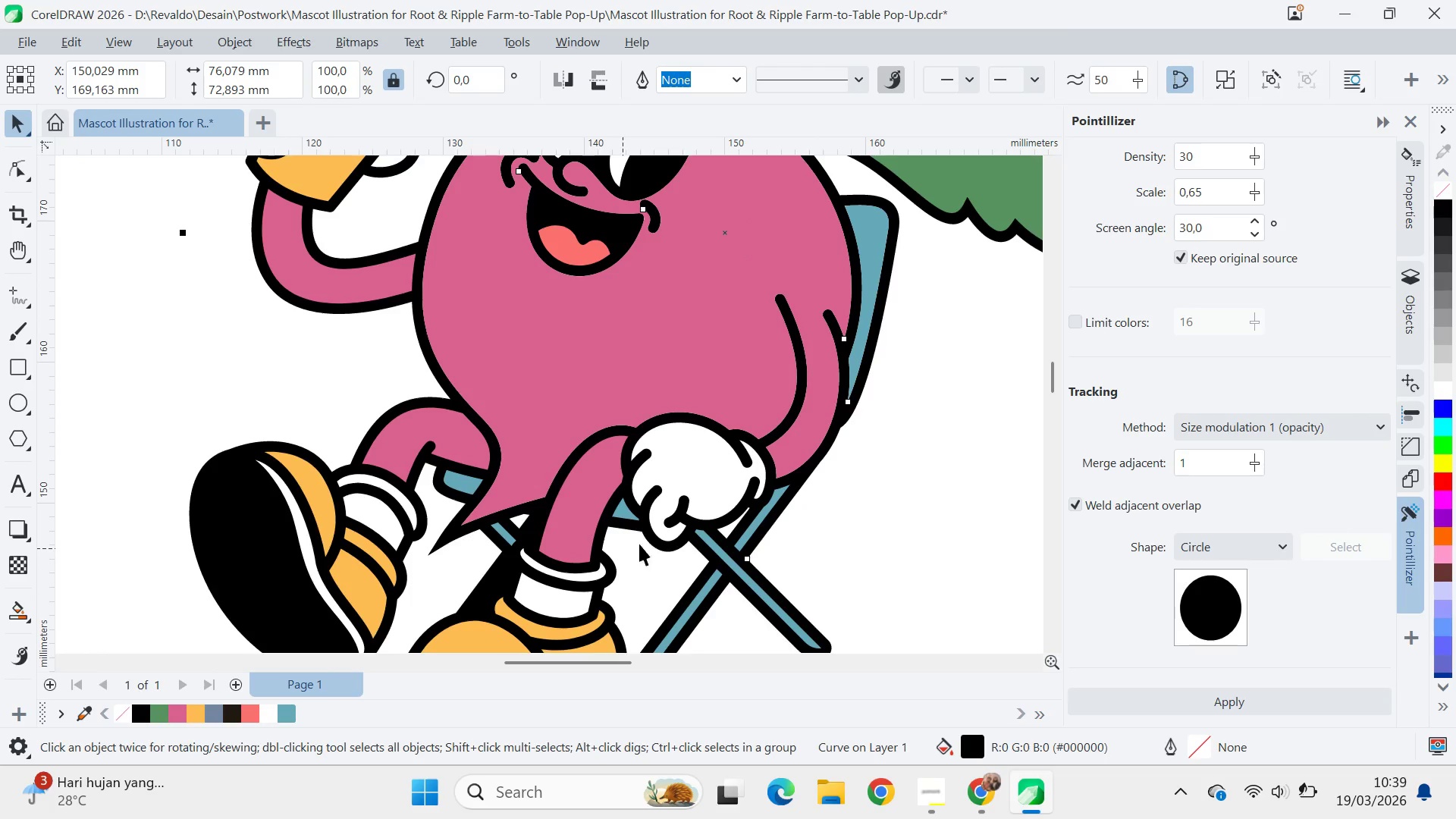 
scroll: coordinate [676, 524], scroll_direction: down, amount: 7.0
 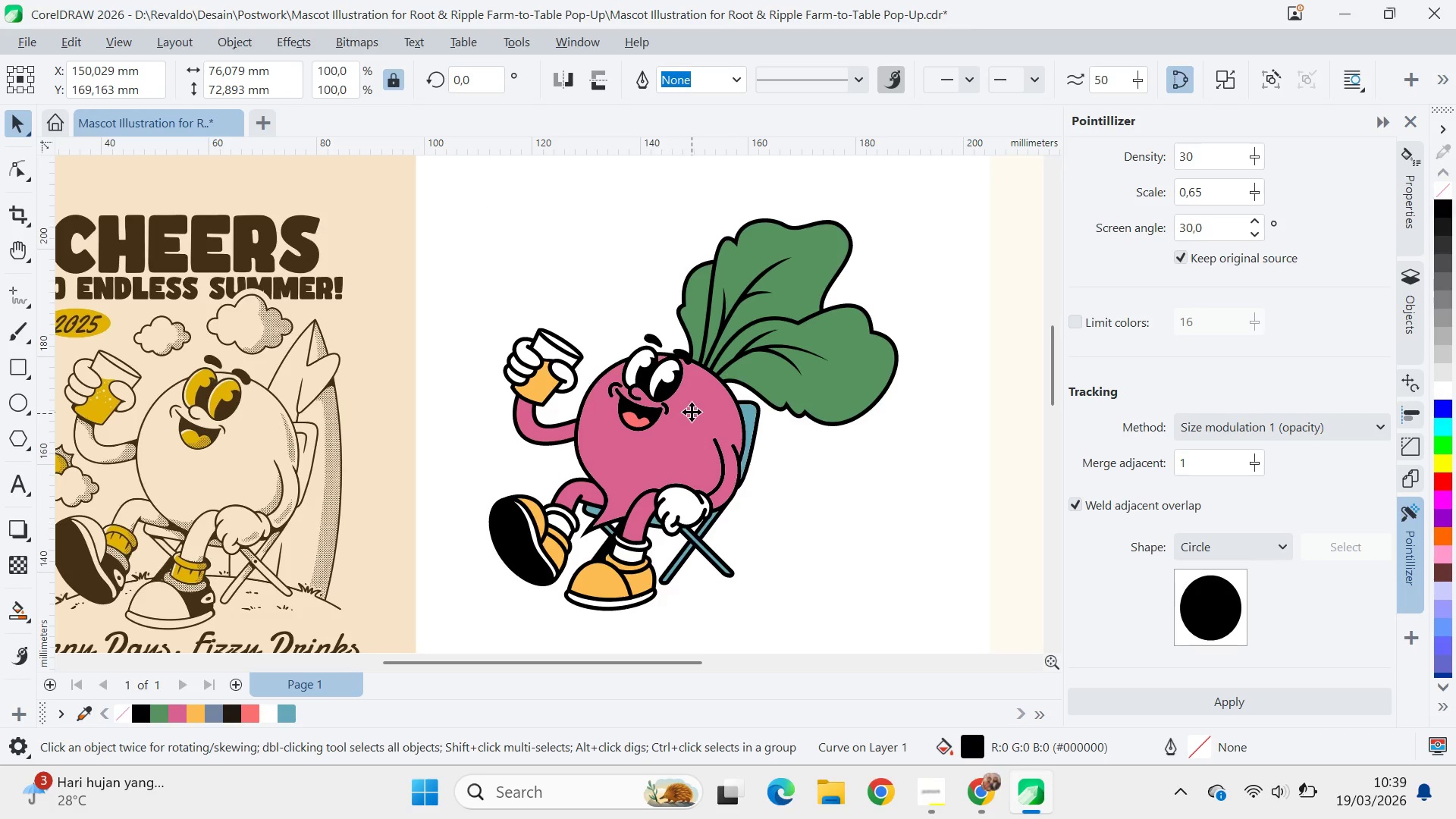 
left_click_drag(start_coordinate=[692, 413], to_coordinate=[1023, 453])
 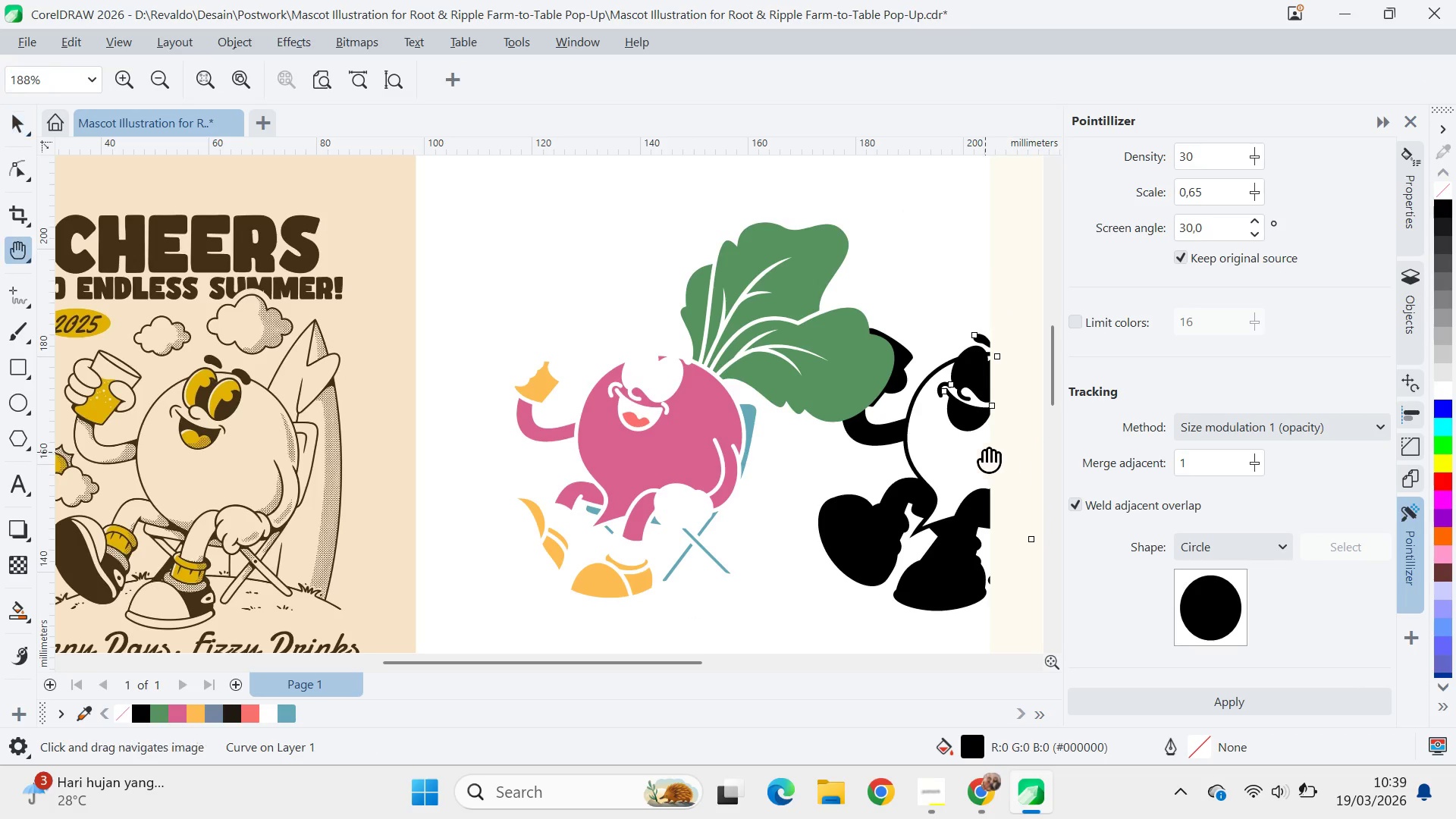 
hold_key(key=ShiftLeft, duration=0.69)
 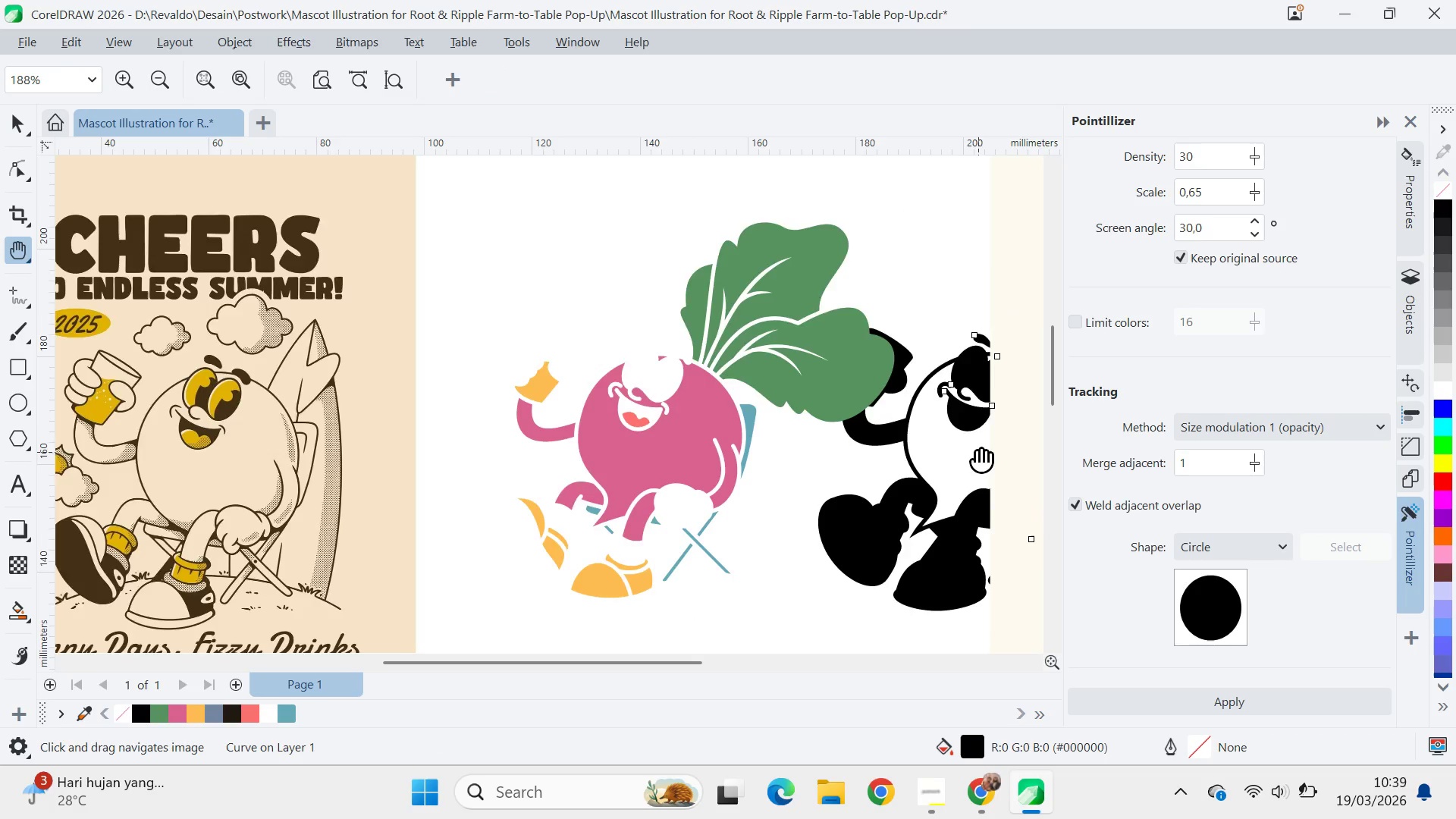 
type(qv)
 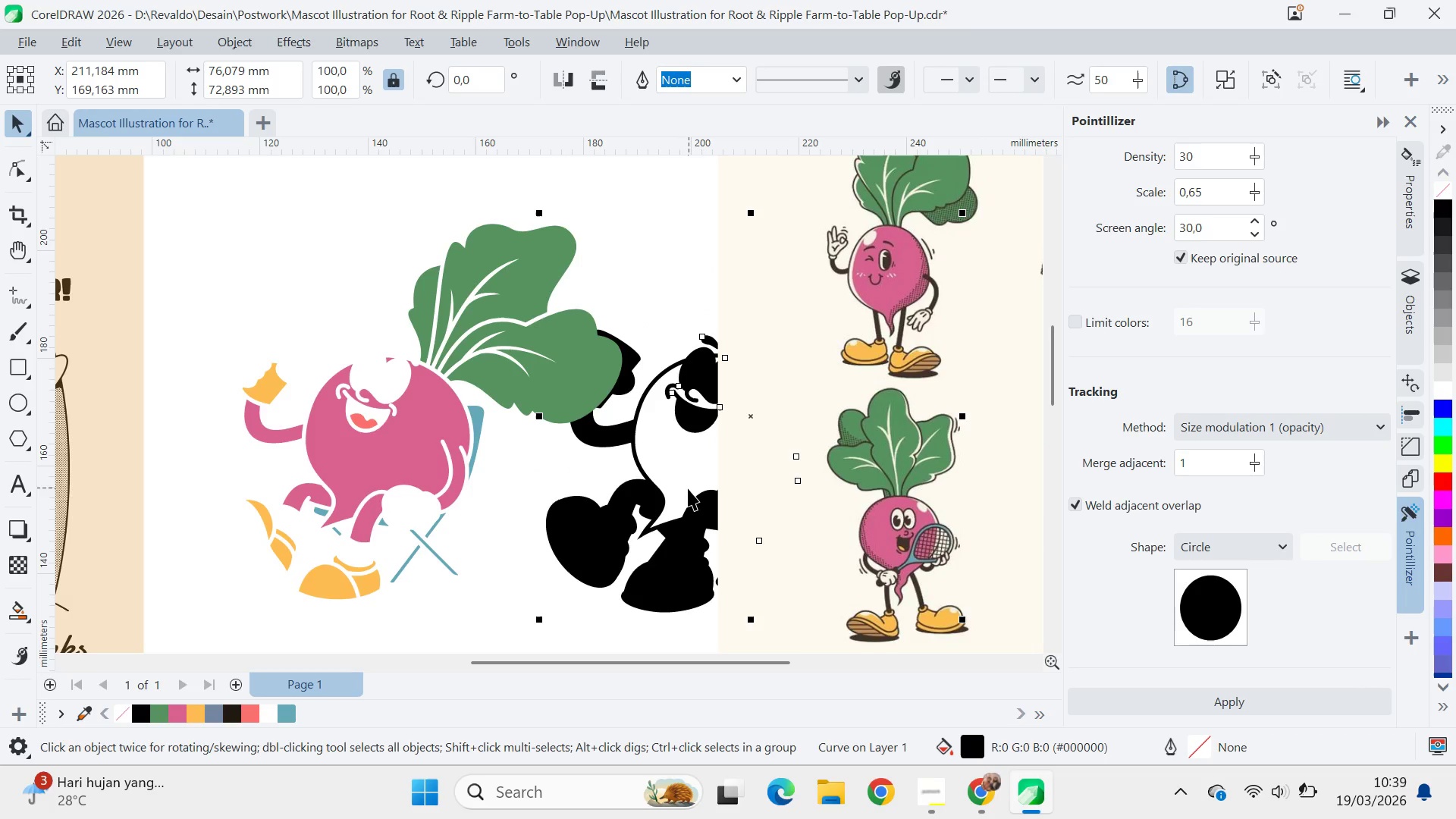 
left_click_drag(start_coordinate=[975, 452], to_coordinate=[703, 453])
 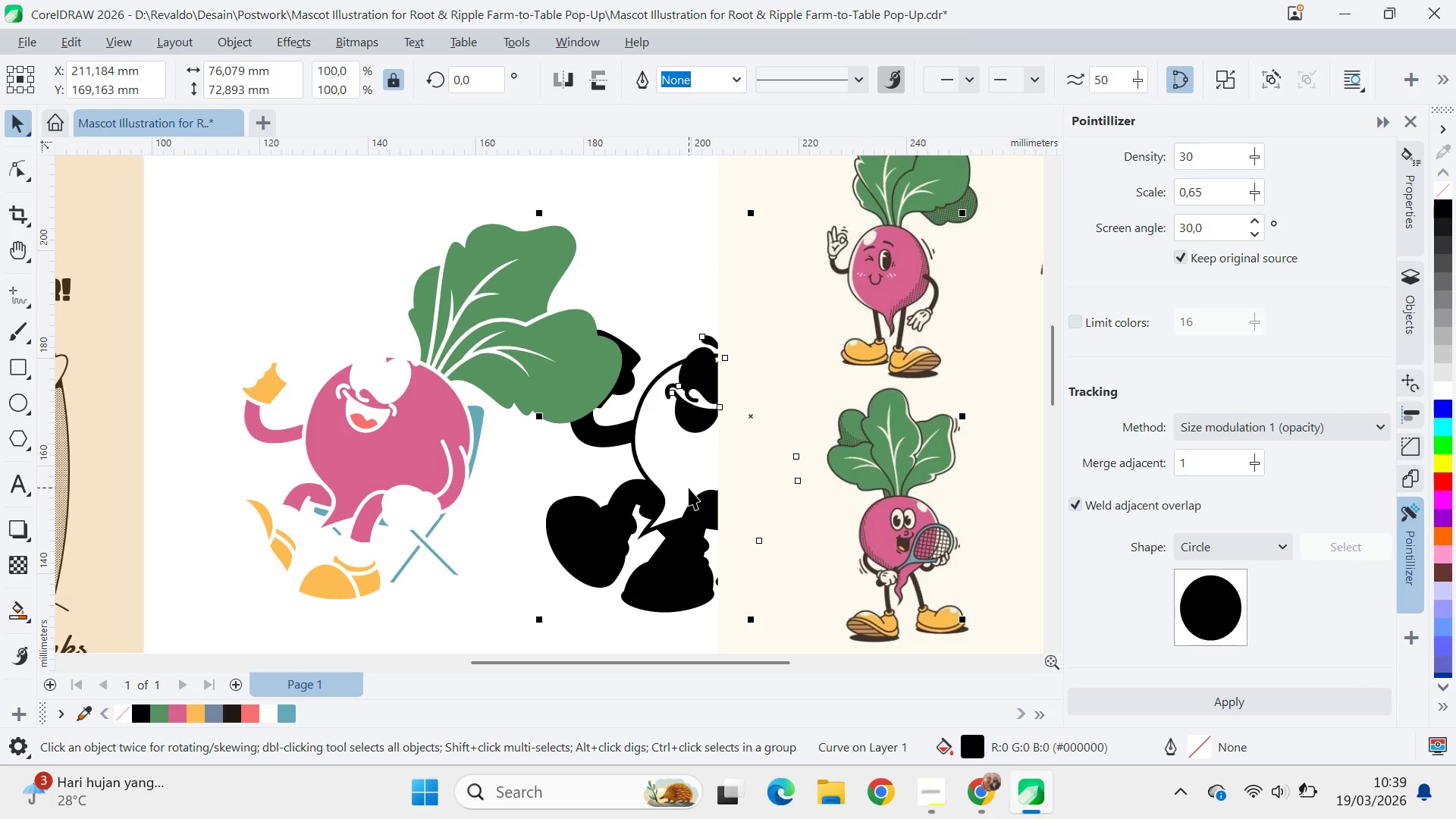 
key(Control+Z)
 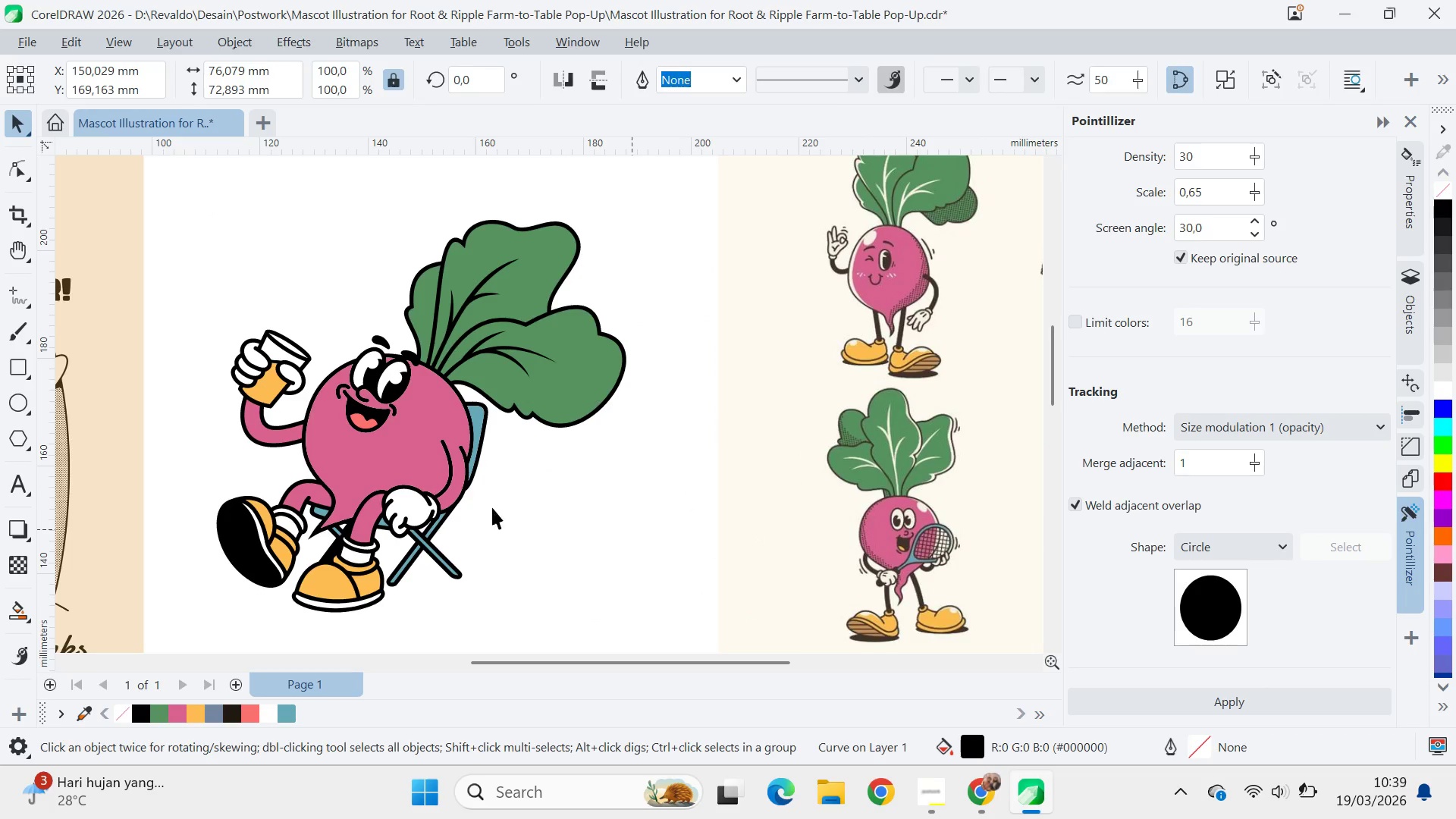 
key(A)
 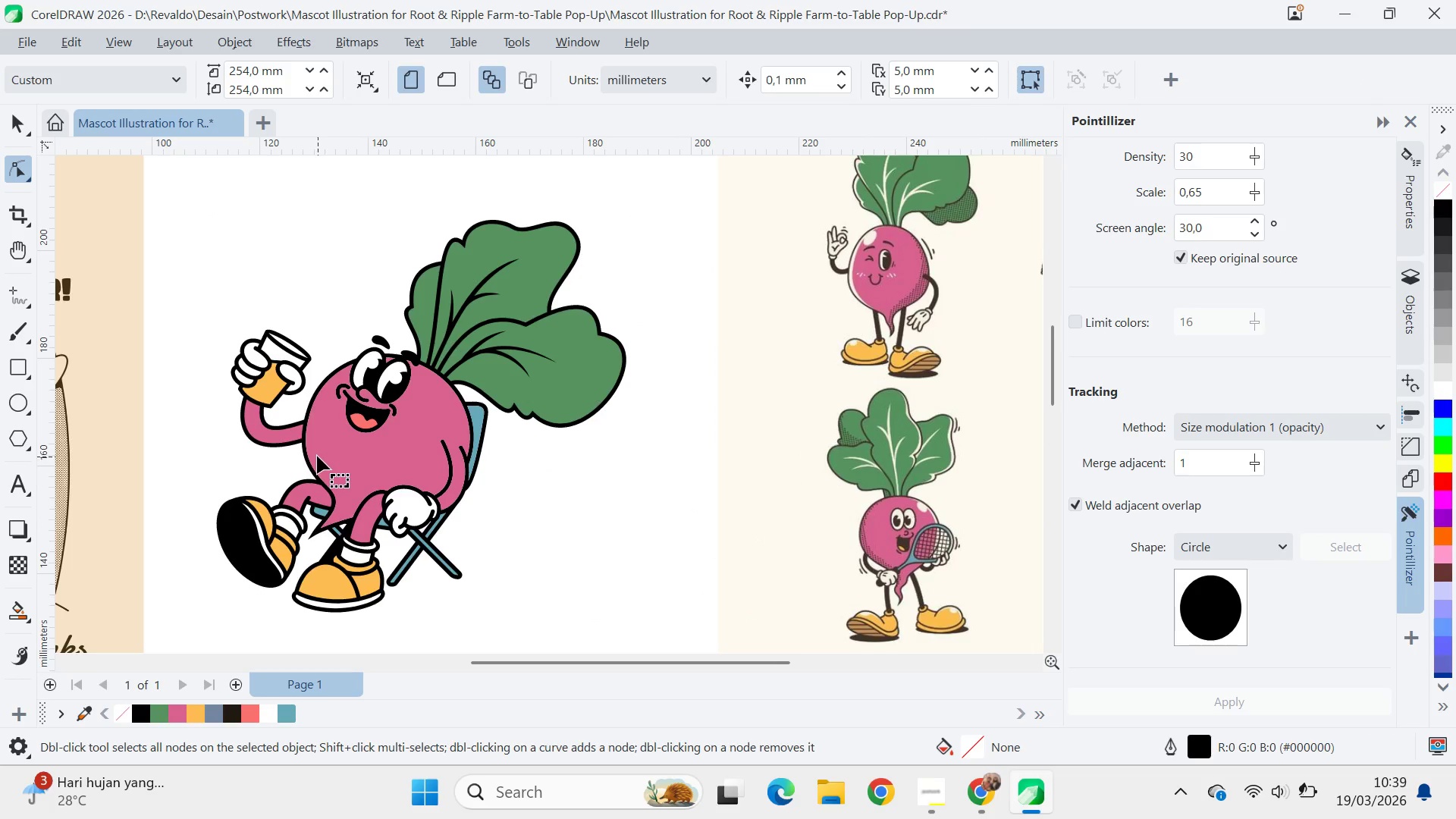 
scroll: coordinate [504, 180], scroll_direction: up, amount: 17.0
 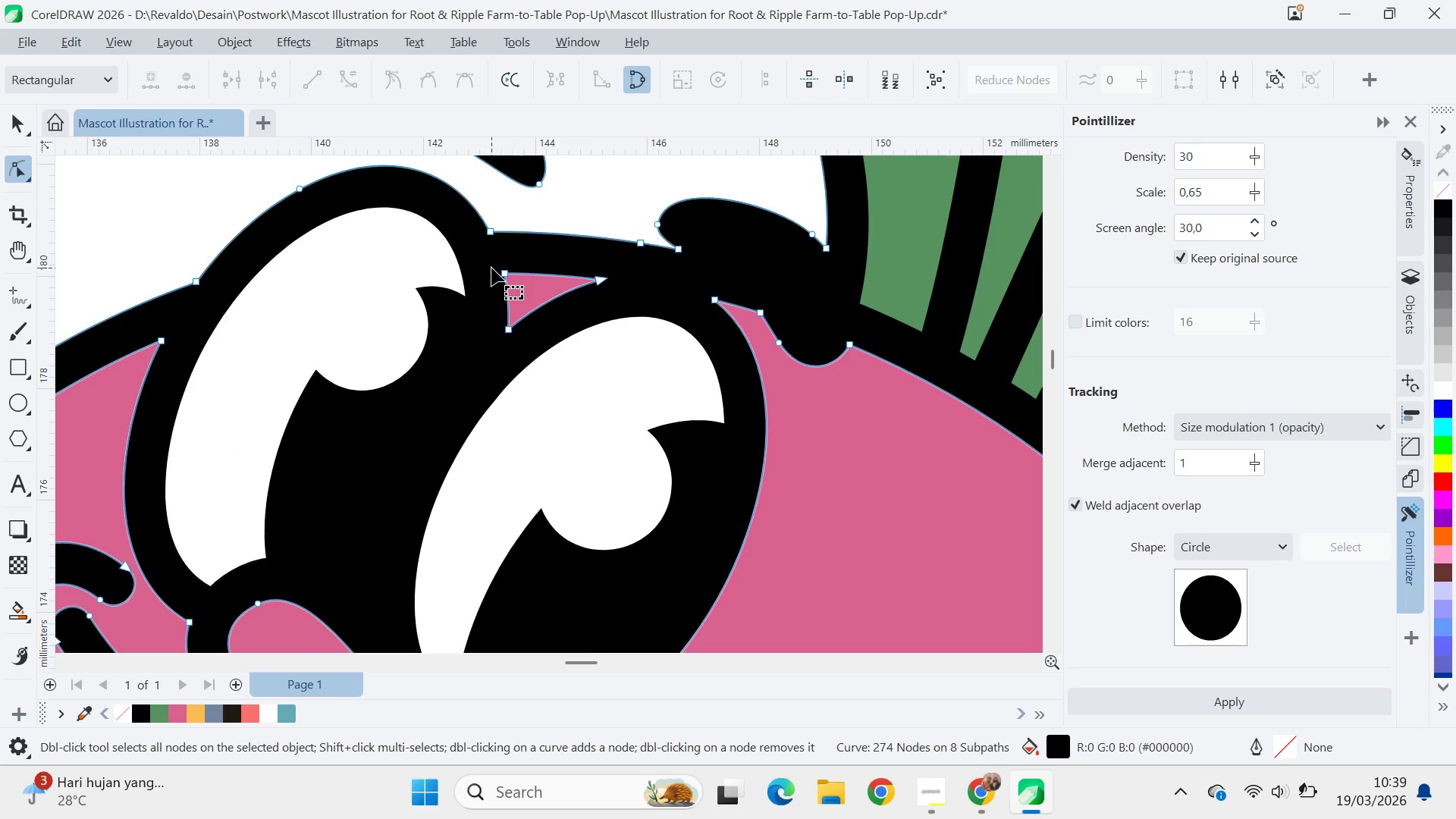 
hold_key(key=AltLeft, duration=1.39)
left_click_drag(start_coordinate=[492, 255], to_coordinate=[628, 265])
 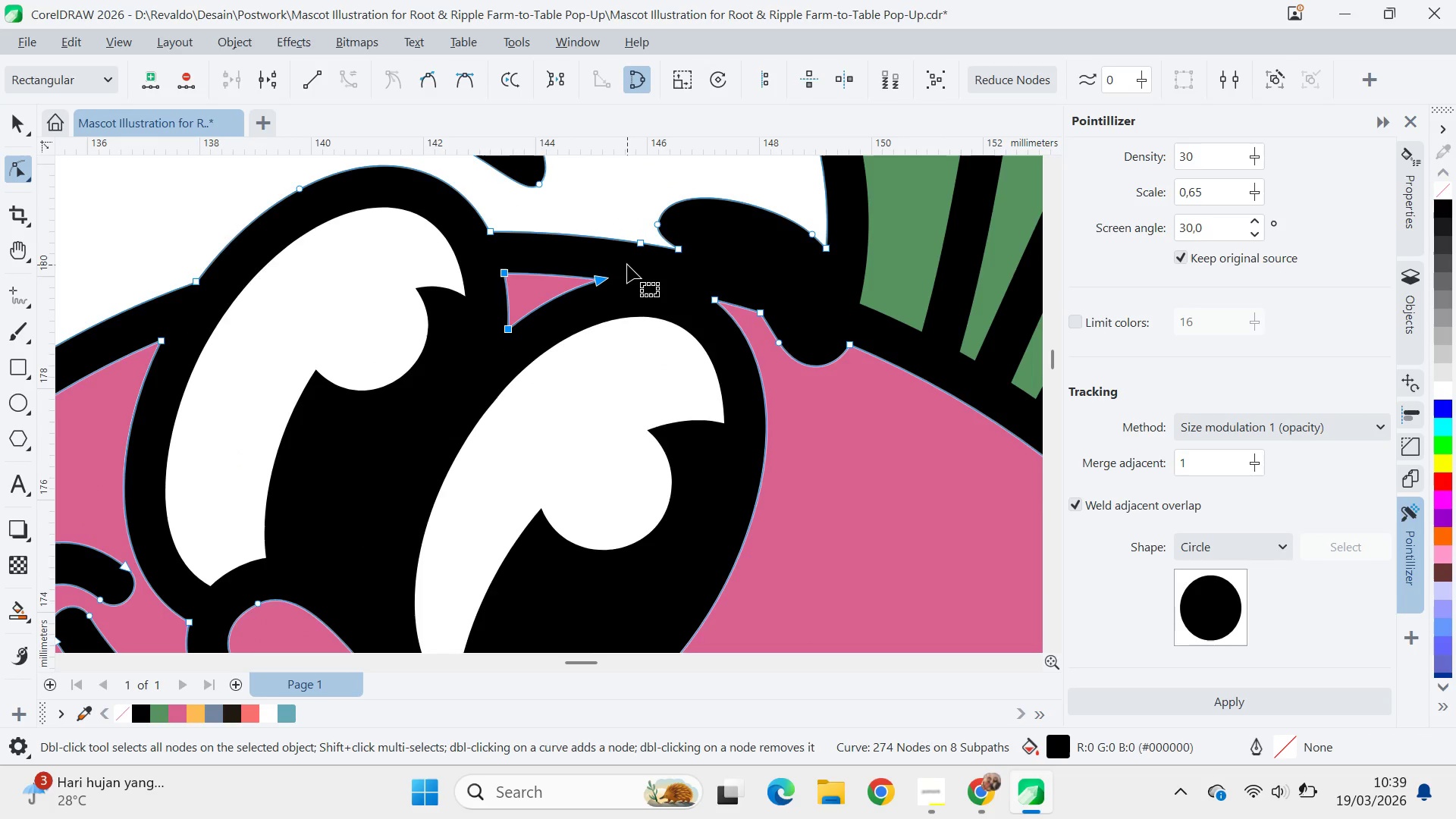 
key(Delete)
 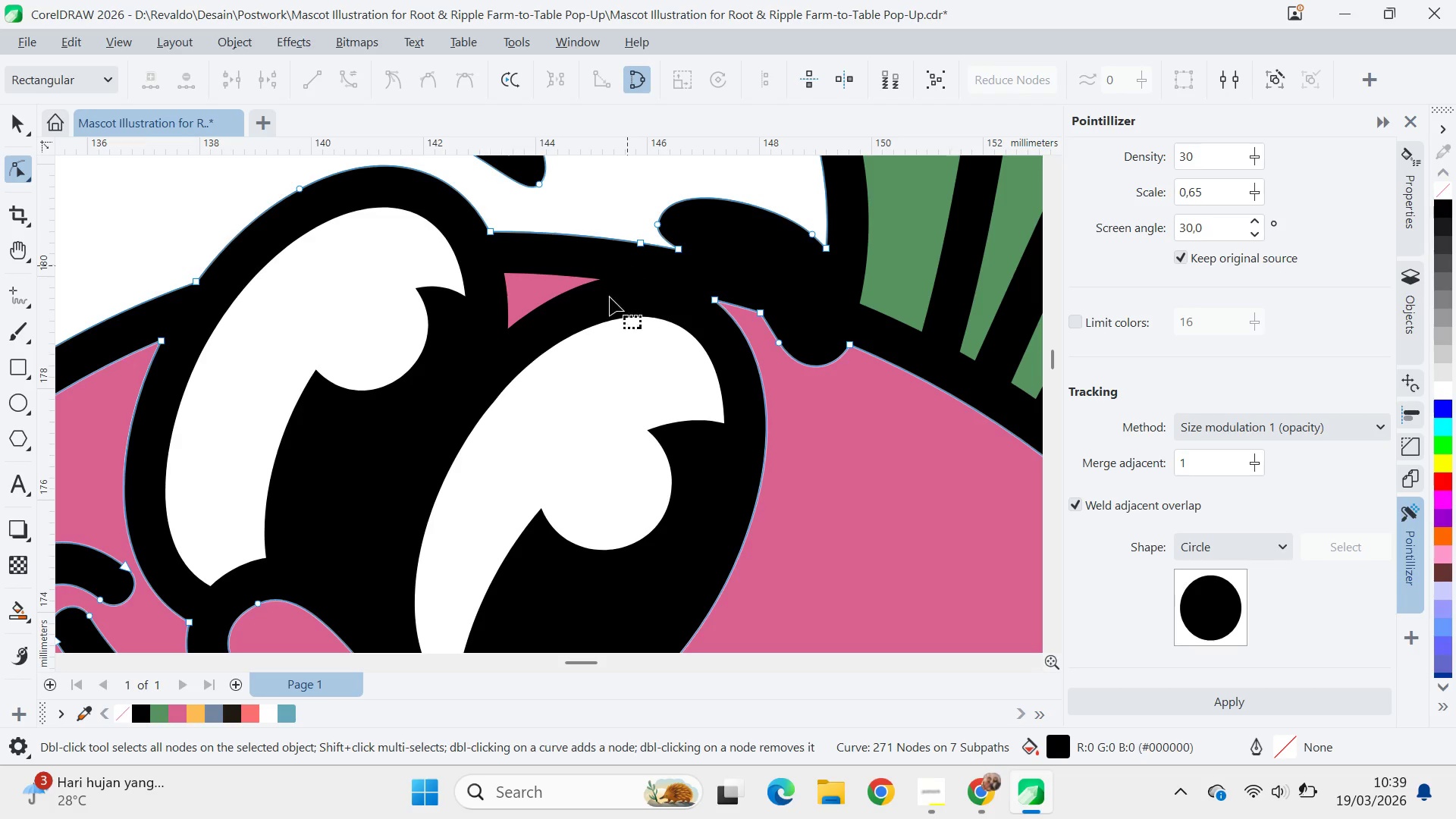 
scroll: coordinate [456, 460], scroll_direction: down, amount: 11.0
 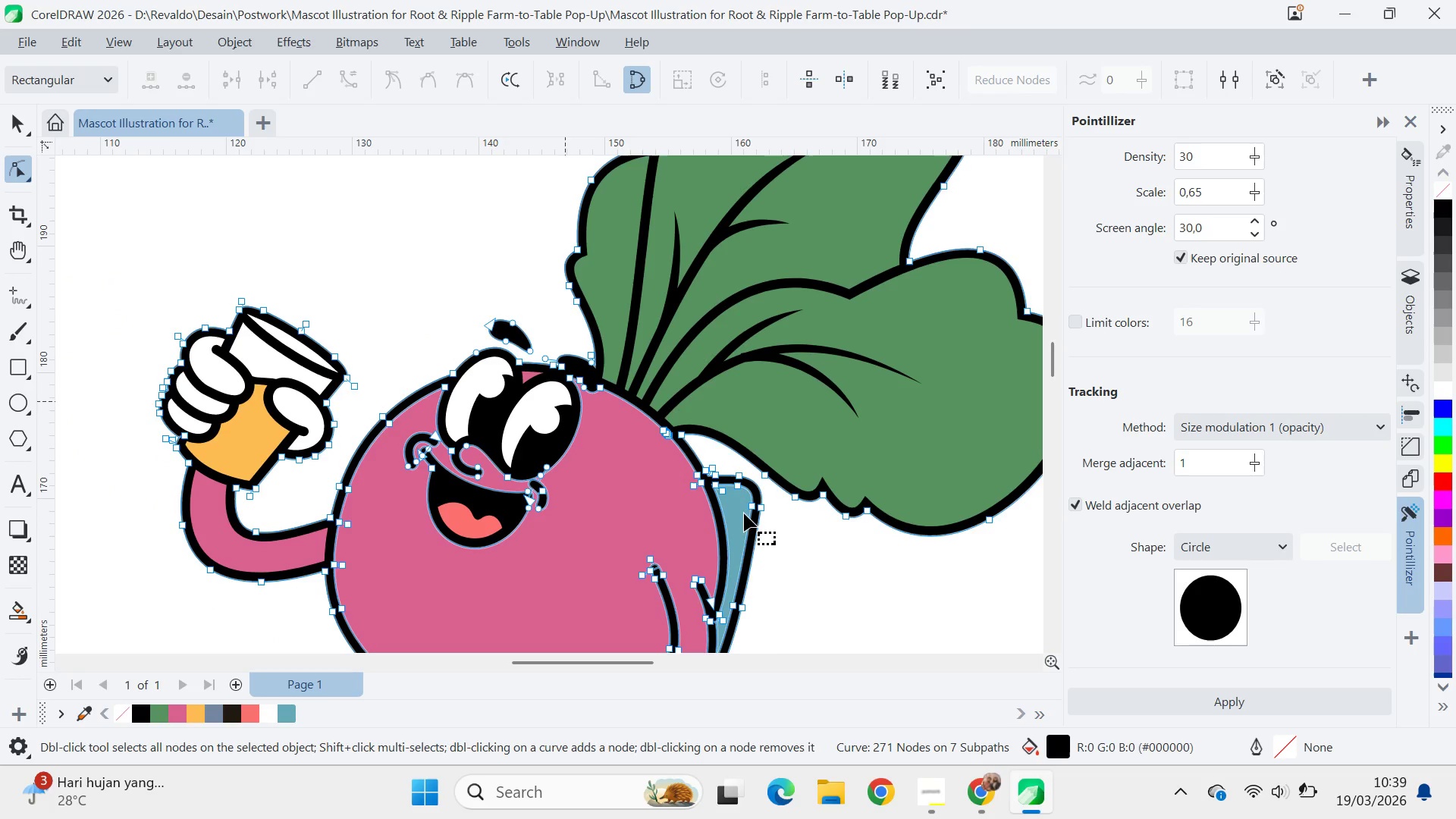 
key(Q)
 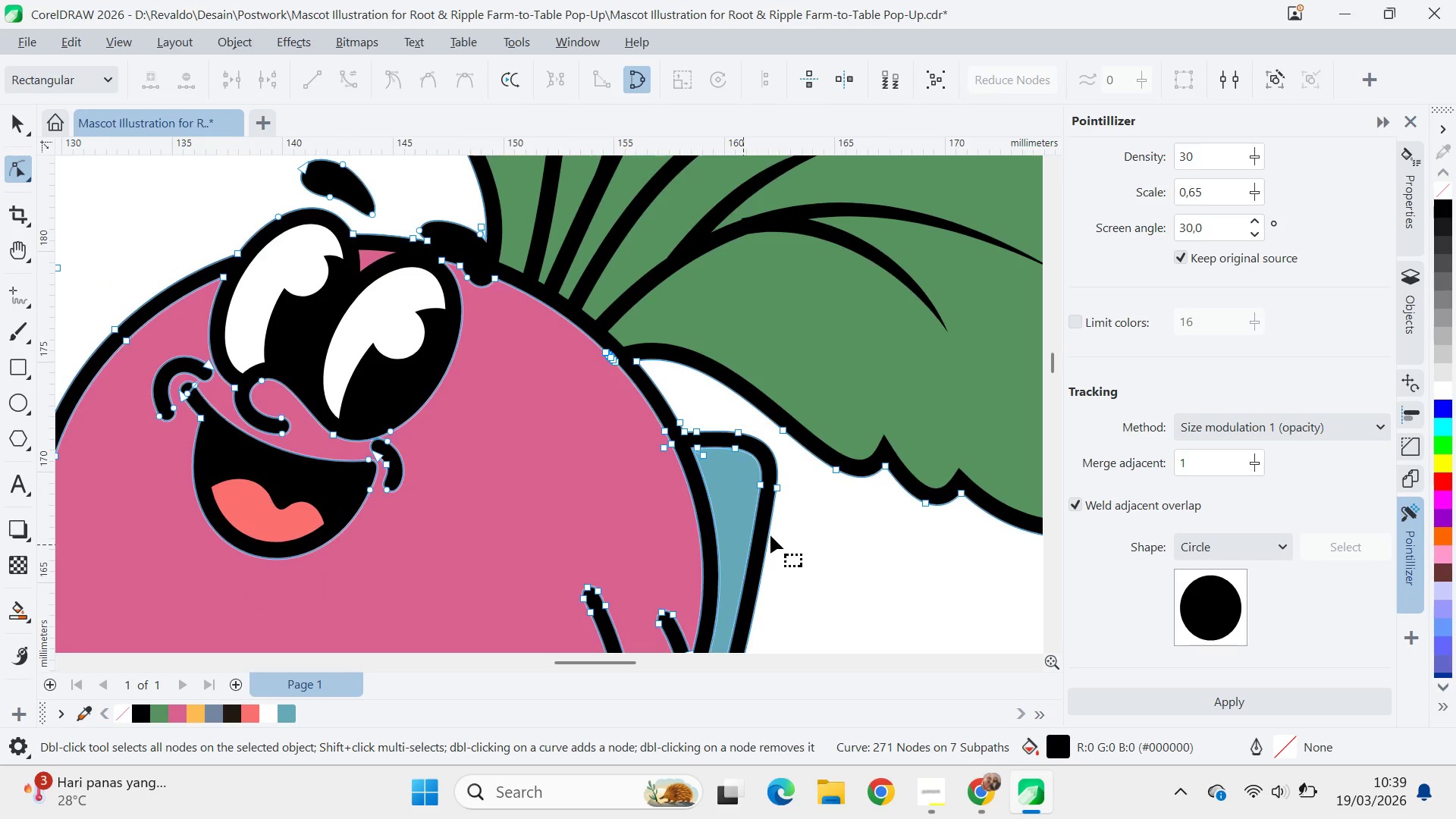 
left_click_drag(start_coordinate=[789, 529], to_coordinate=[697, 364])
 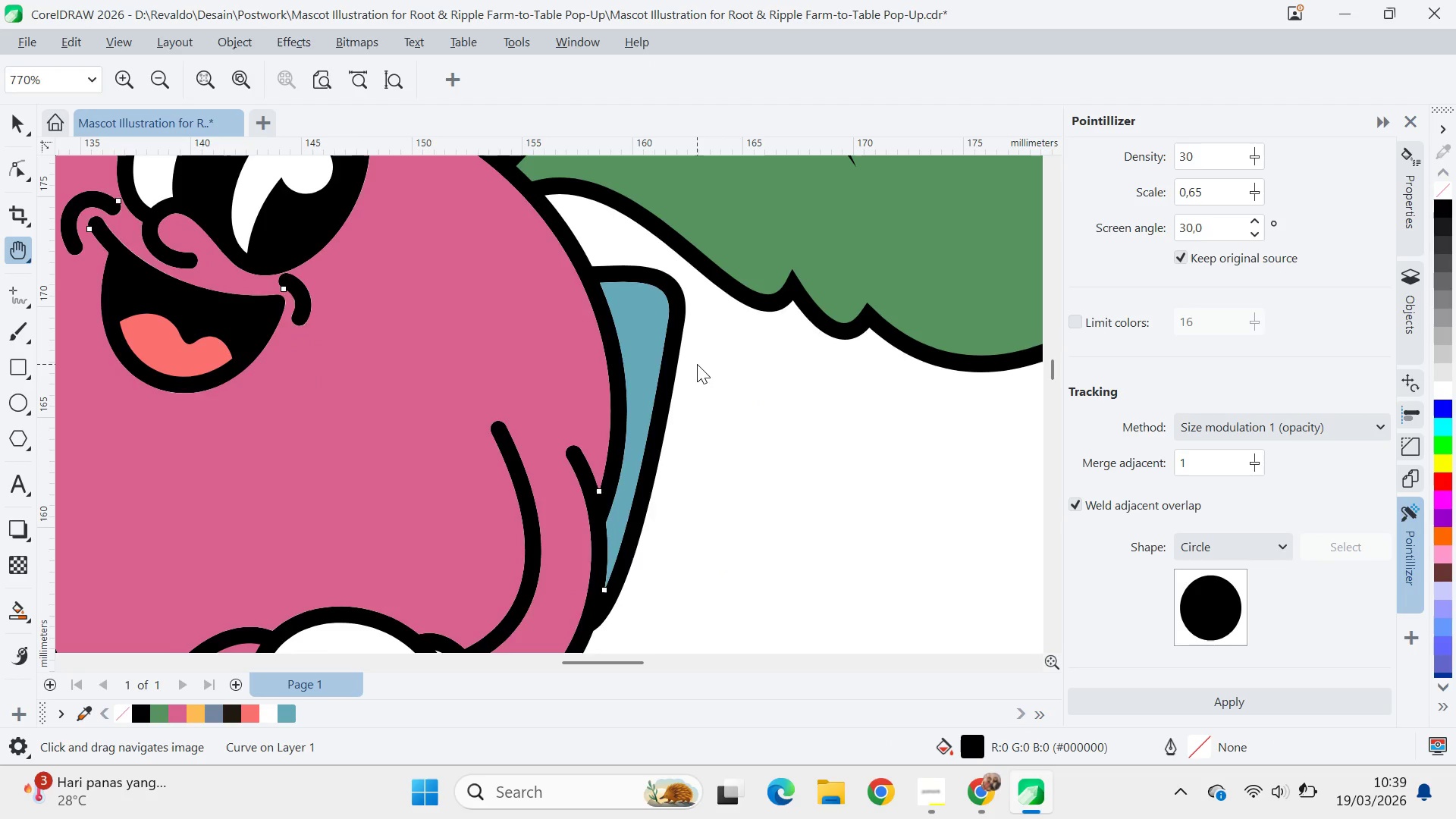 
scroll: coordinate [743, 544], scroll_direction: up, amount: 4.0
 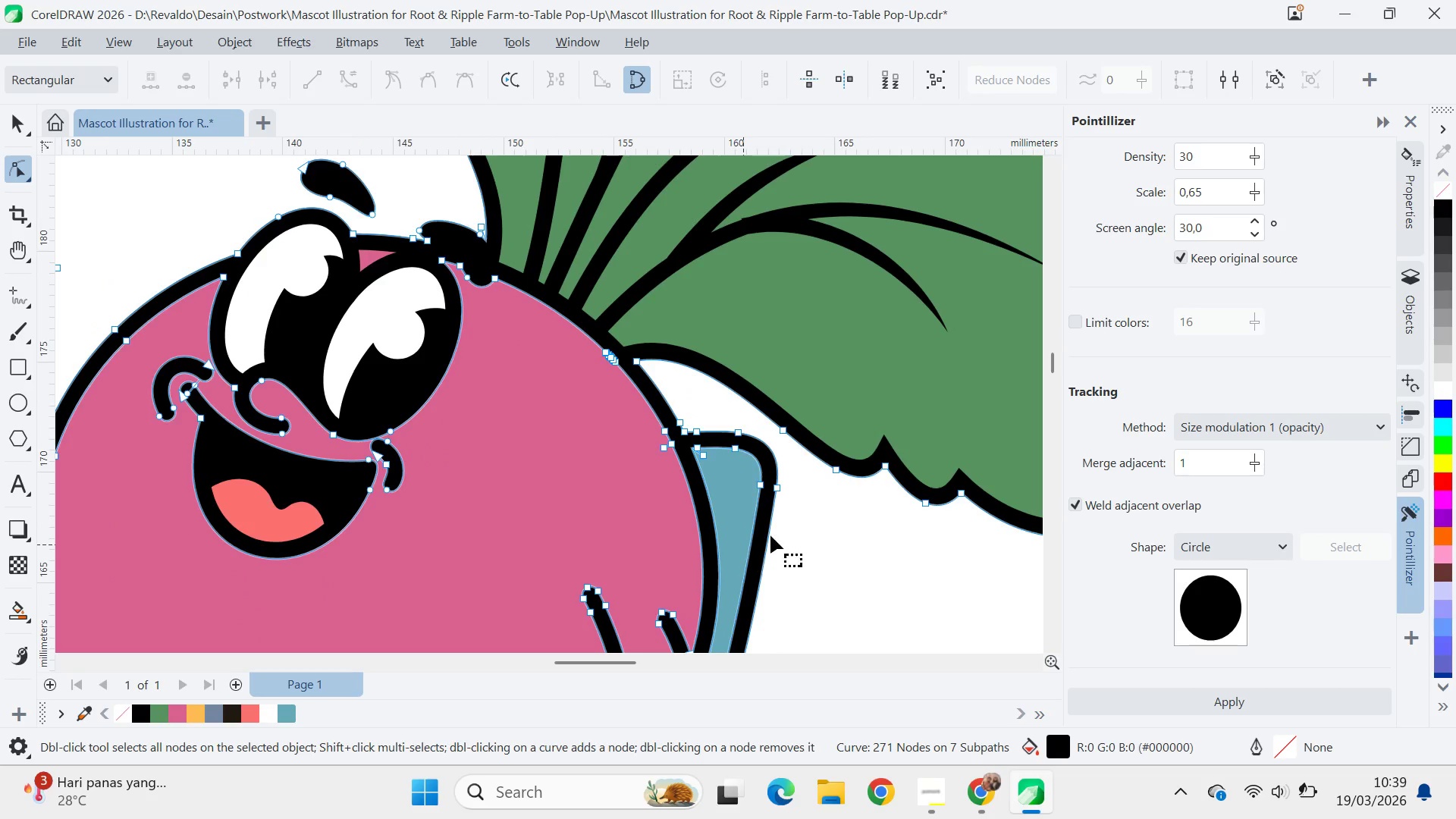 
key(A)
 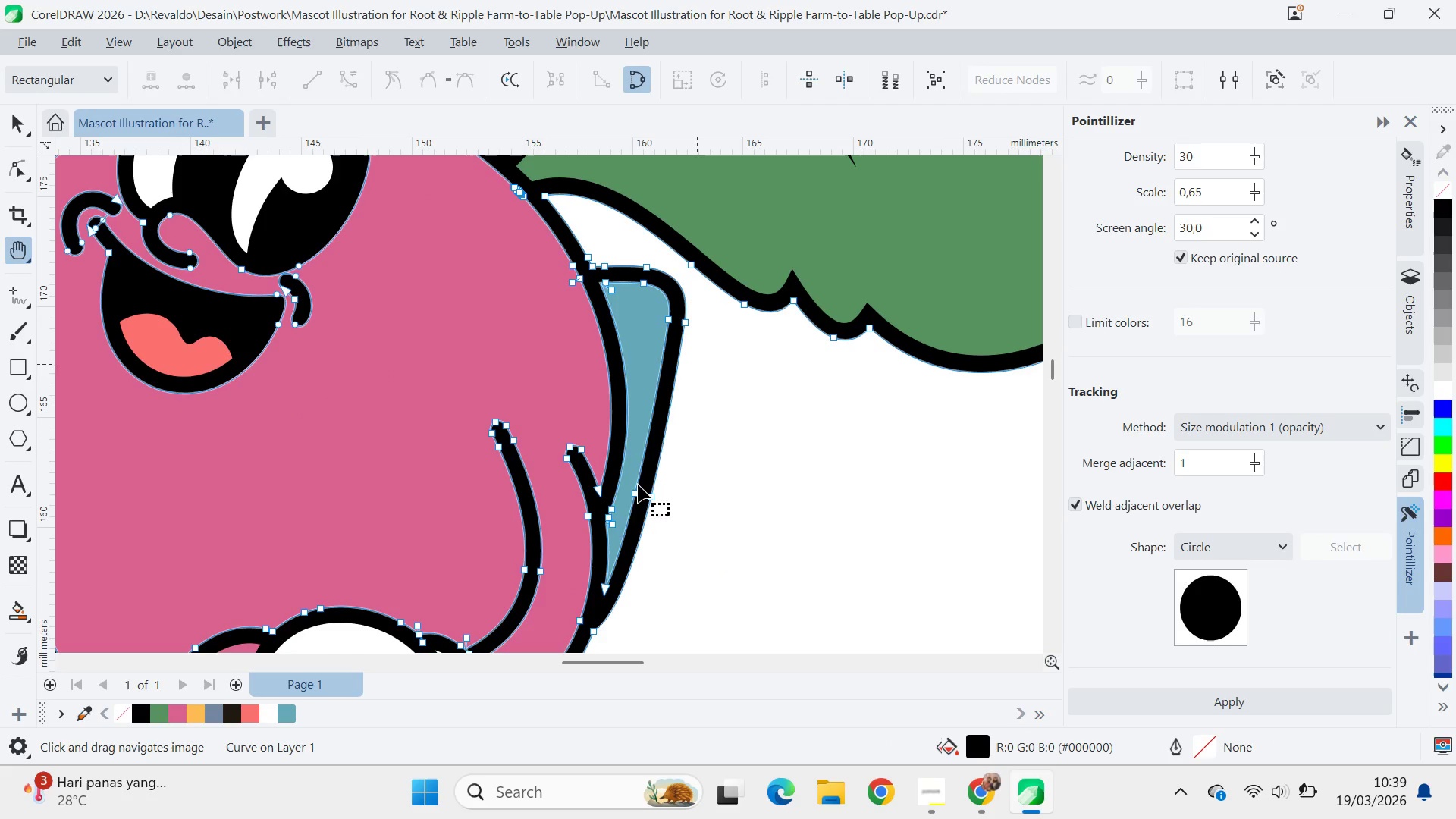 
hold_key(key=AltLeft, duration=1.42)
left_click_drag(start_coordinate=[595, 510], to_coordinate=[596, 538])
 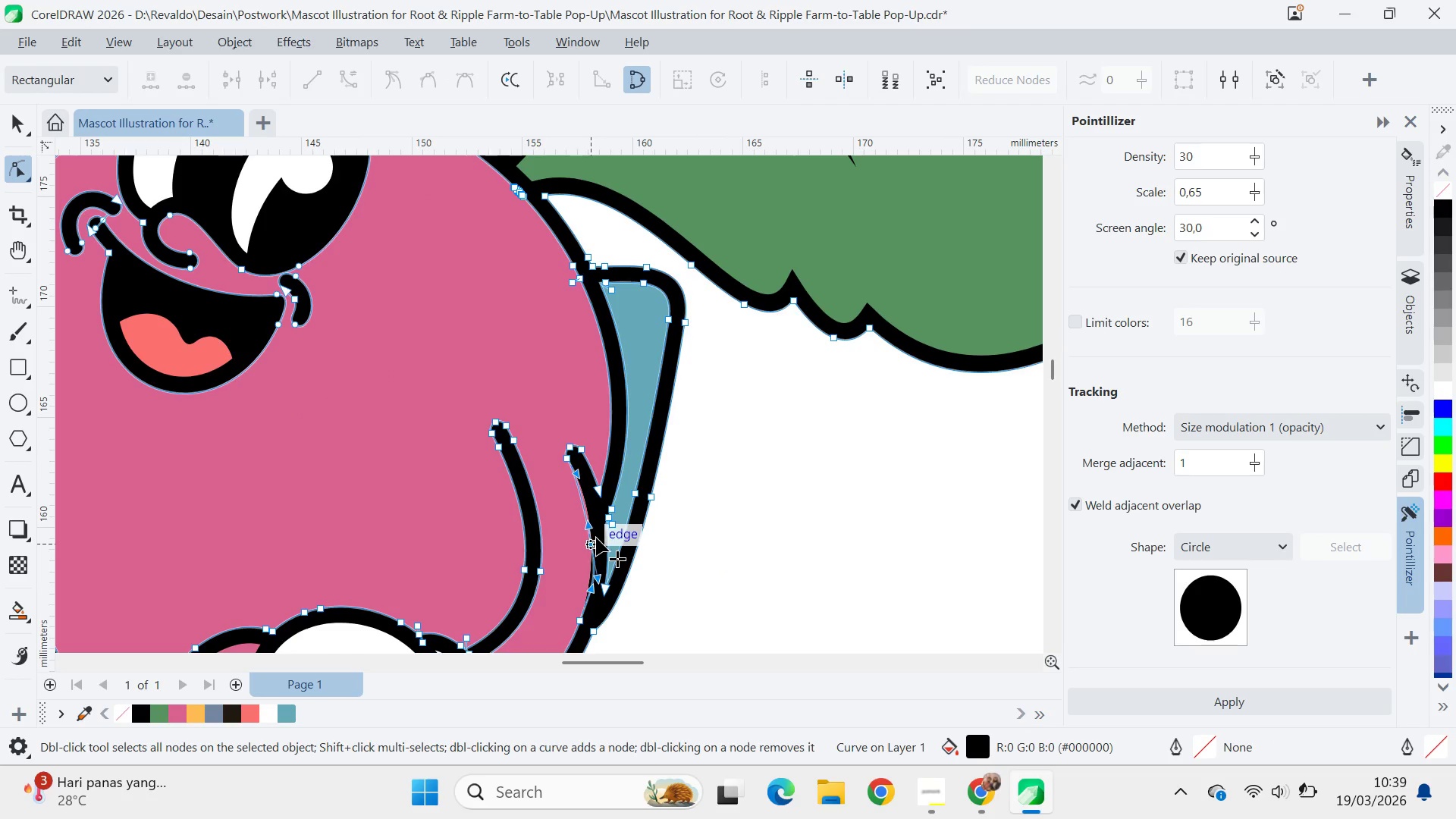 
hold_key(key=AltLeft, duration=1.28)
 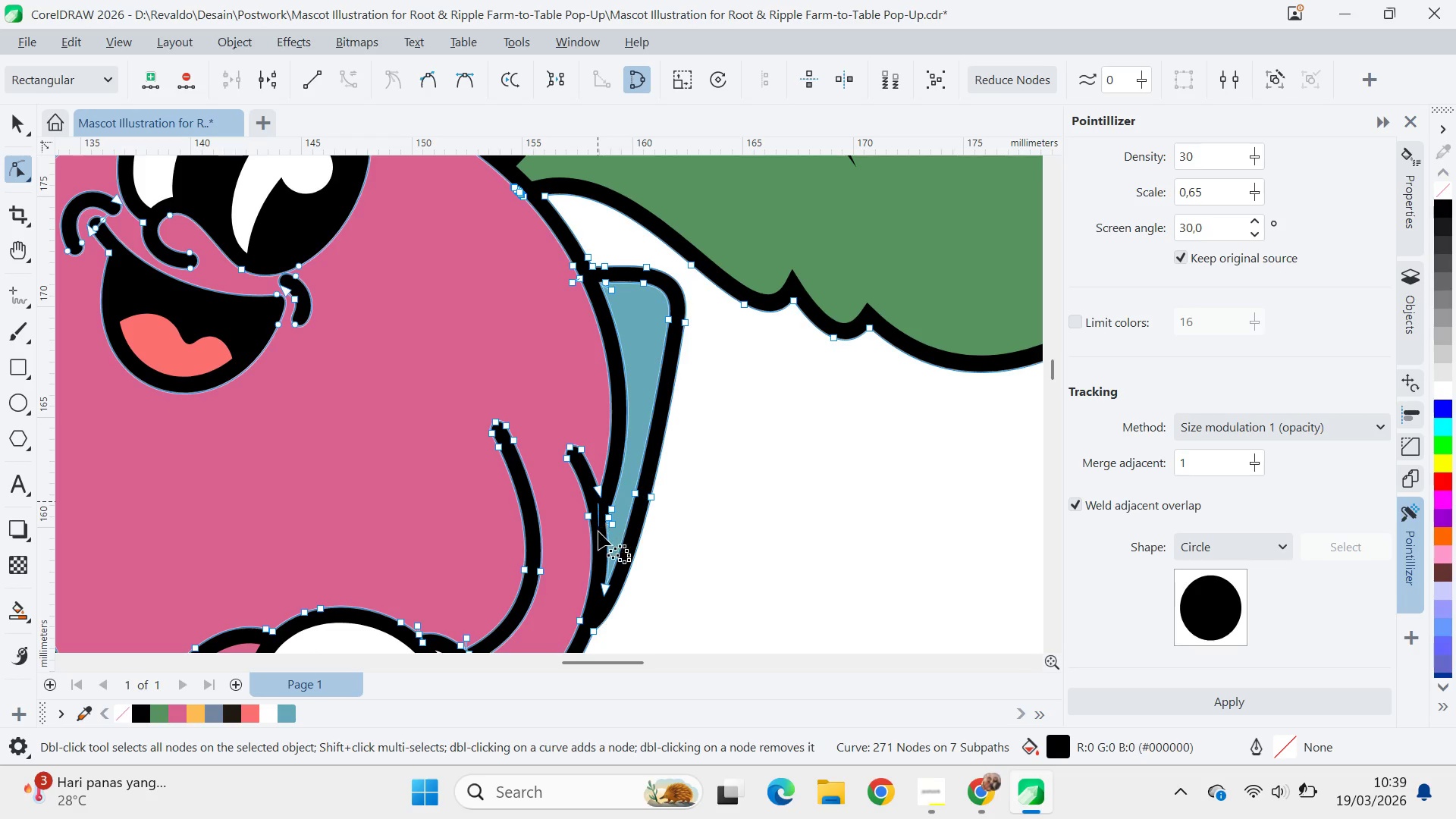 
key(Control+ControlLeft)
 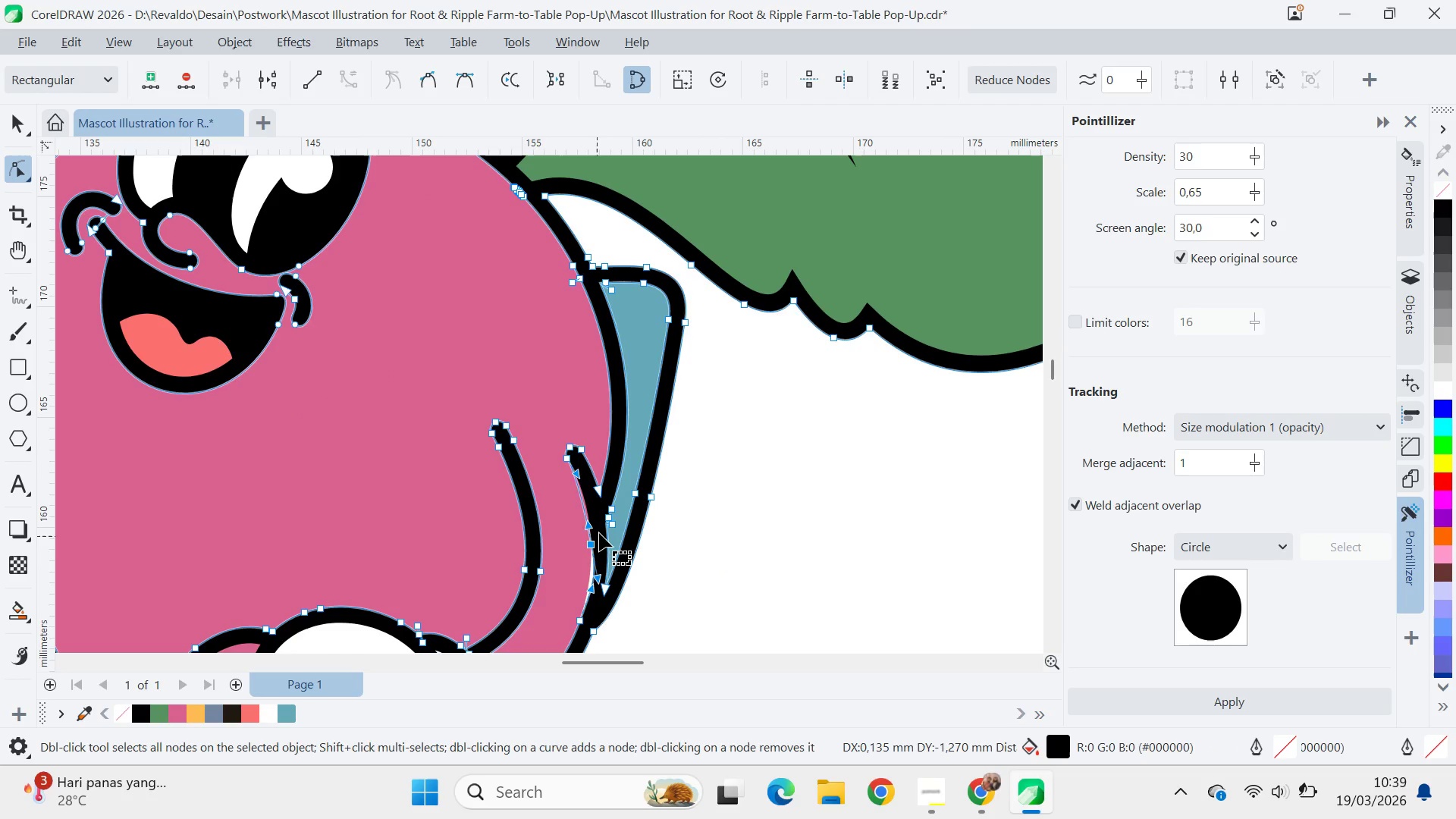 
key(Control+Z)
 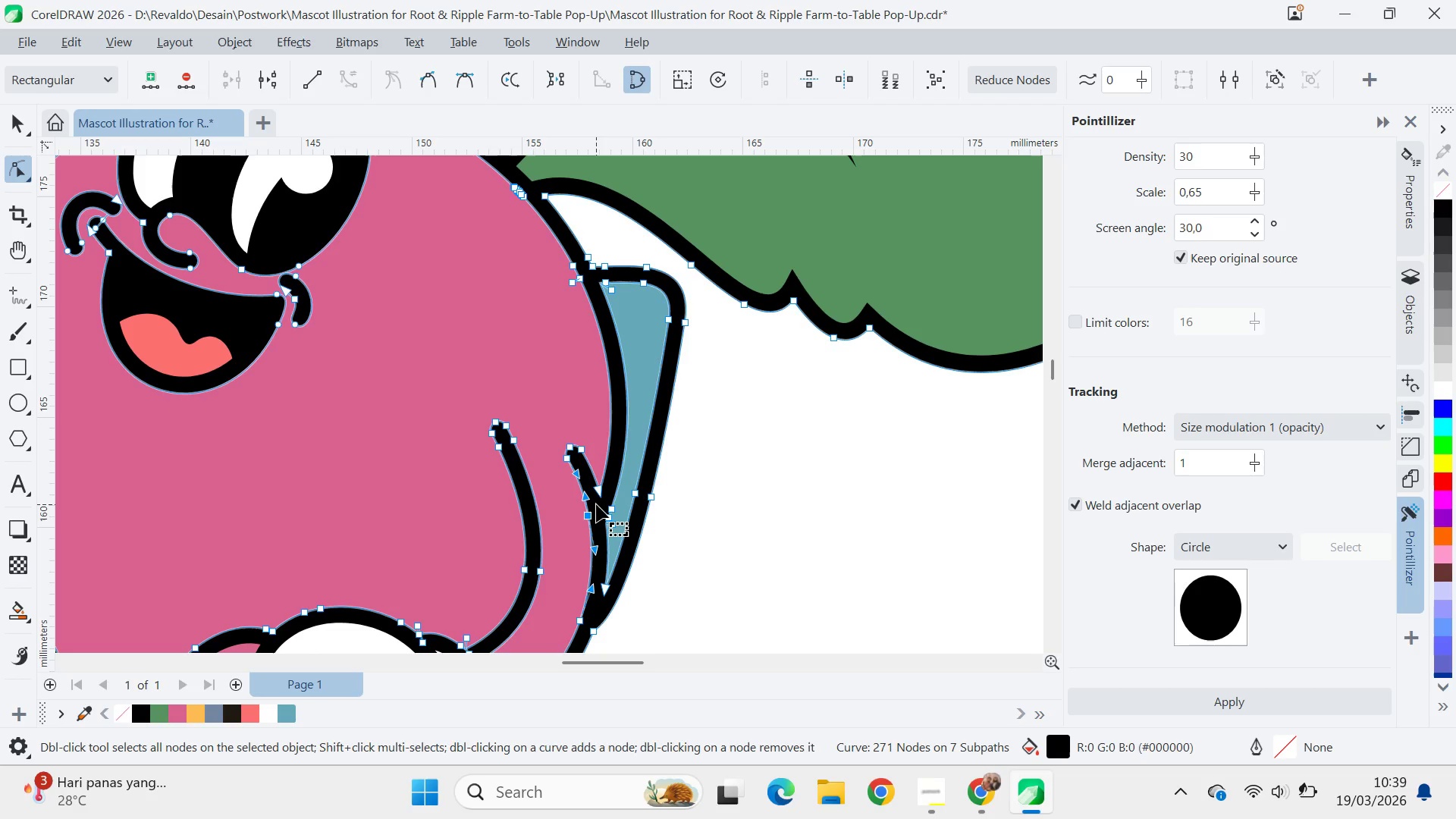 
hold_key(key=AltLeft, duration=1.5)
left_click_drag(start_coordinate=[598, 503], to_coordinate=[610, 494])
 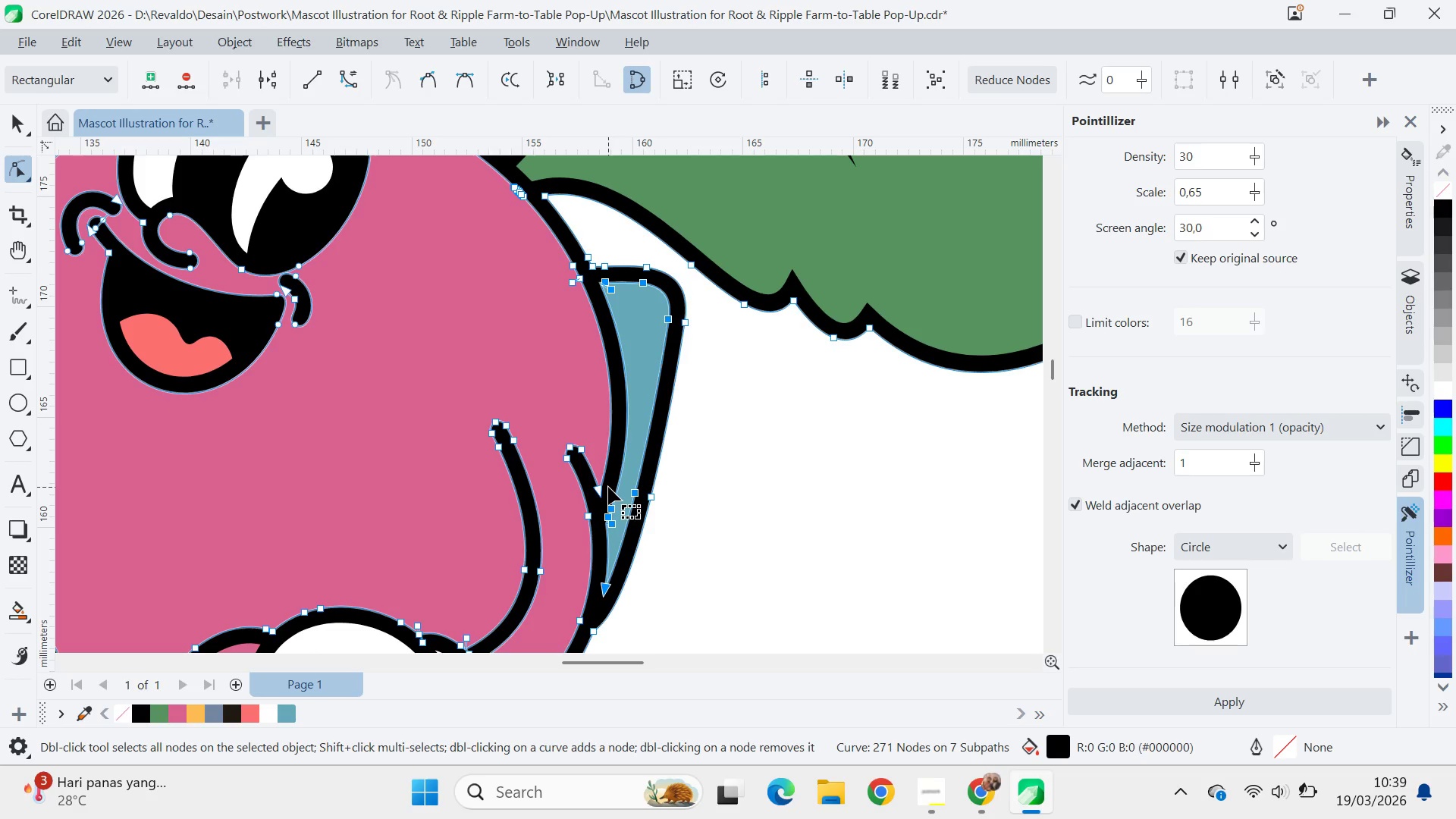 
hold_key(key=AltLeft, duration=1.52)
 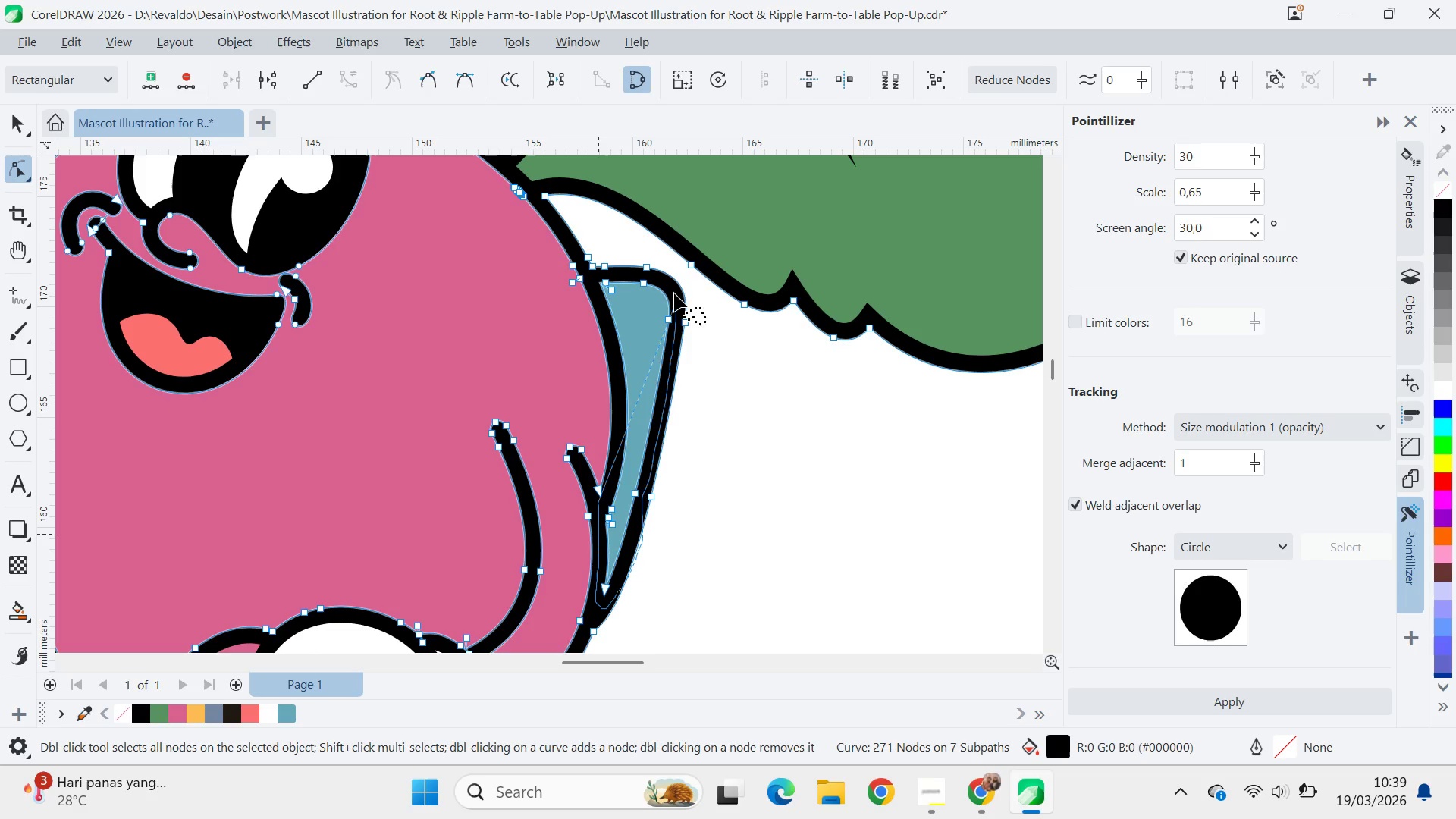 
hold_key(key=AltLeft, duration=1.5)
 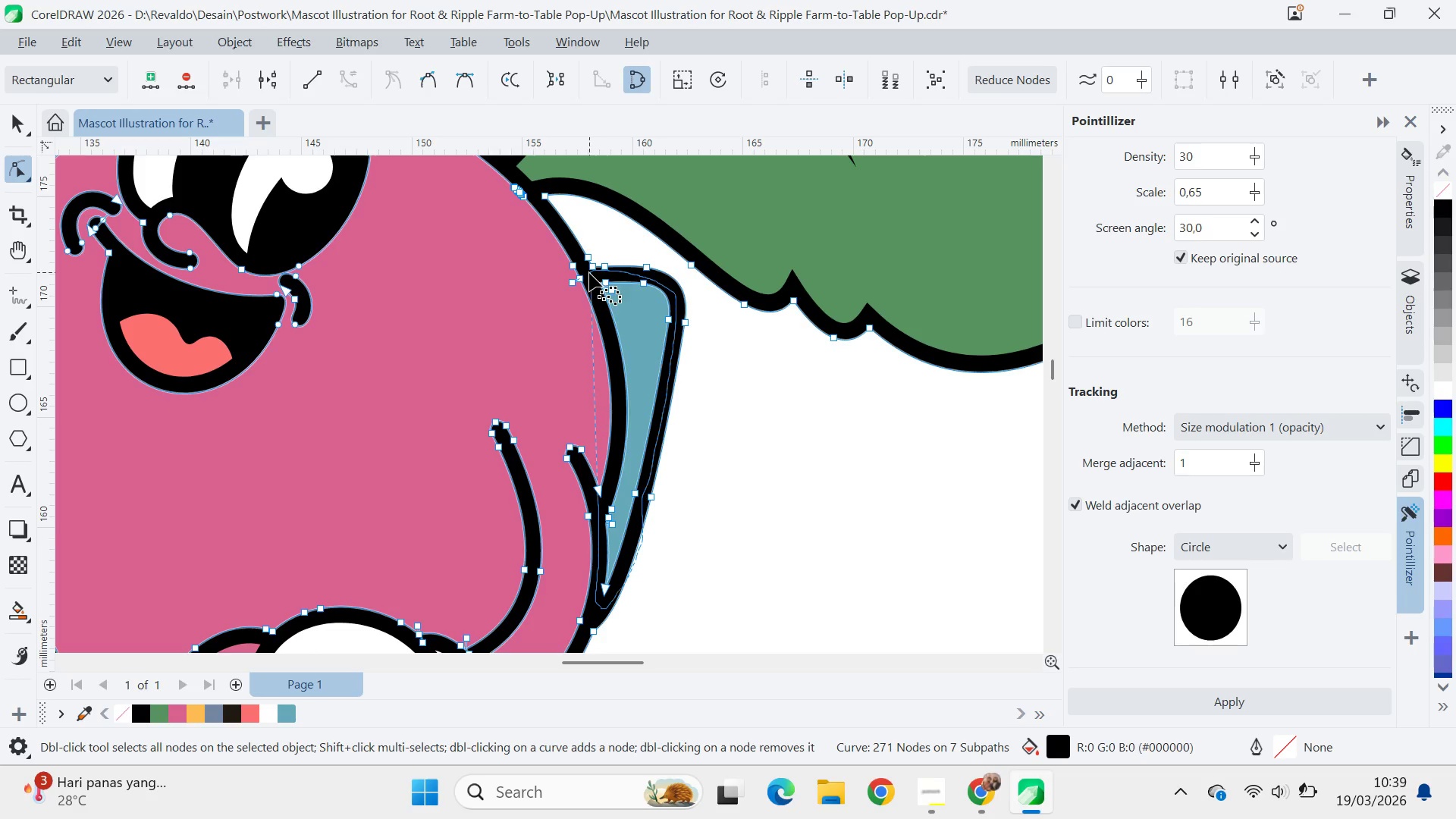 
hold_key(key=AltLeft, duration=1.51)
 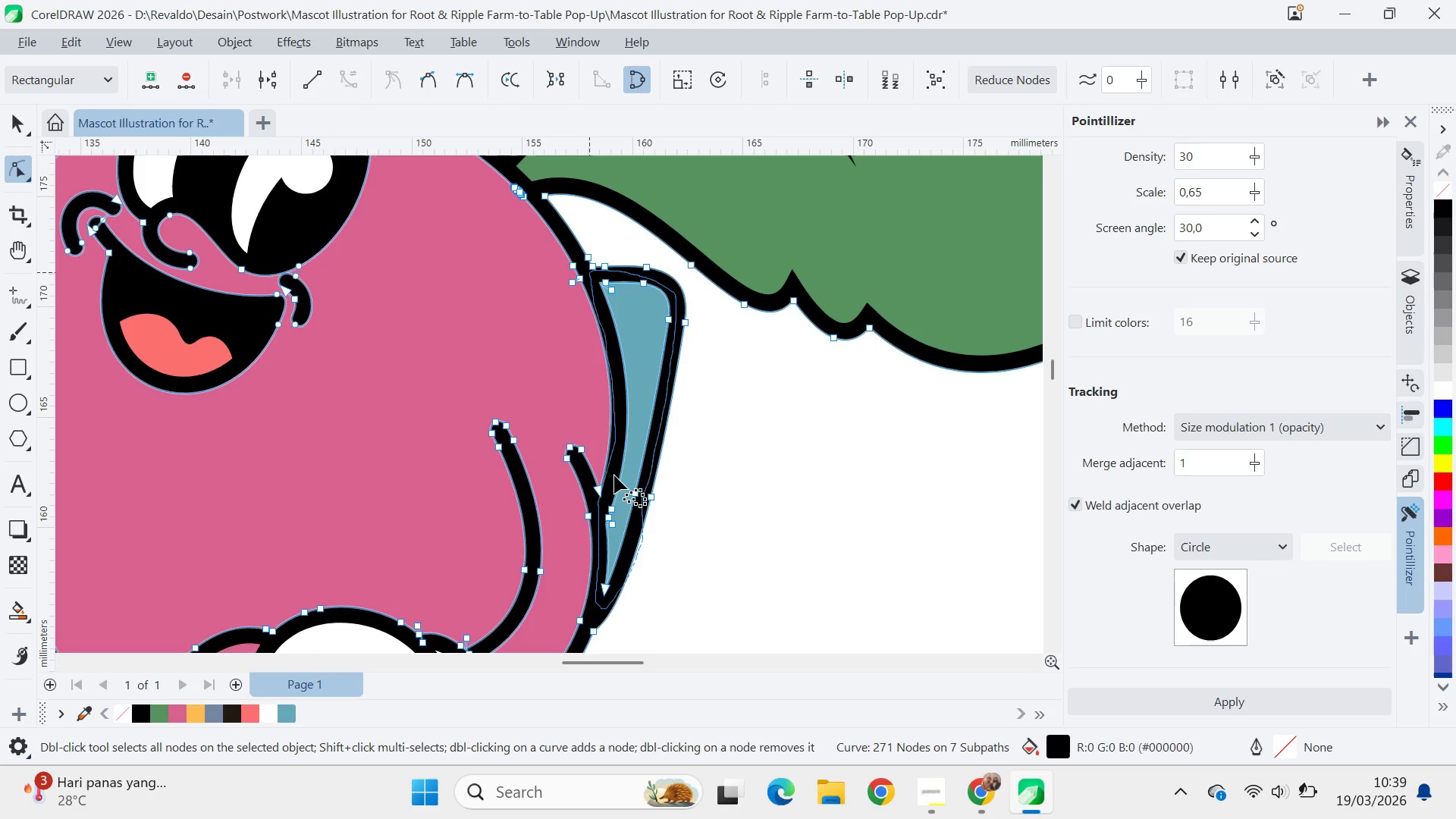 
hold_key(key=AltLeft, duration=1.19)
 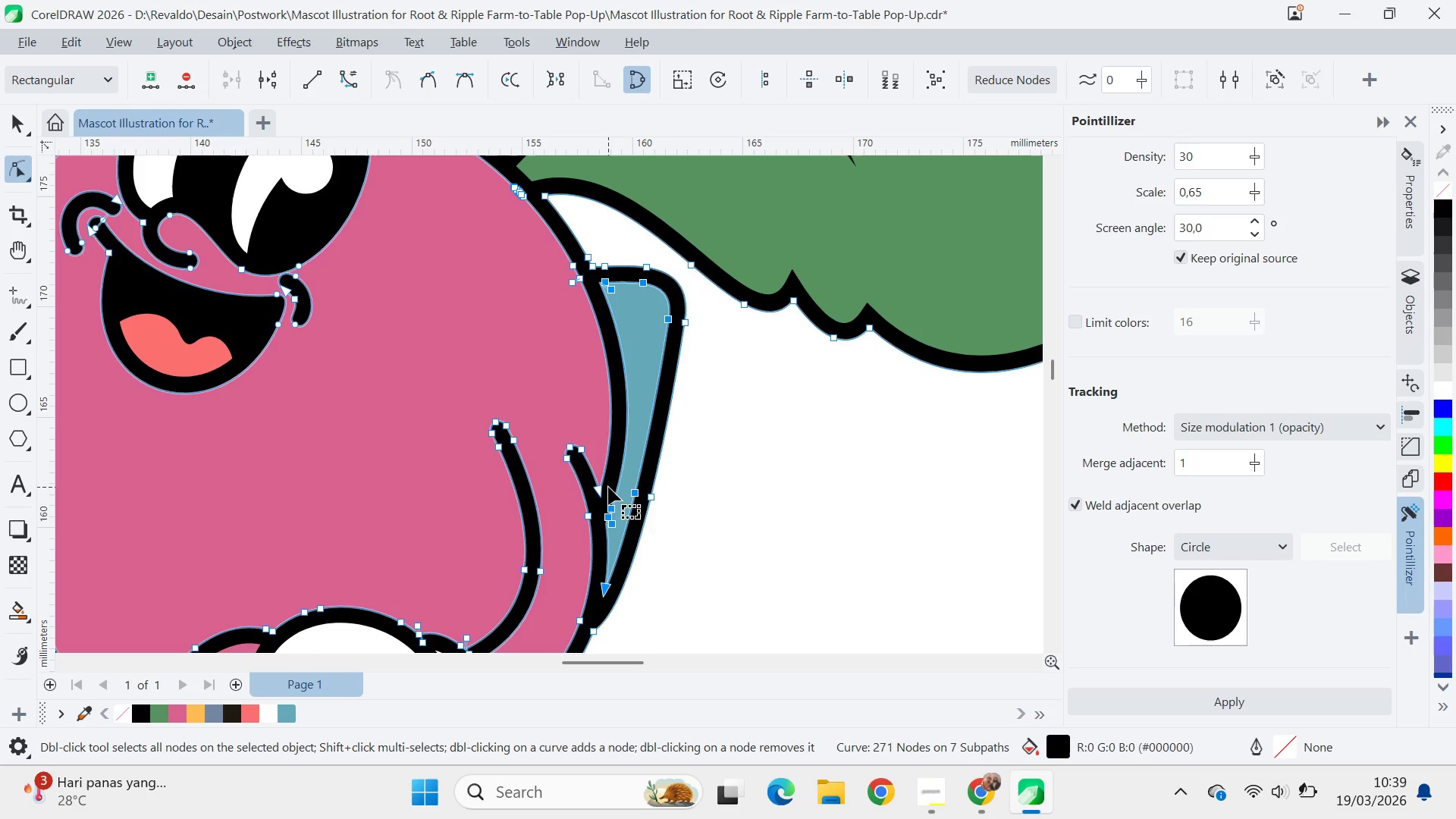 
key(Delete)
 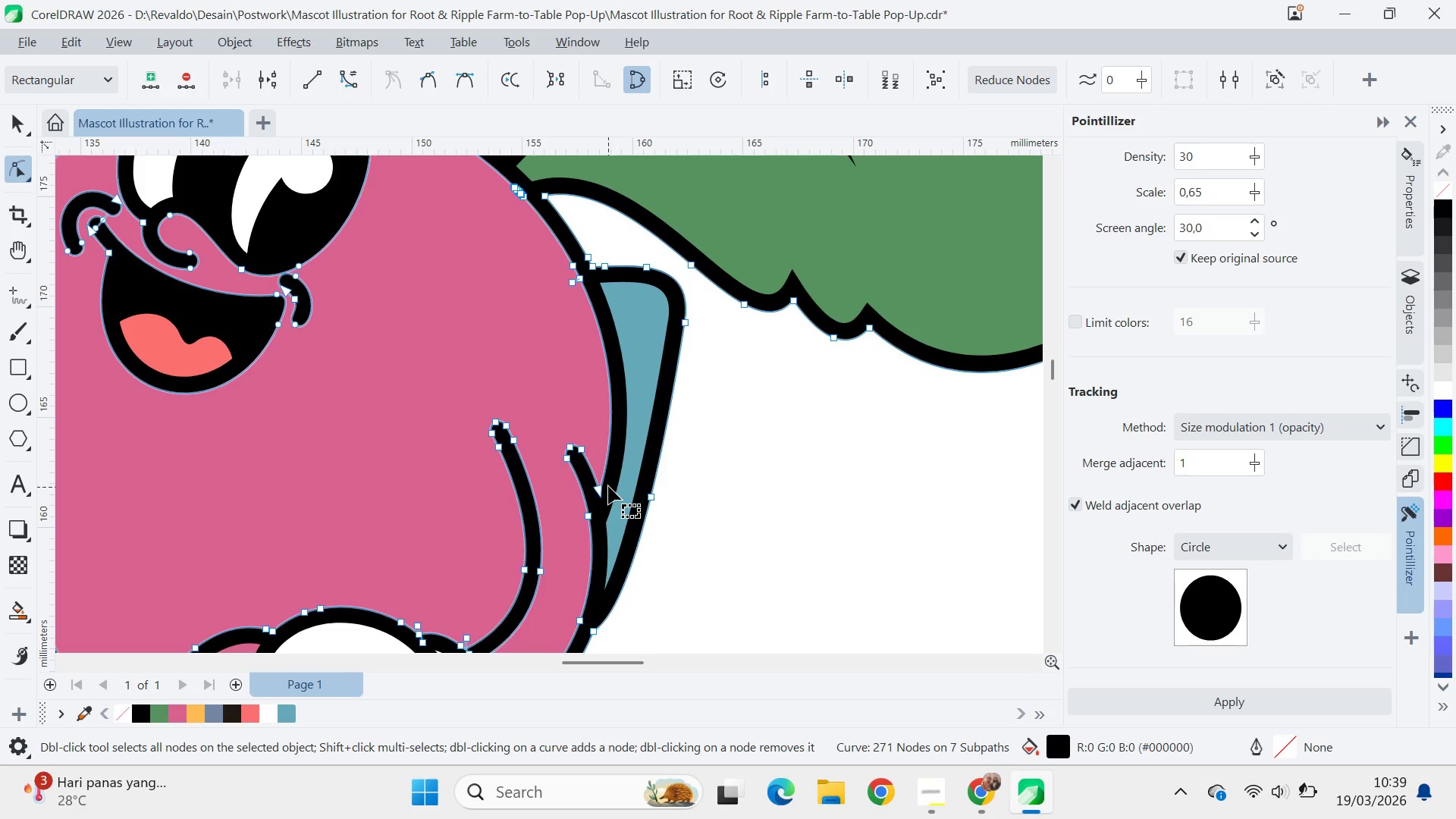 
key(Delete)
 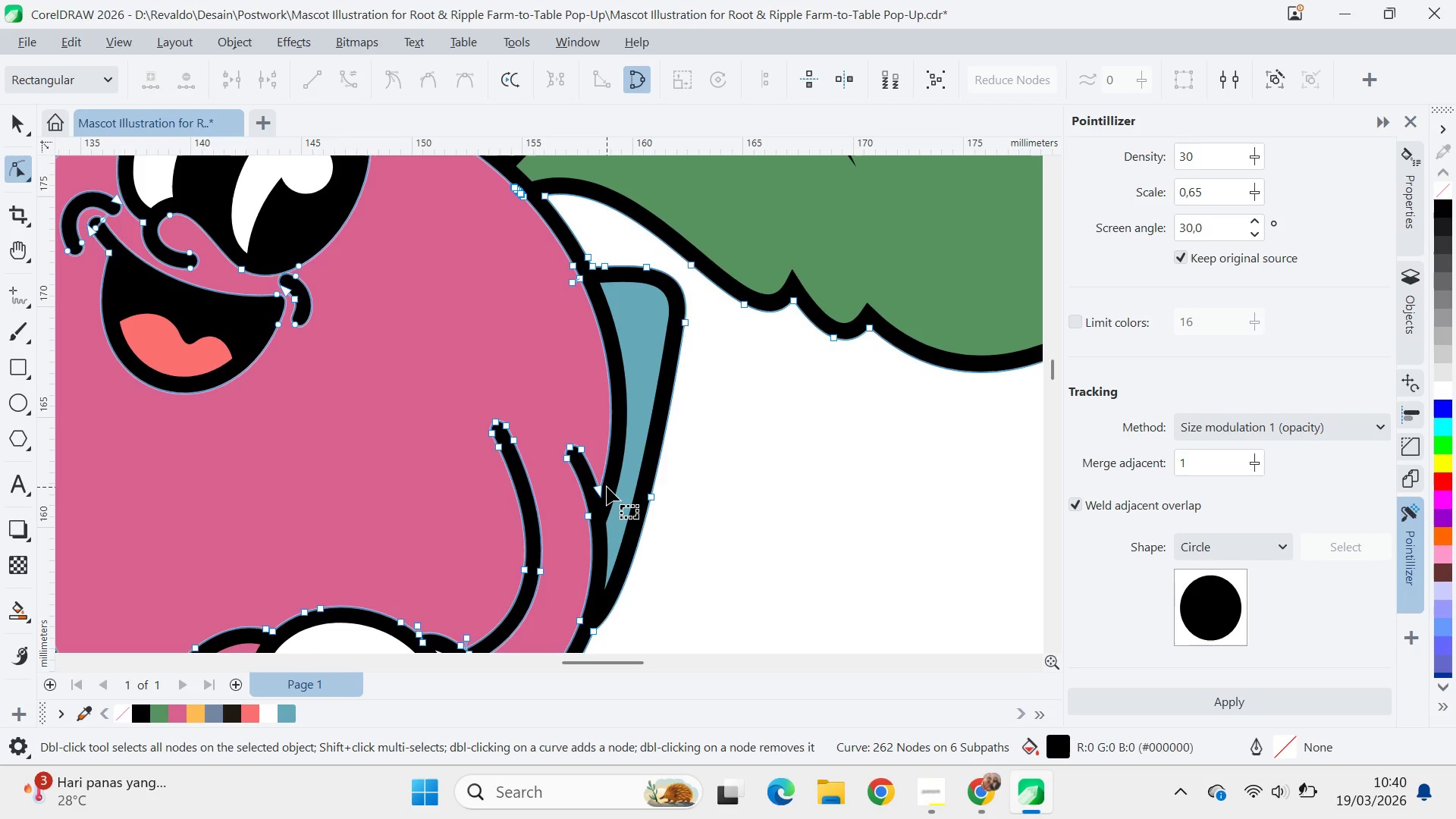 
wait(23.59)
 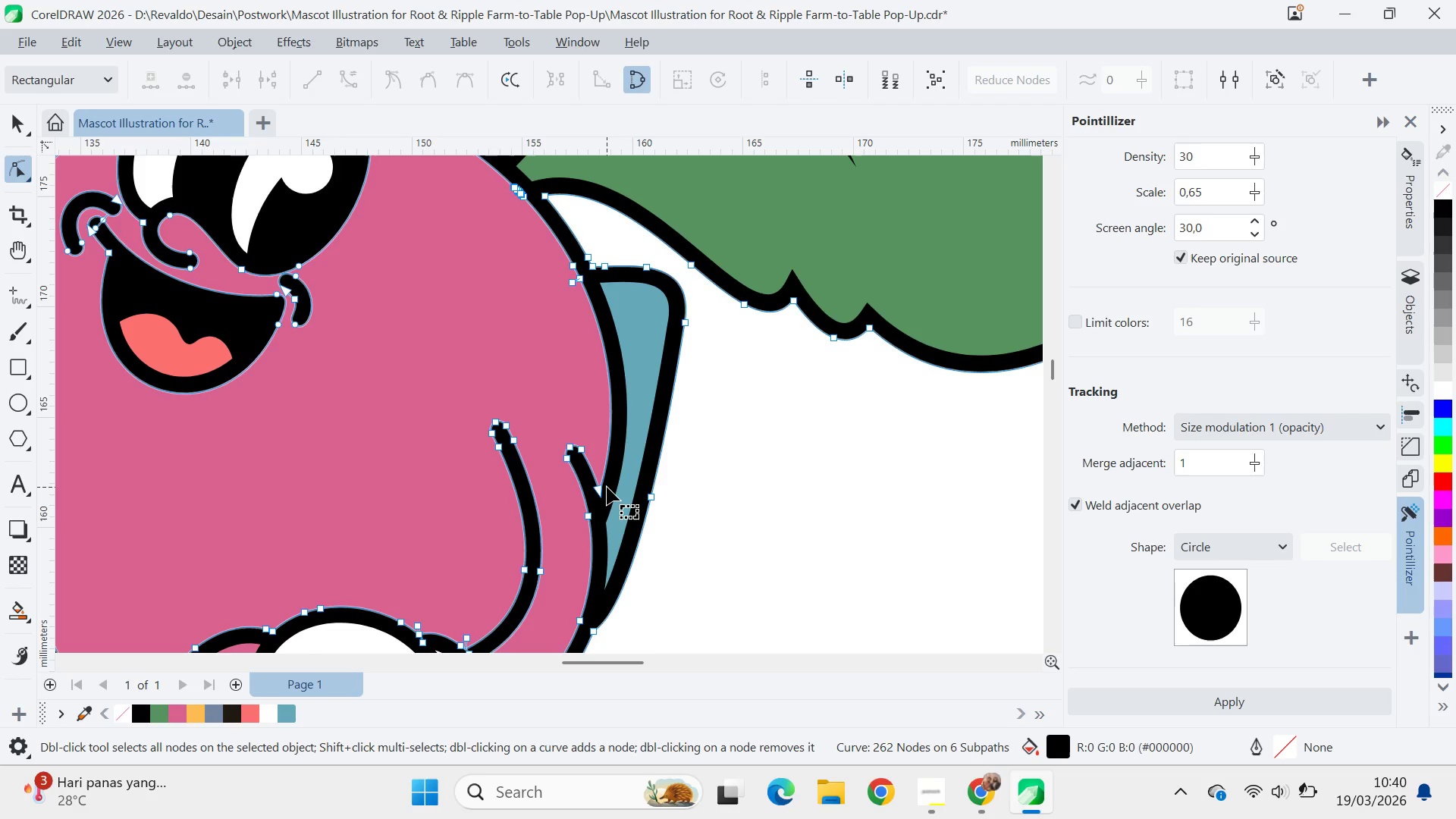 
scroll: coordinate [605, 514], scroll_direction: down, amount: 6.0
 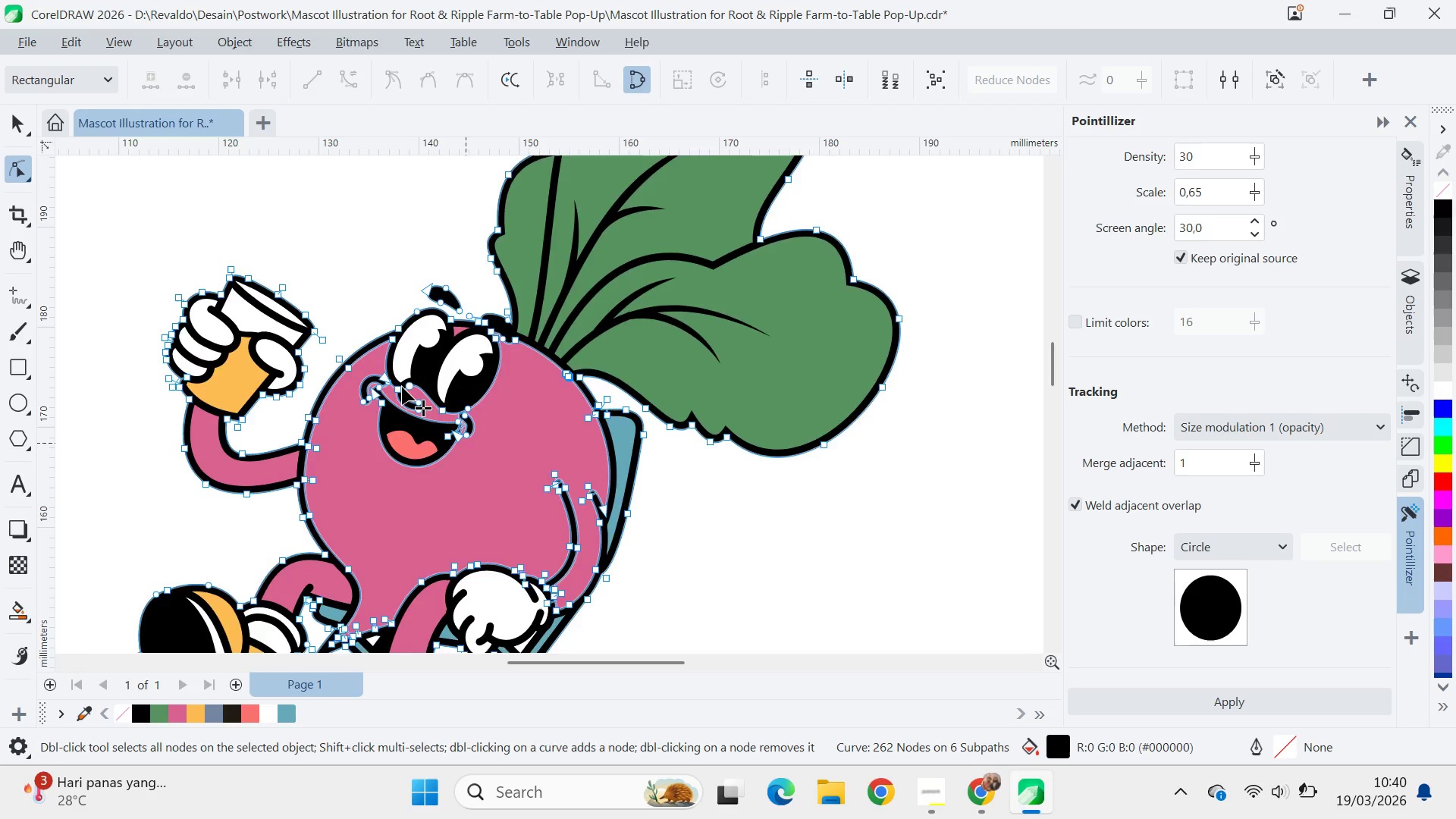 
scroll: coordinate [374, 391], scroll_direction: up, amount: 7.0
 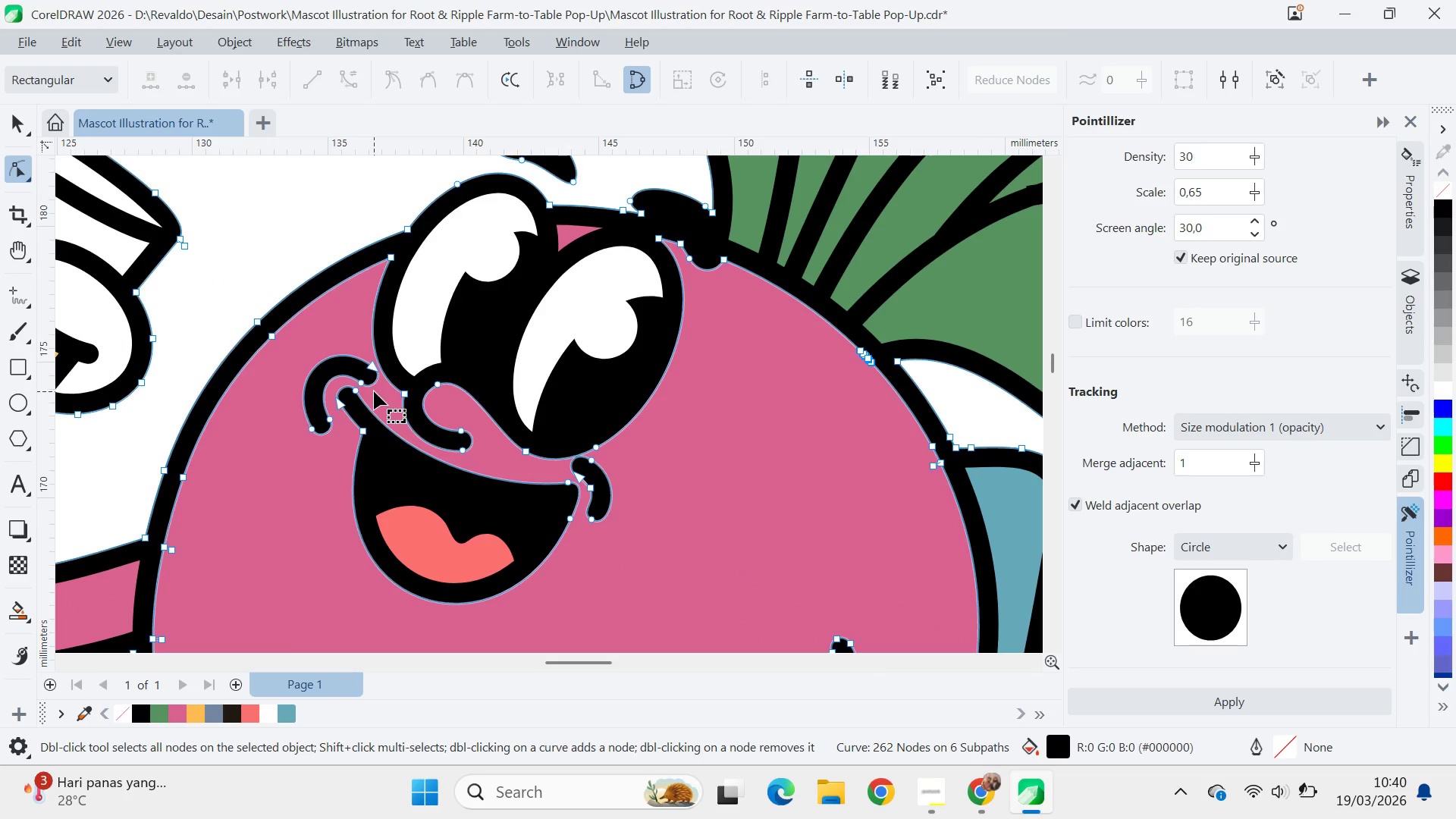 
scroll: coordinate [375, 393], scroll_direction: down, amount: 8.0
 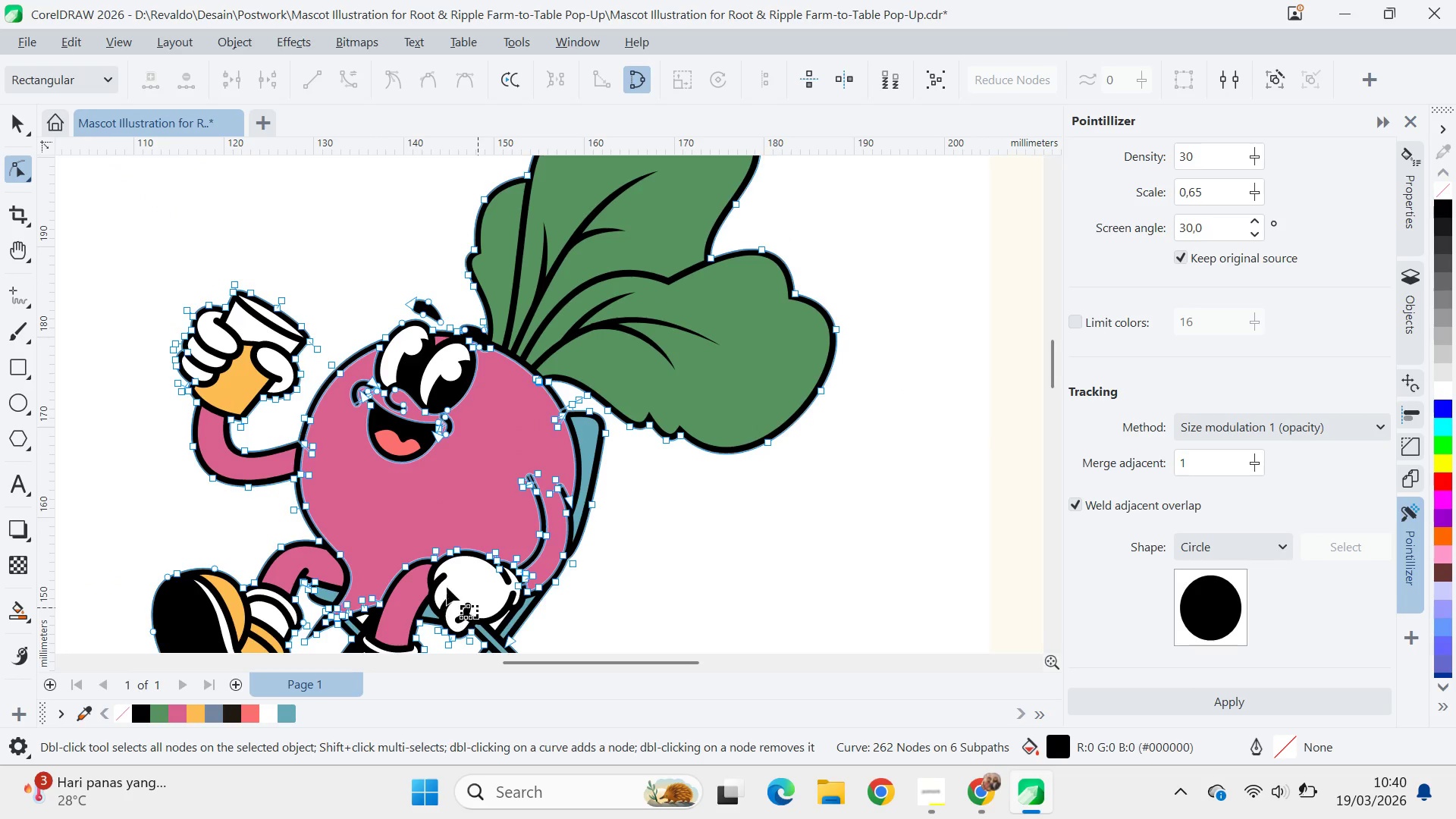 
type(qva)
 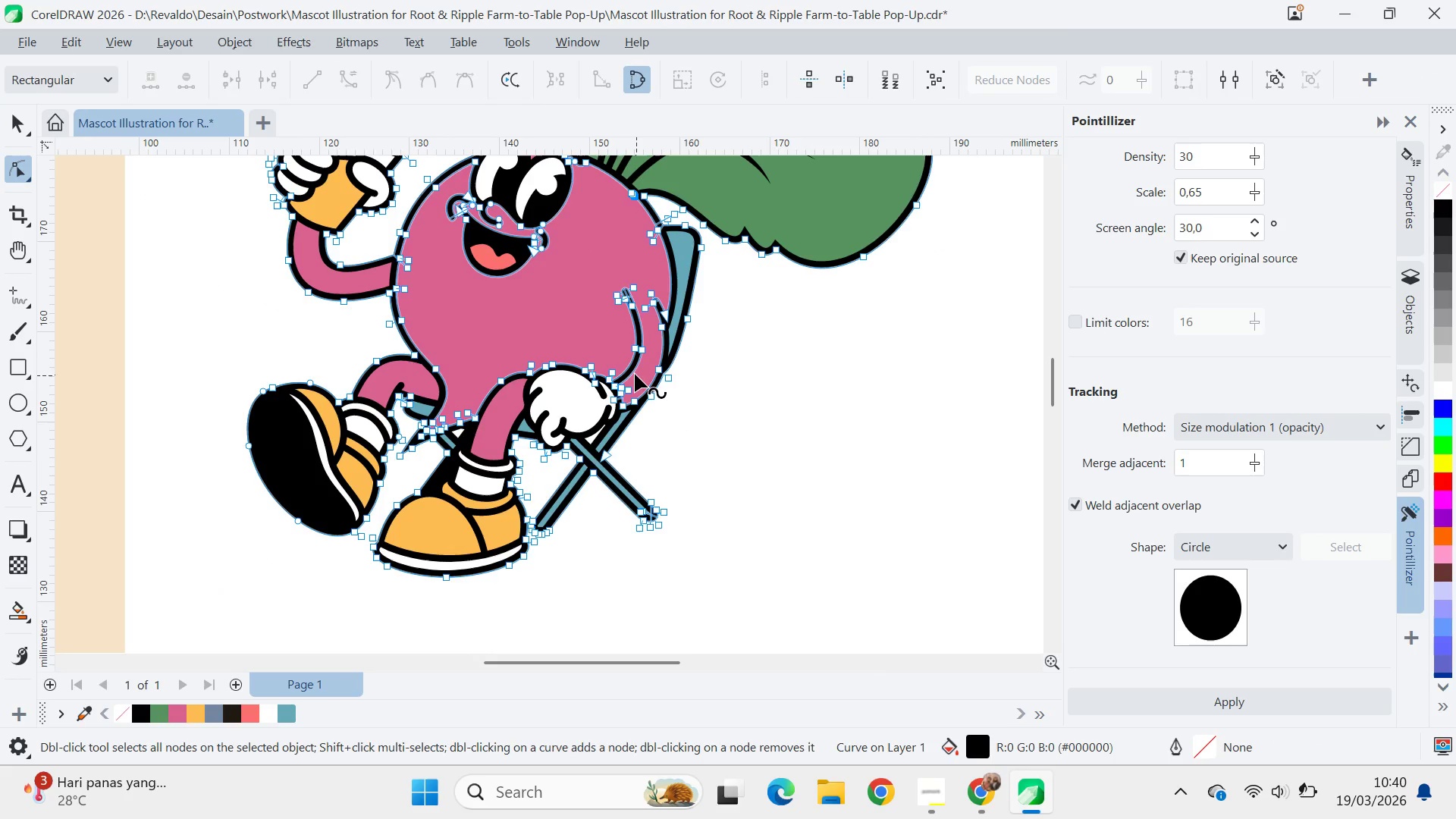 
left_click_drag(start_coordinate=[478, 554], to_coordinate=[573, 369])
 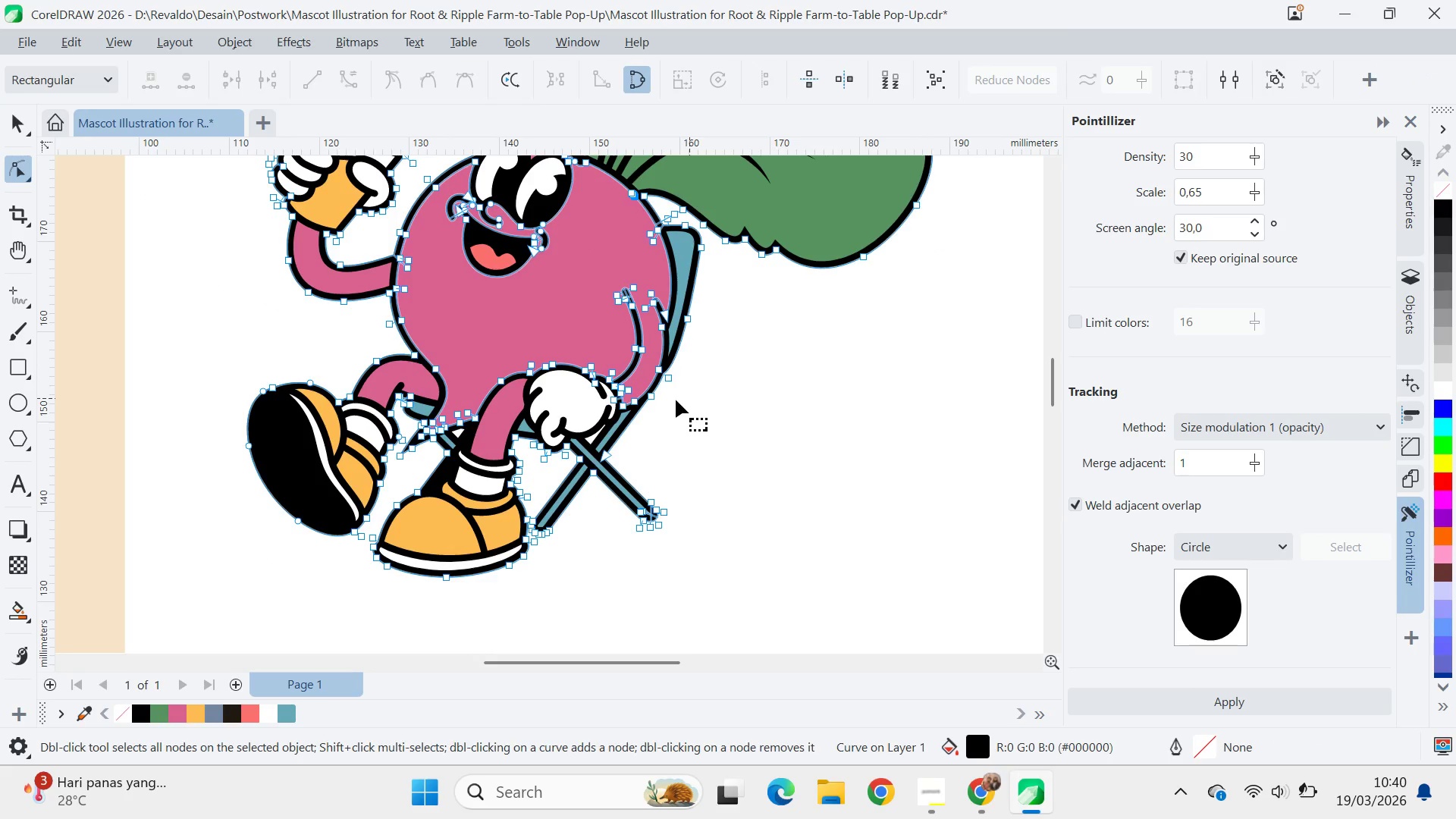 
scroll: coordinate [634, 369], scroll_direction: up, amount: 10.0
 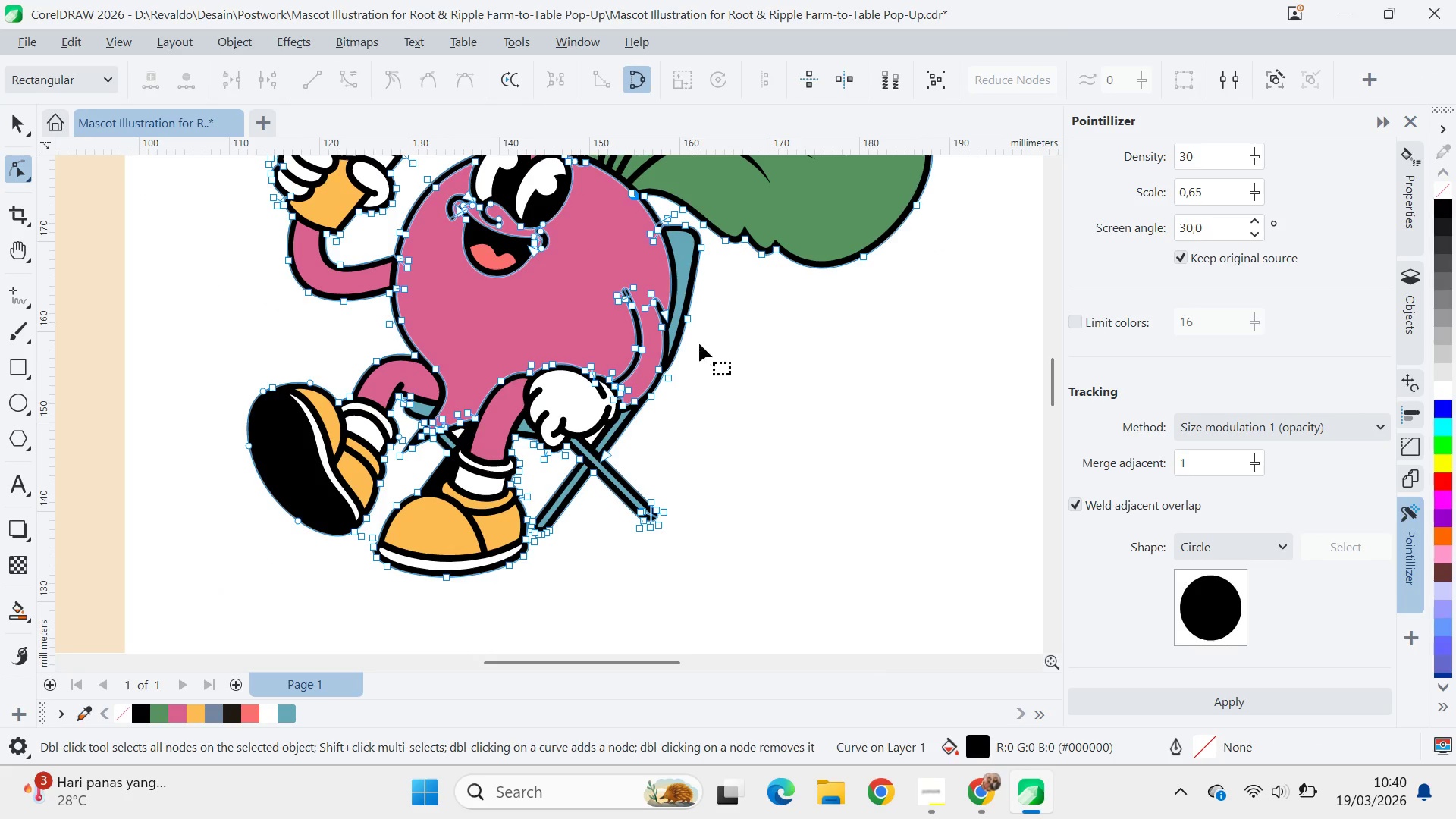 
type(qva)
 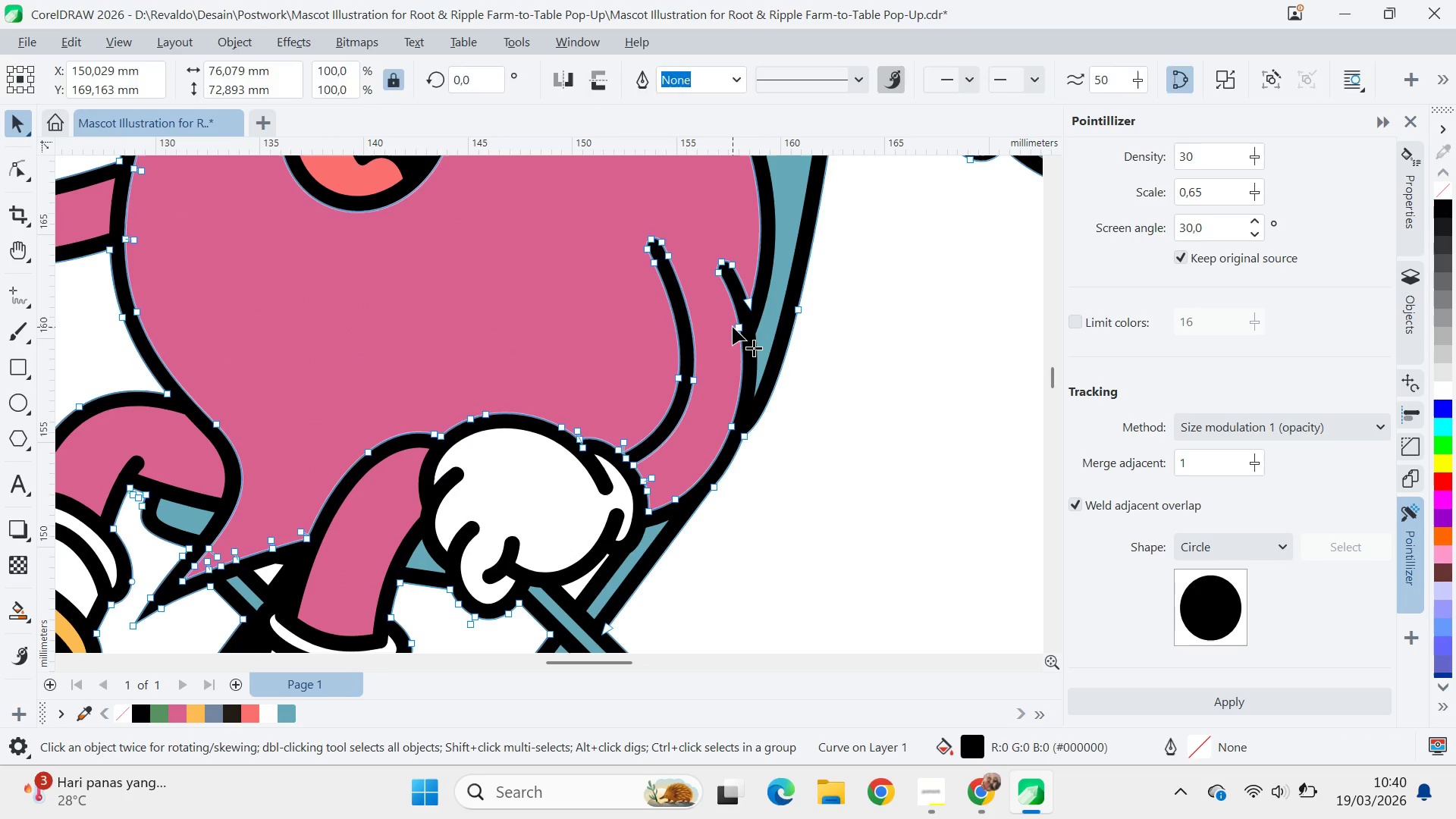 
left_click_drag(start_coordinate=[704, 363], to_coordinate=[655, 474])
 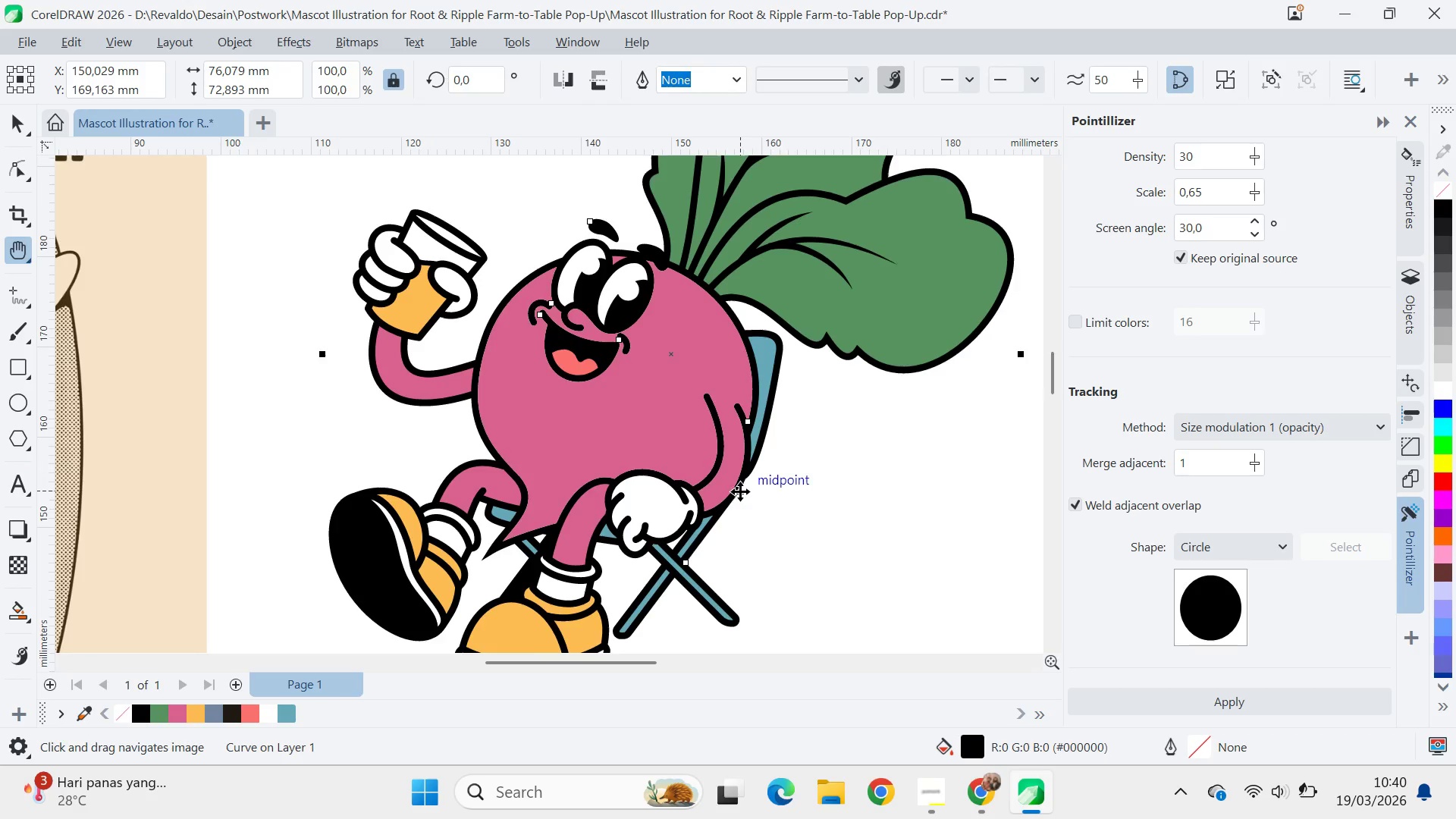 
scroll: coordinate [755, 530], scroll_direction: up, amount: 6.0
 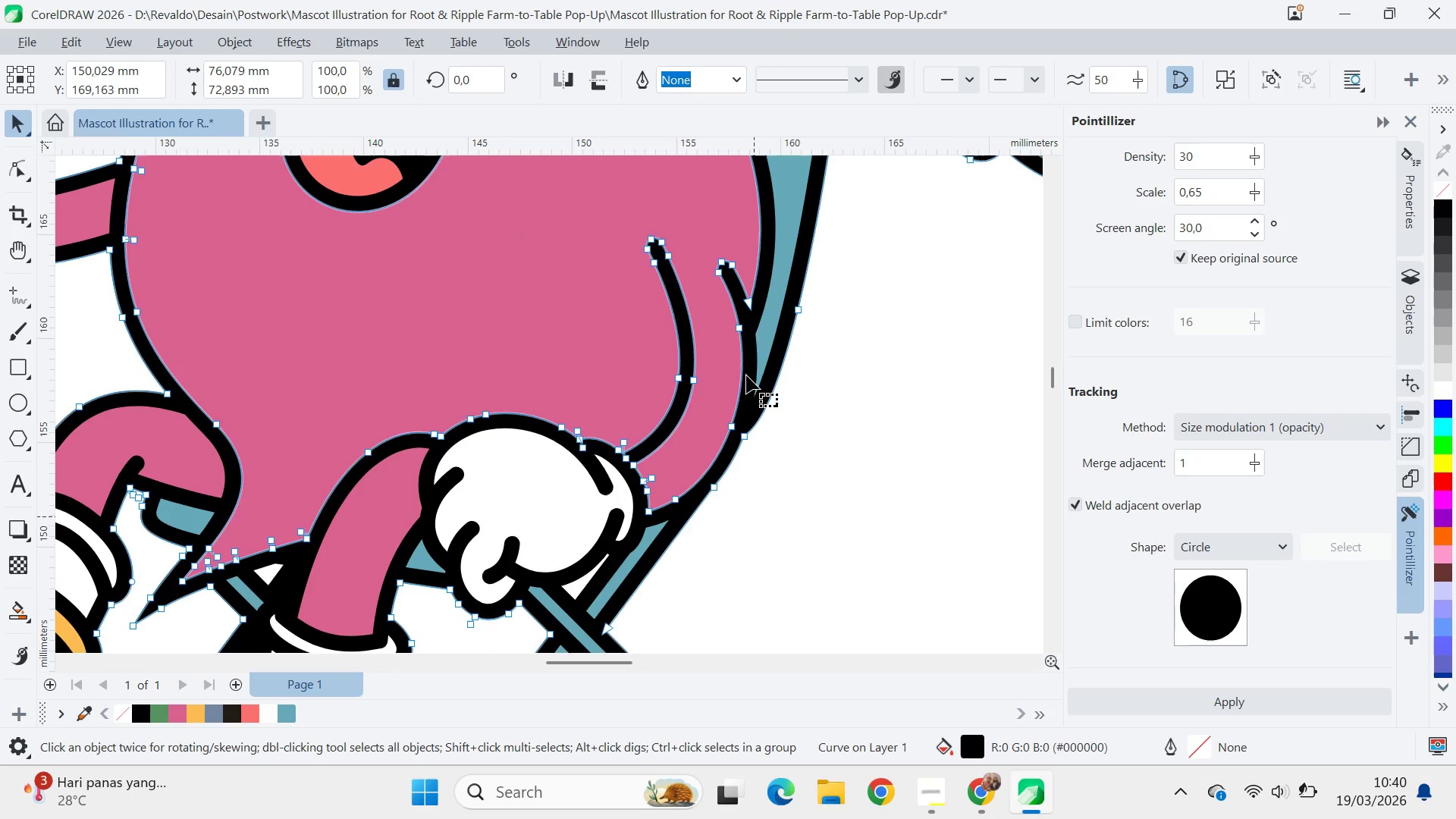 
hold_key(key=AltLeft, duration=1.5)
left_click_drag(start_coordinate=[751, 326], to_coordinate=[170, 594])
 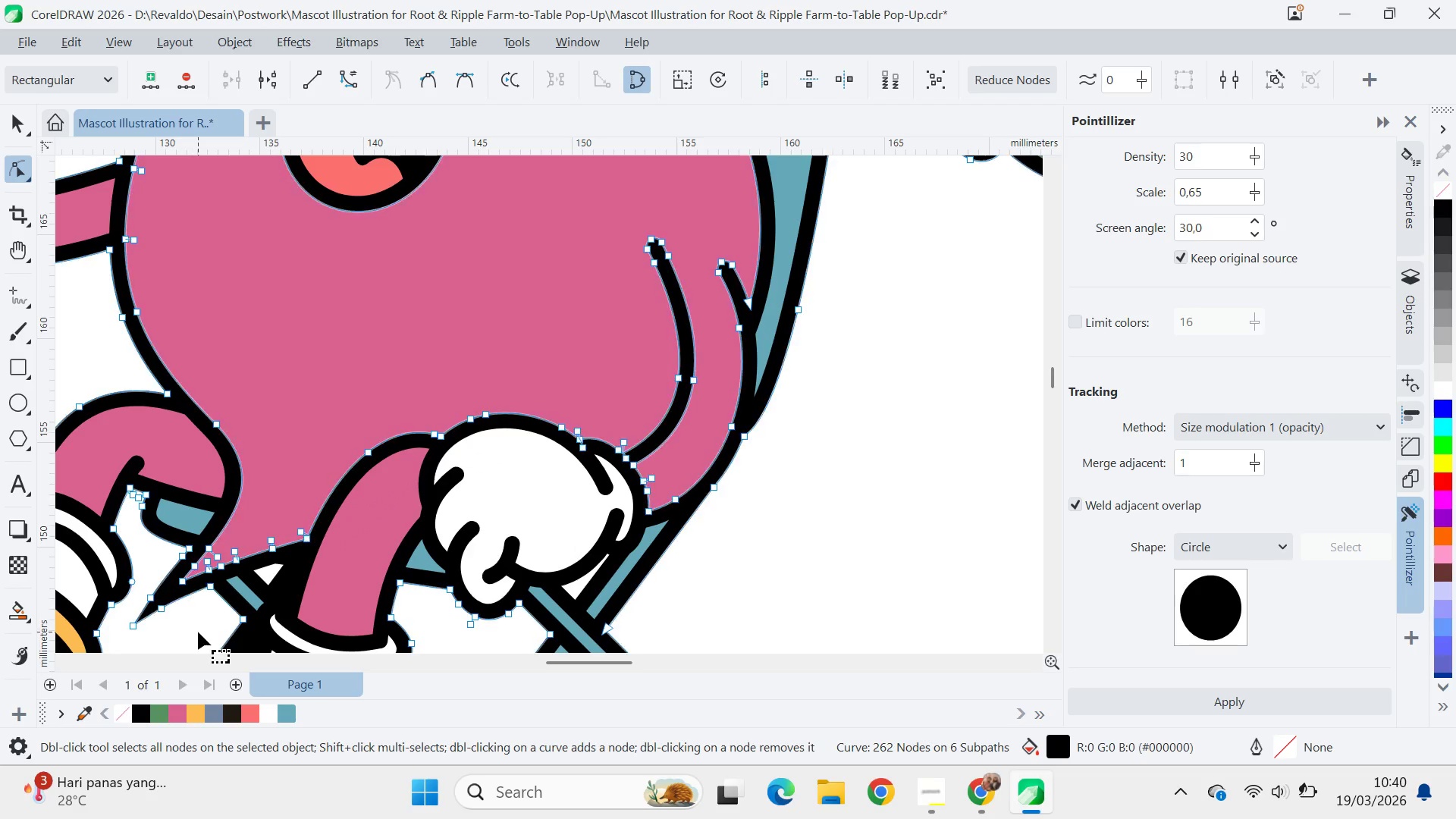 
hold_key(key=AltLeft, duration=1.52)
 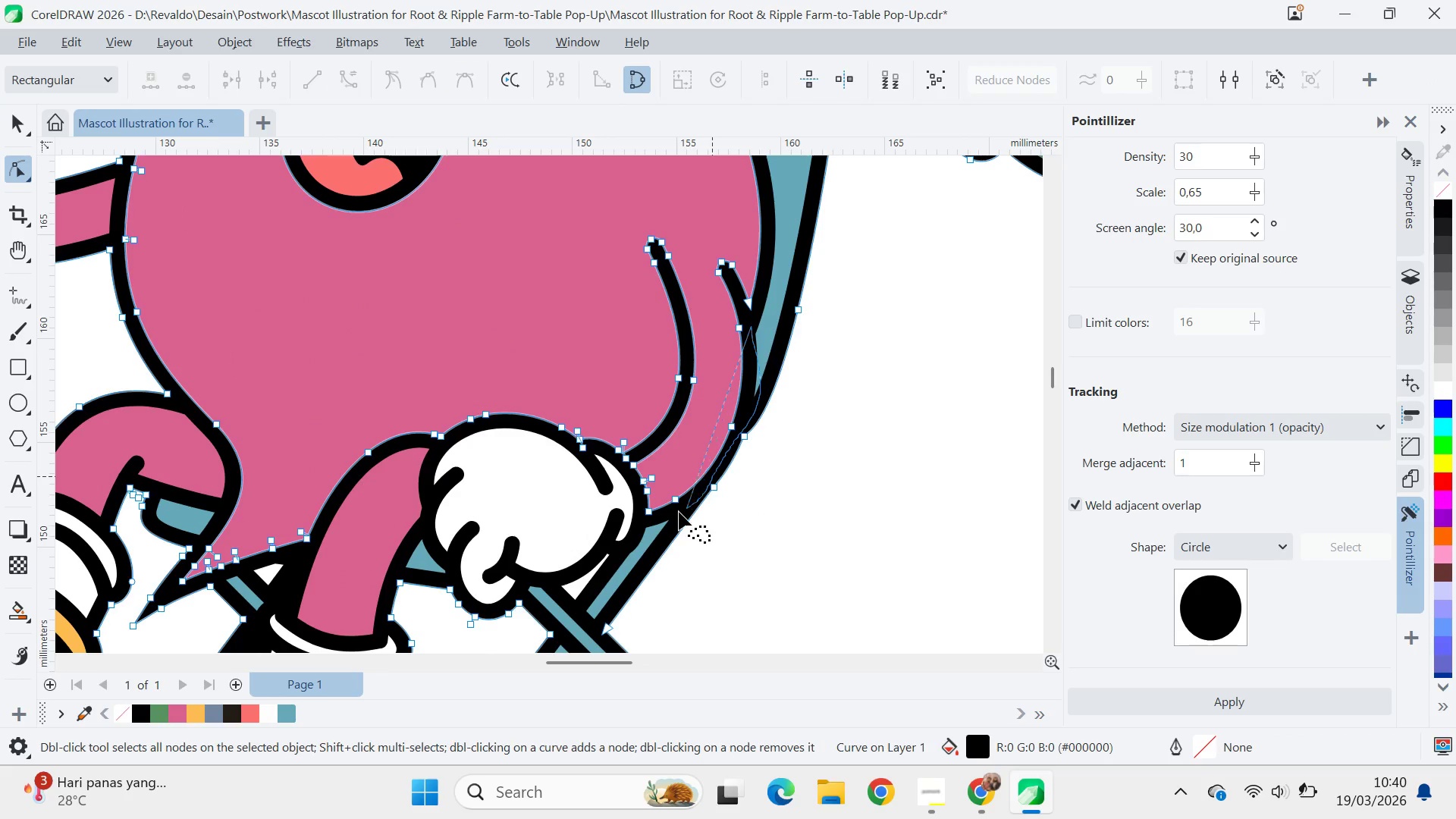 
hold_key(key=AltLeft, duration=1.5)
 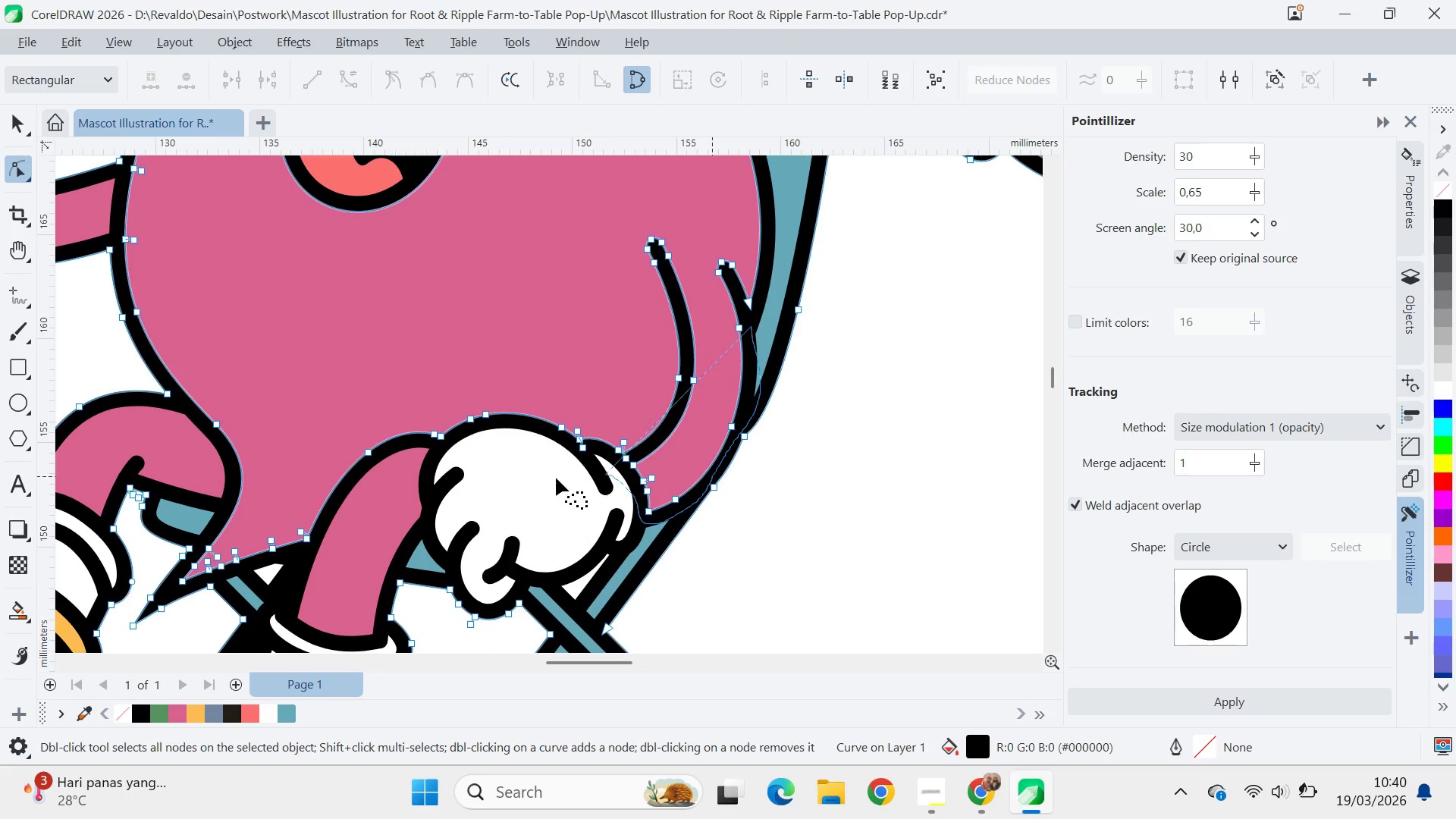 
hold_key(key=AltLeft, duration=1.51)
 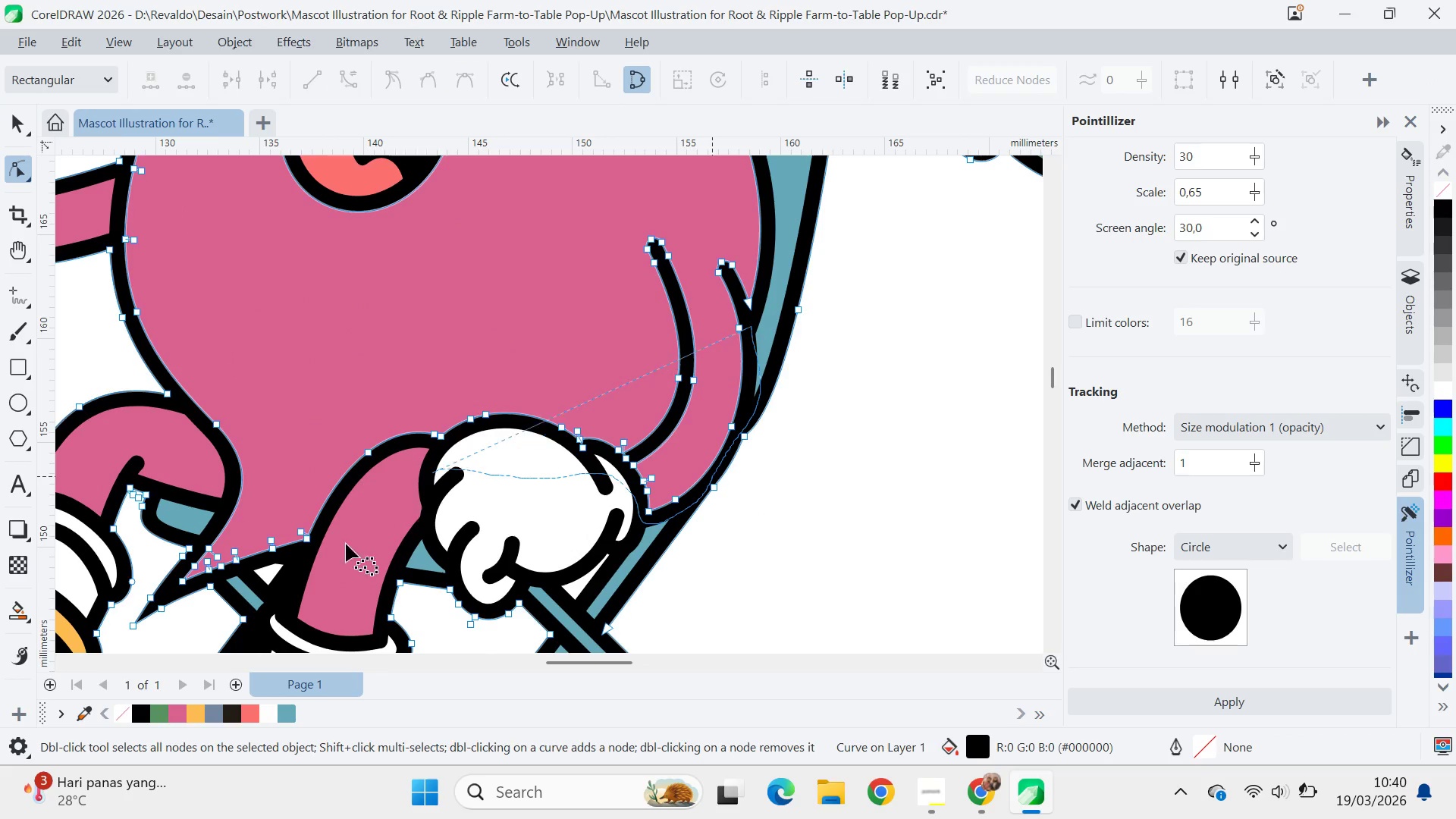 
hold_key(key=AltLeft, duration=1.5)
 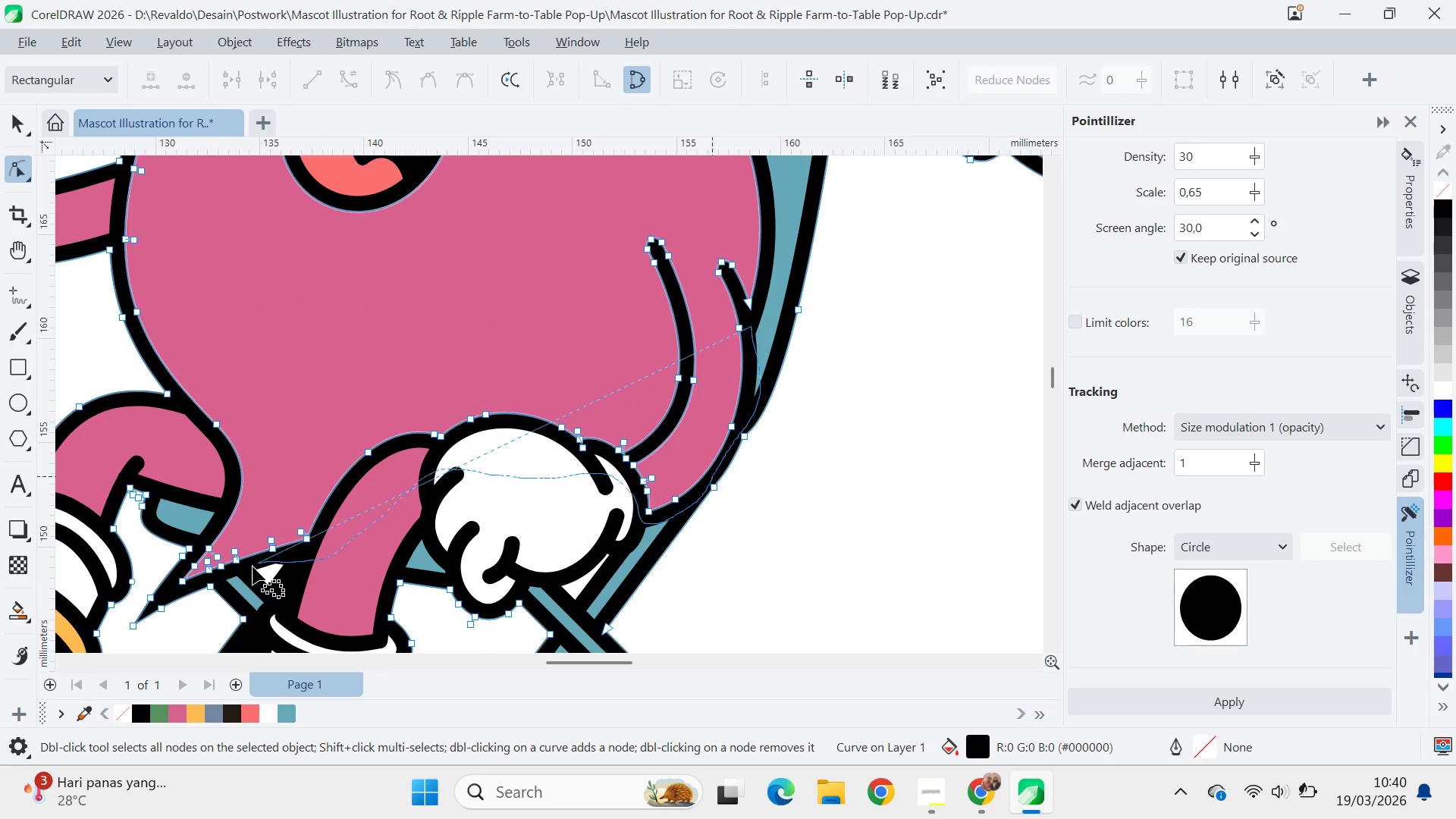 
hold_key(key=AltLeft, duration=1.52)
 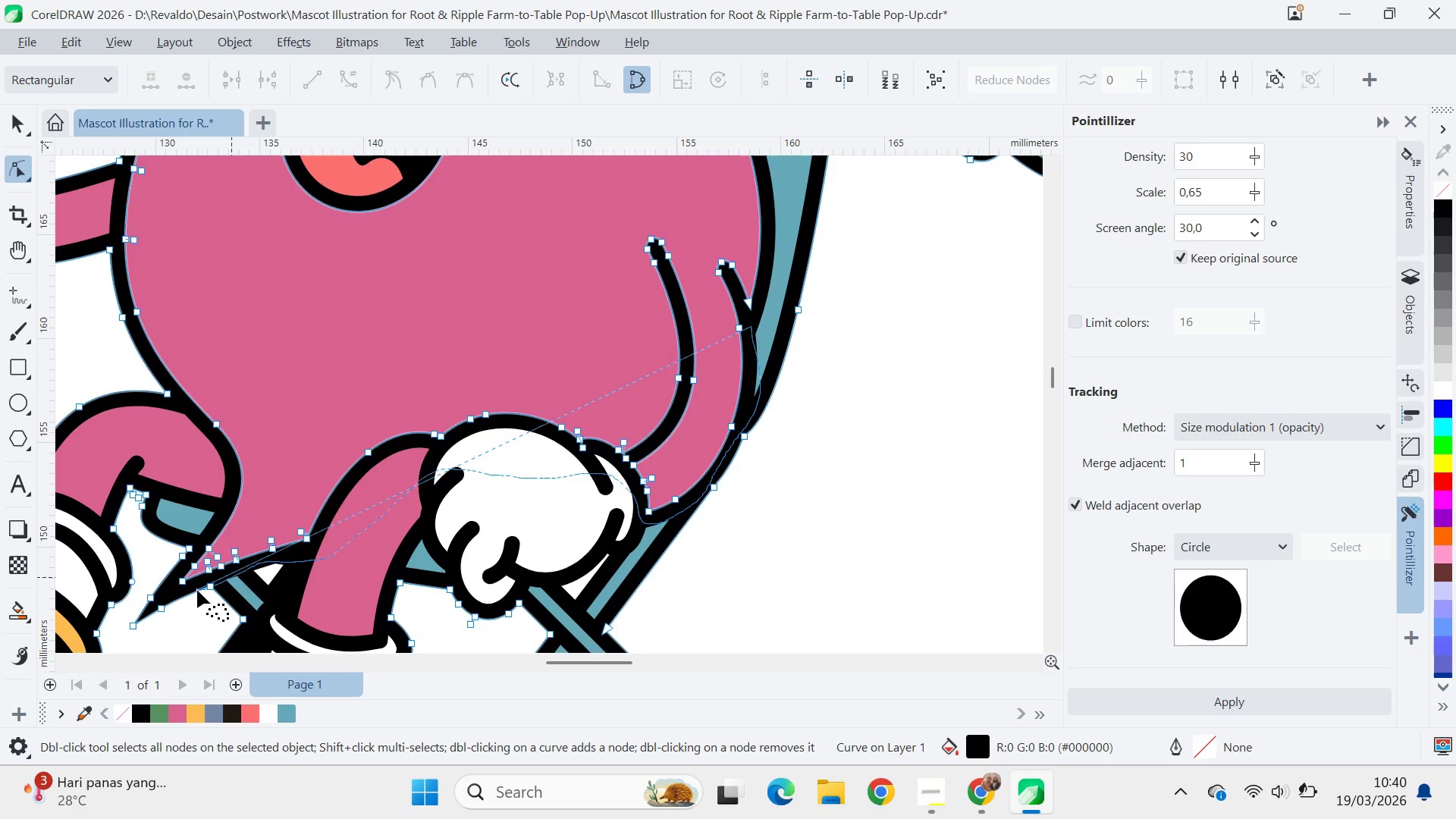 
hold_key(key=AltLeft, duration=1.52)
 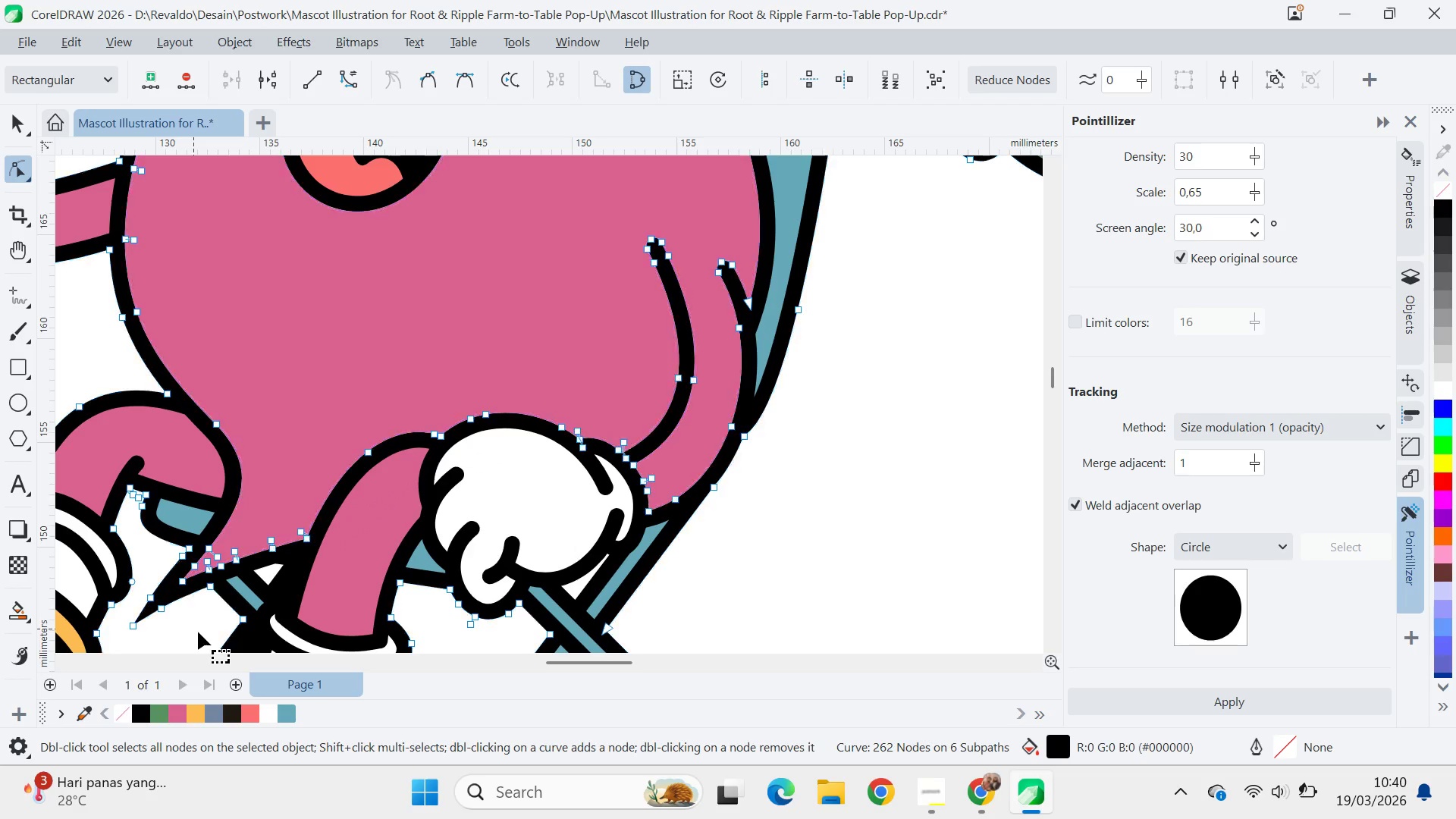 
key(Alt+AltLeft)
 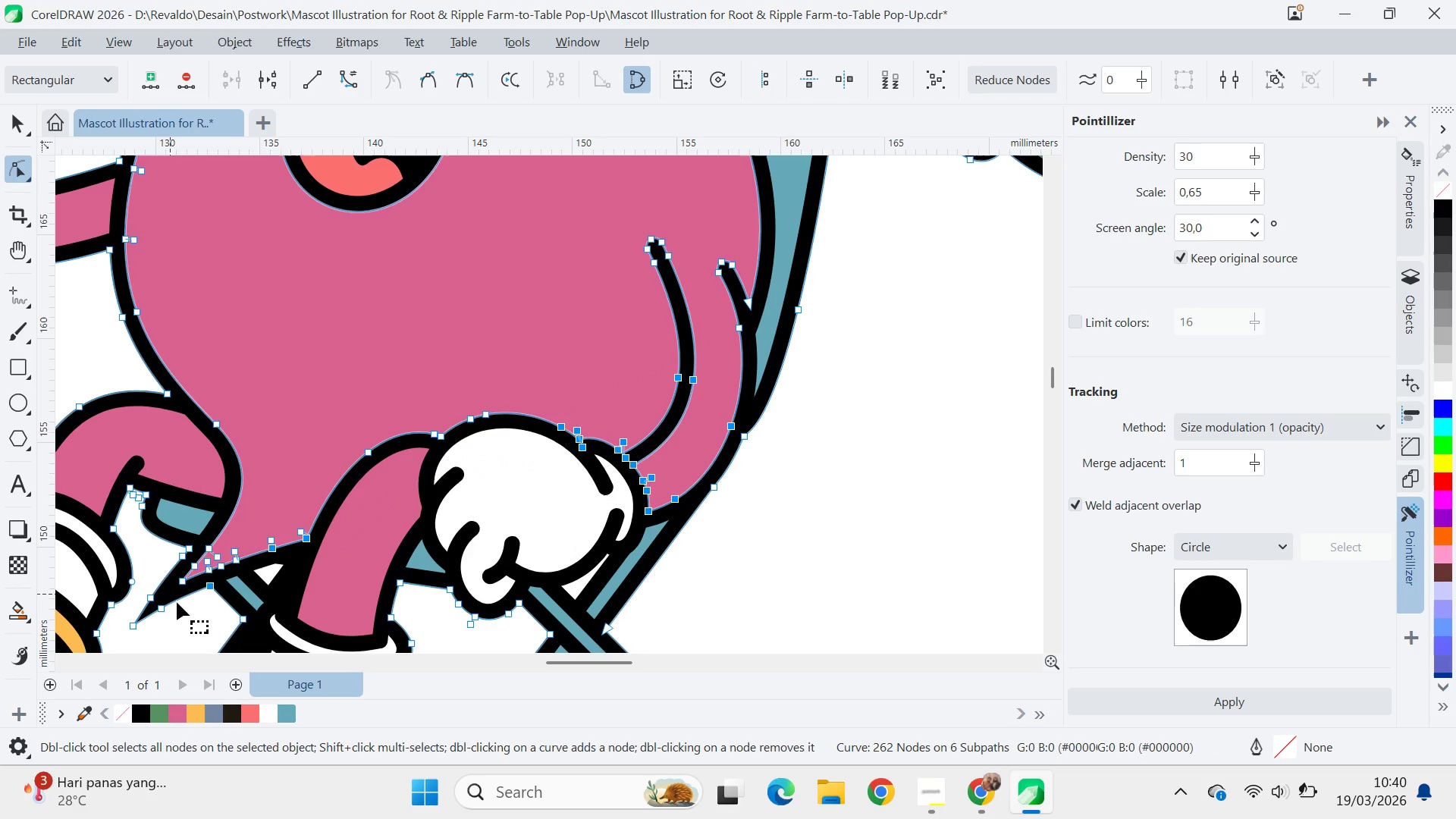 
key(Alt+AltLeft)
 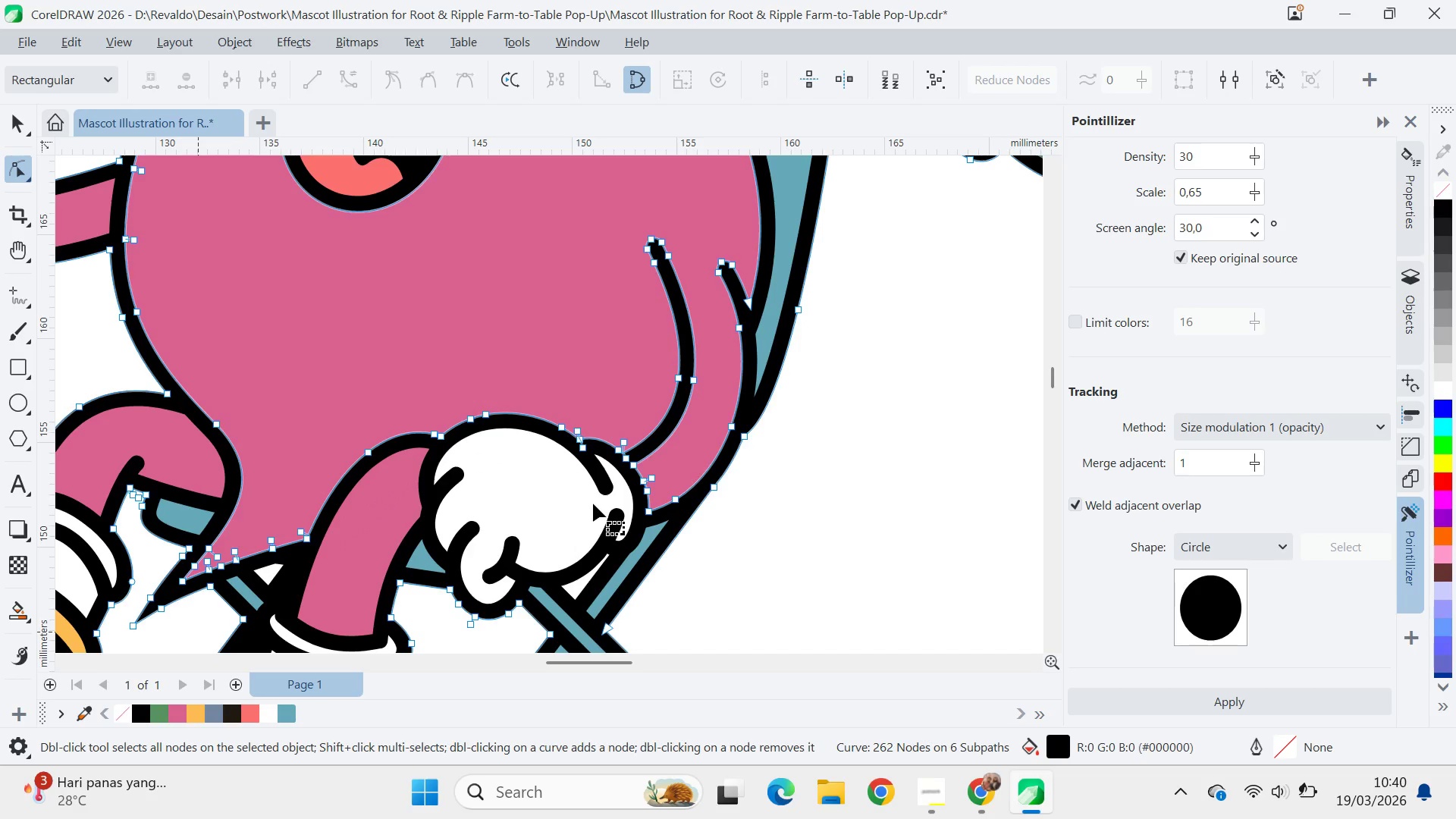 
hold_key(key=AltLeft, duration=1.5)
 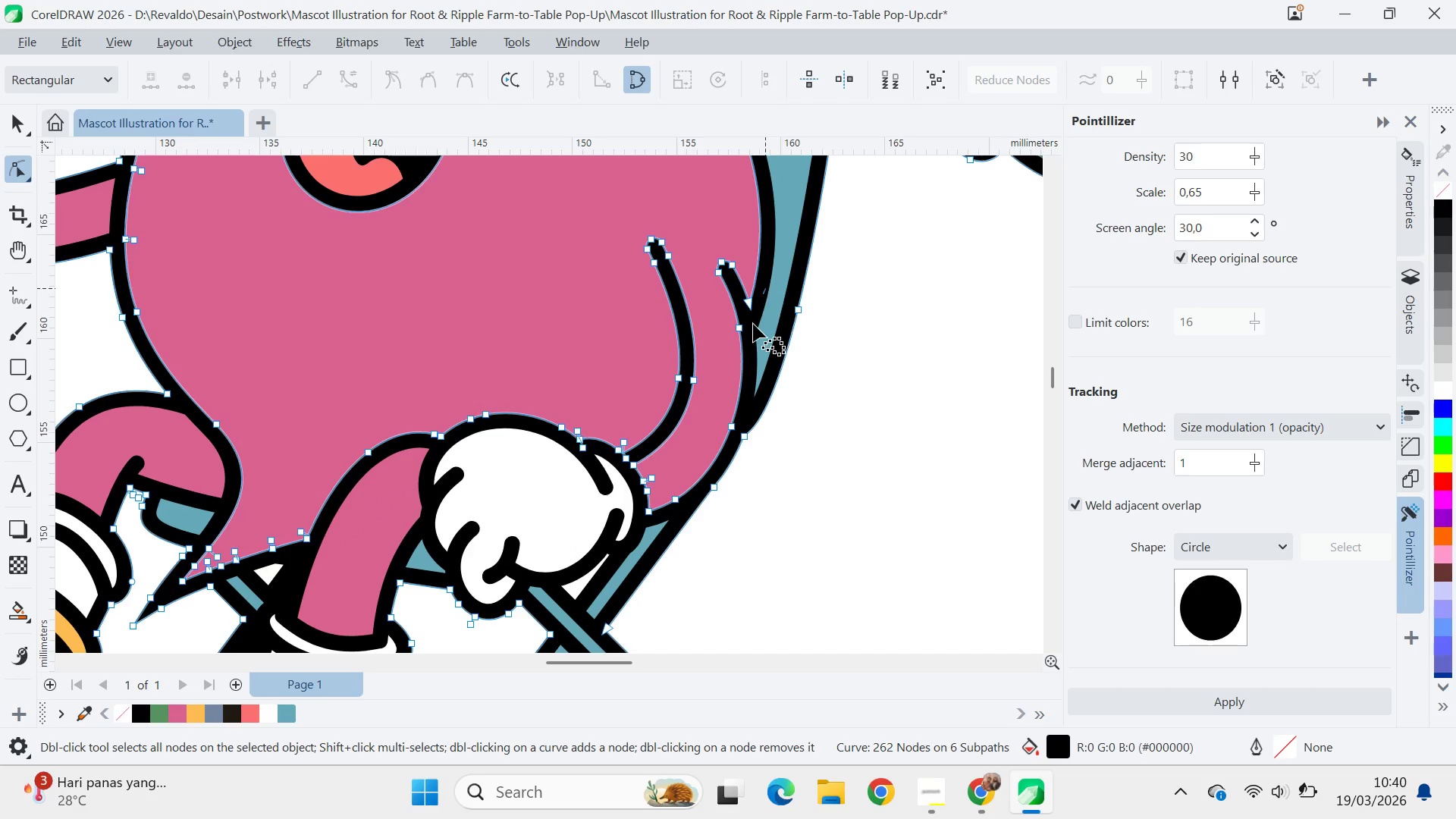 
hold_key(key=AltLeft, duration=1.52)
left_click_drag(start_coordinate=[765, 288], to_coordinate=[124, 175])
 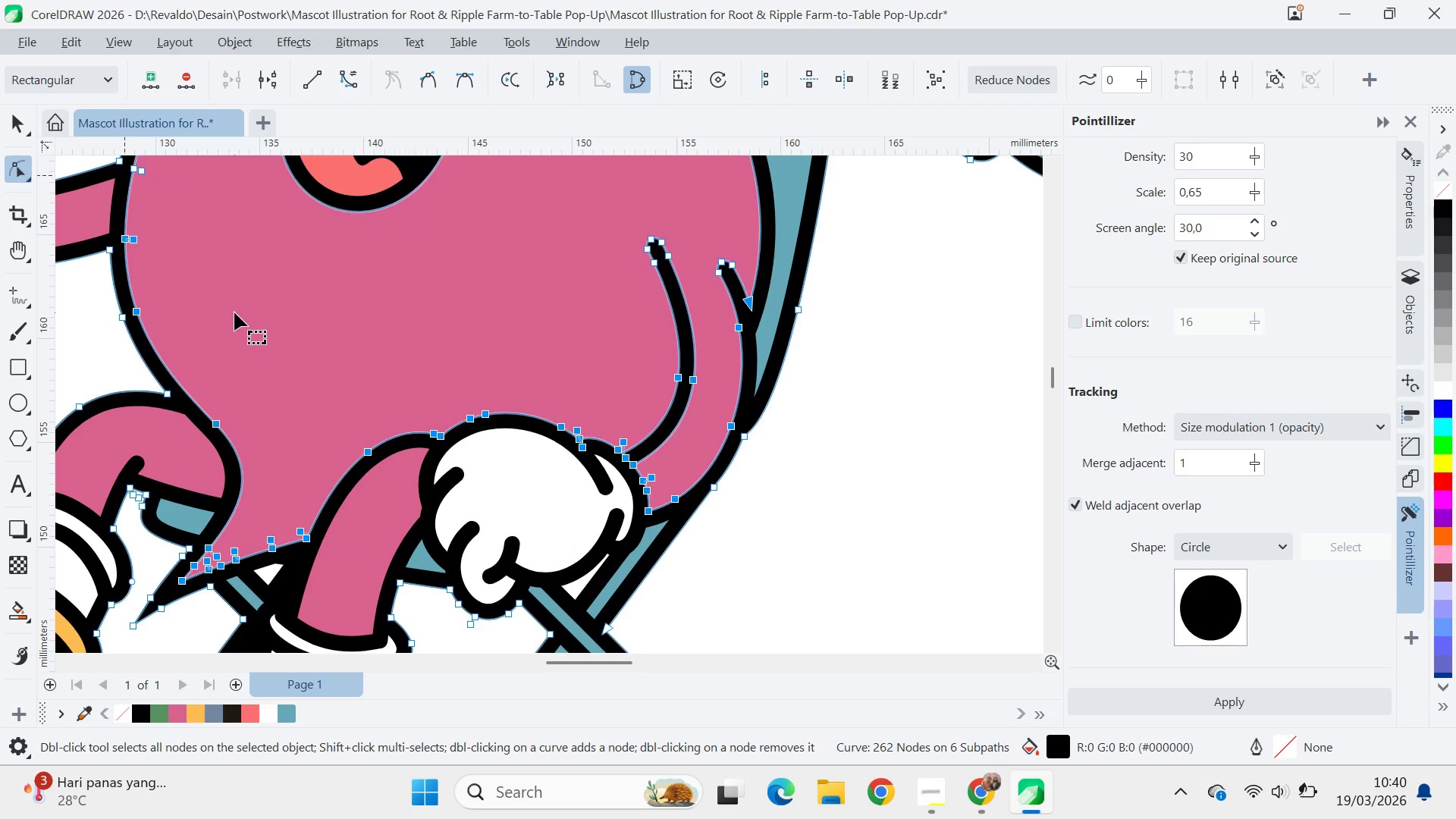 
hold_key(key=AltLeft, duration=1.5)
 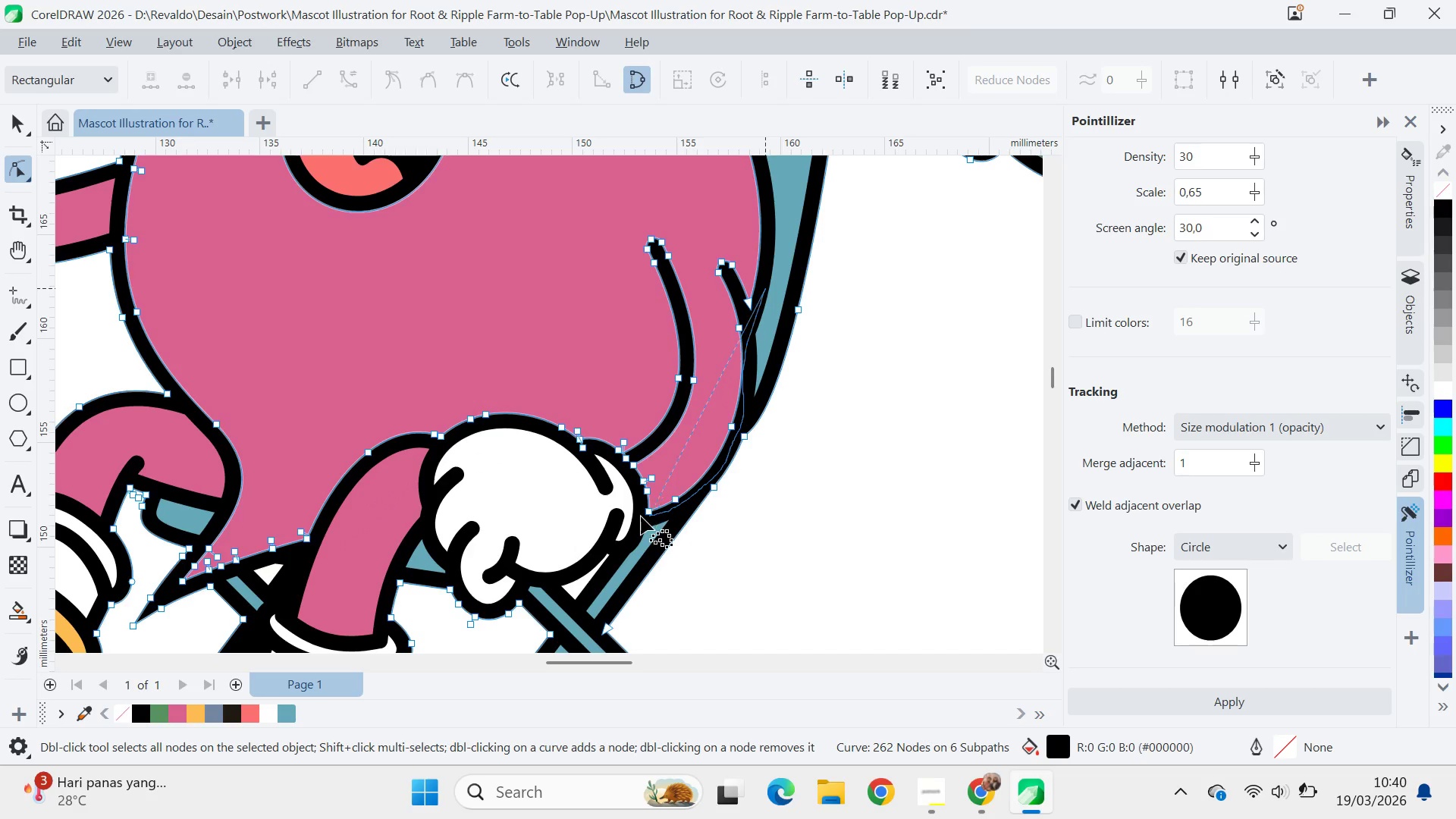 
hold_key(key=AltLeft, duration=1.52)
 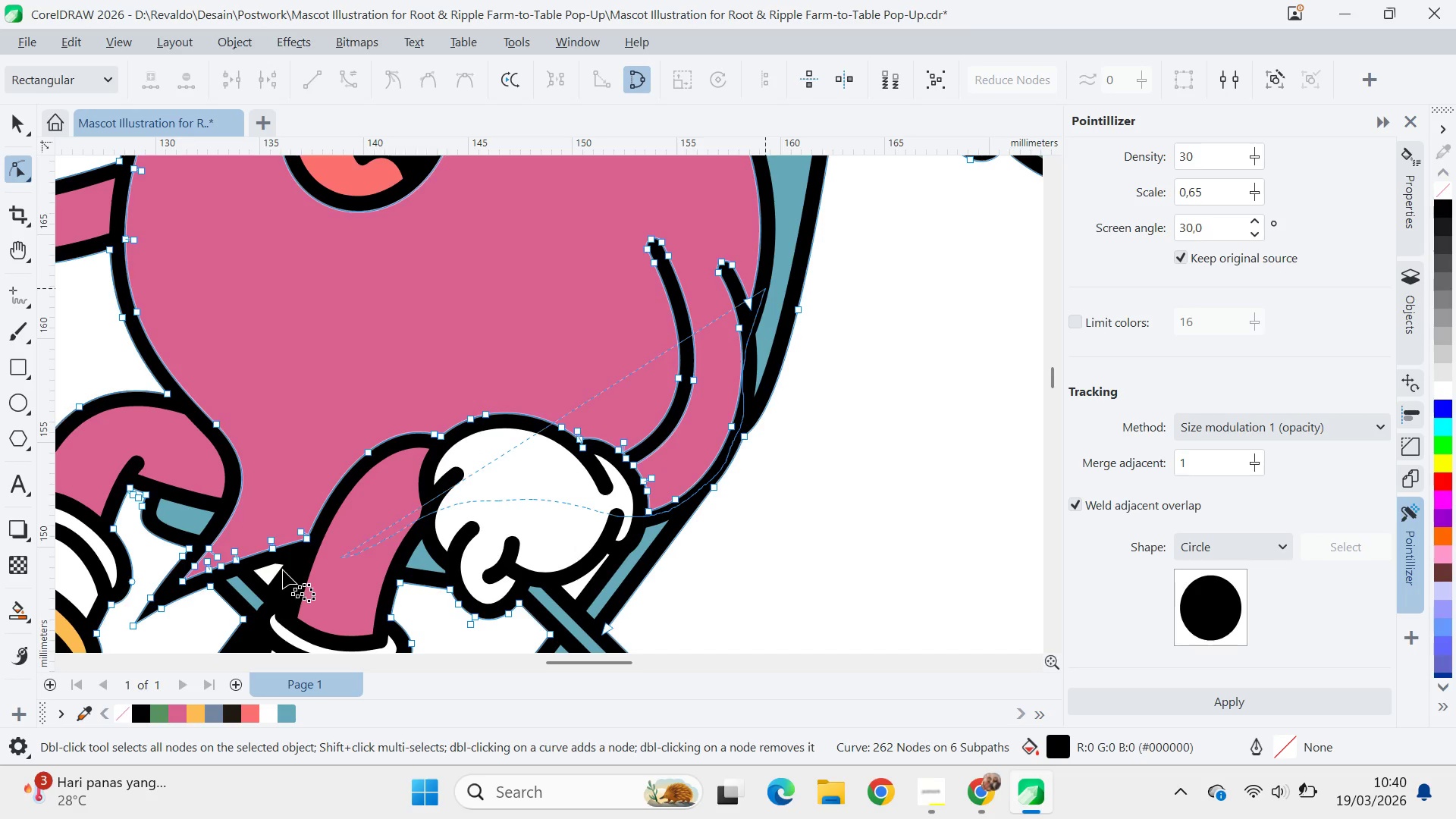 
hold_key(key=AltLeft, duration=1.51)
 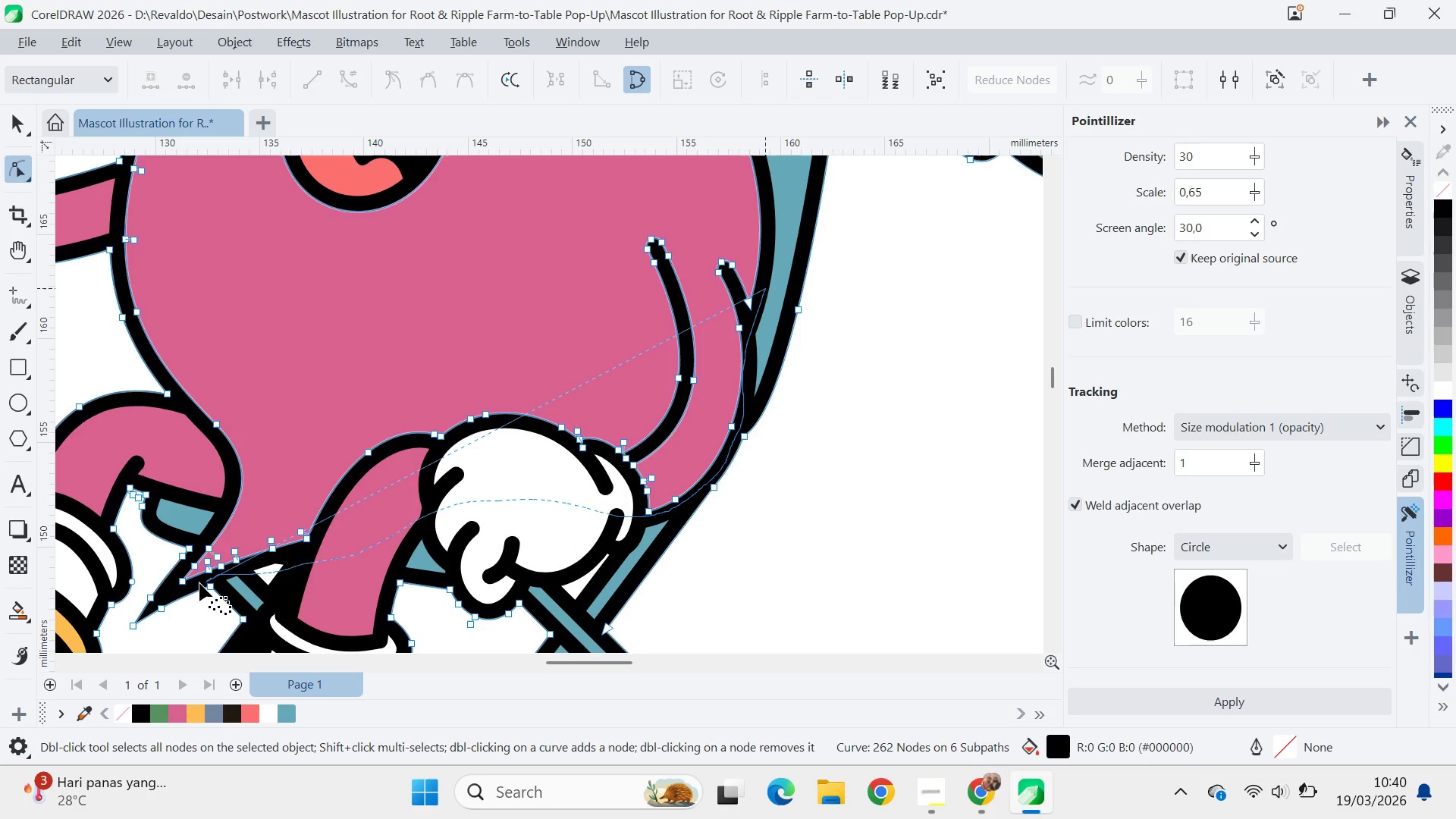 
hold_key(key=AltLeft, duration=1.53)
 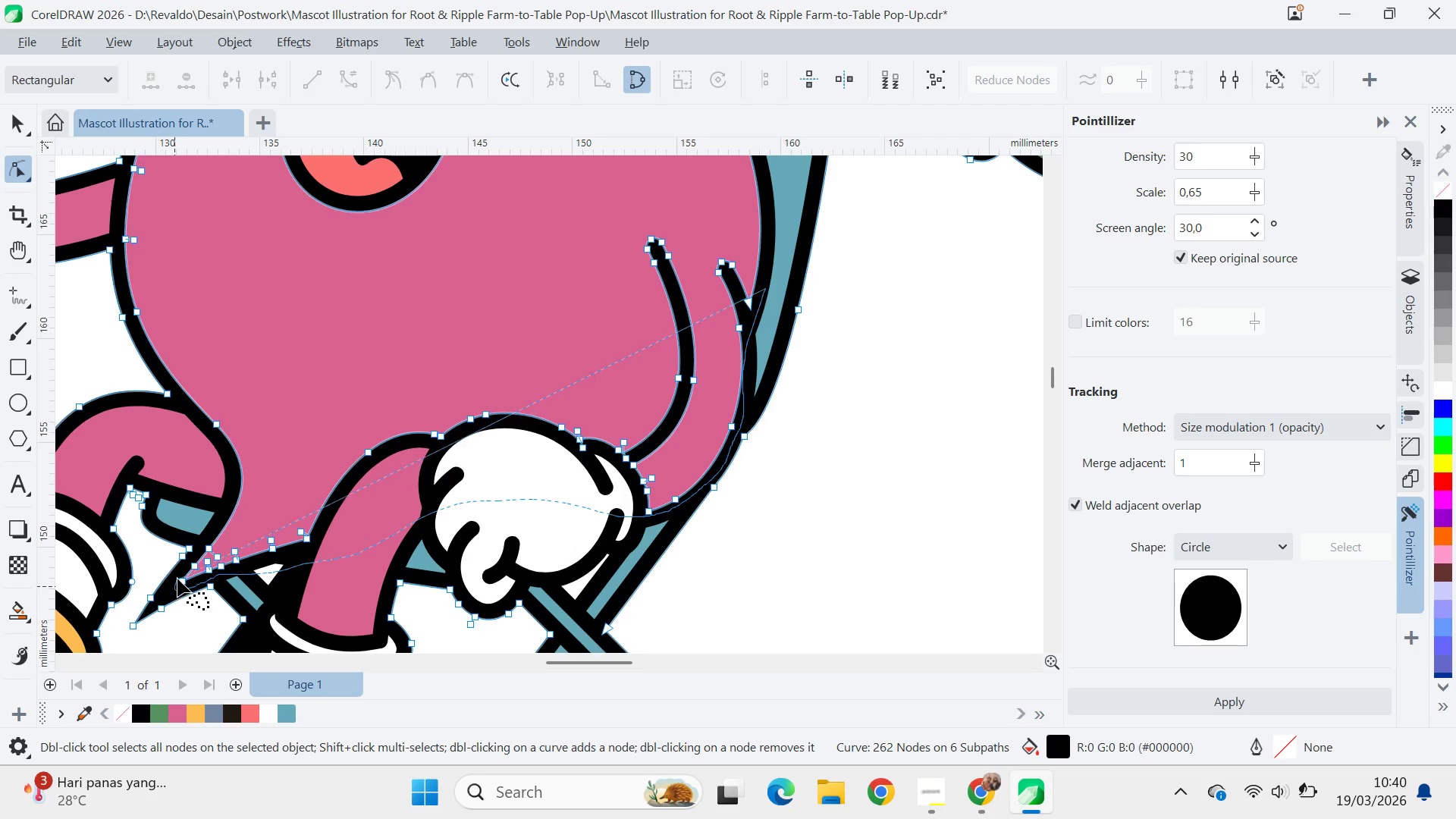 
hold_key(key=AltLeft, duration=1.52)
 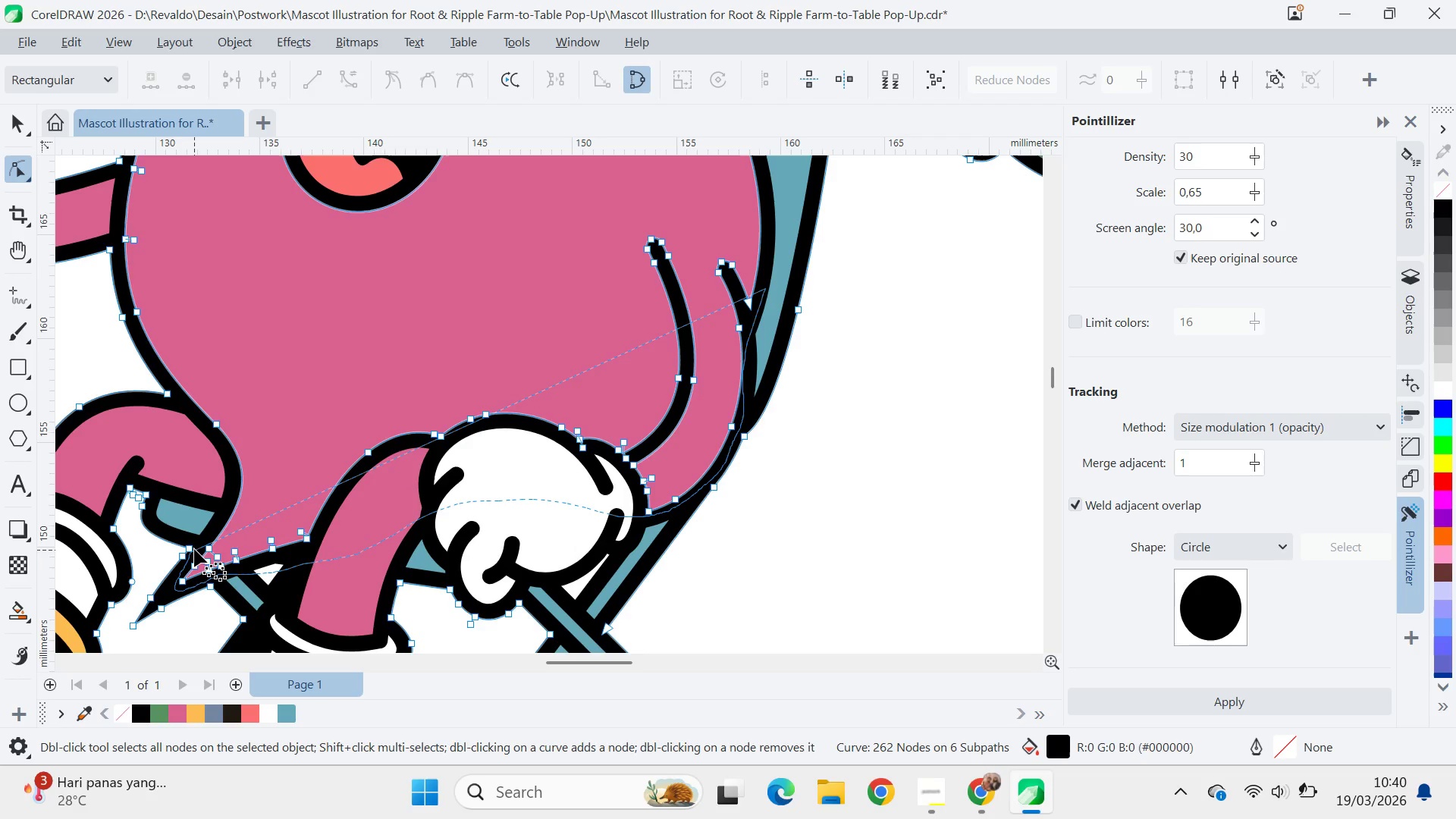 
hold_key(key=AltLeft, duration=1.5)
 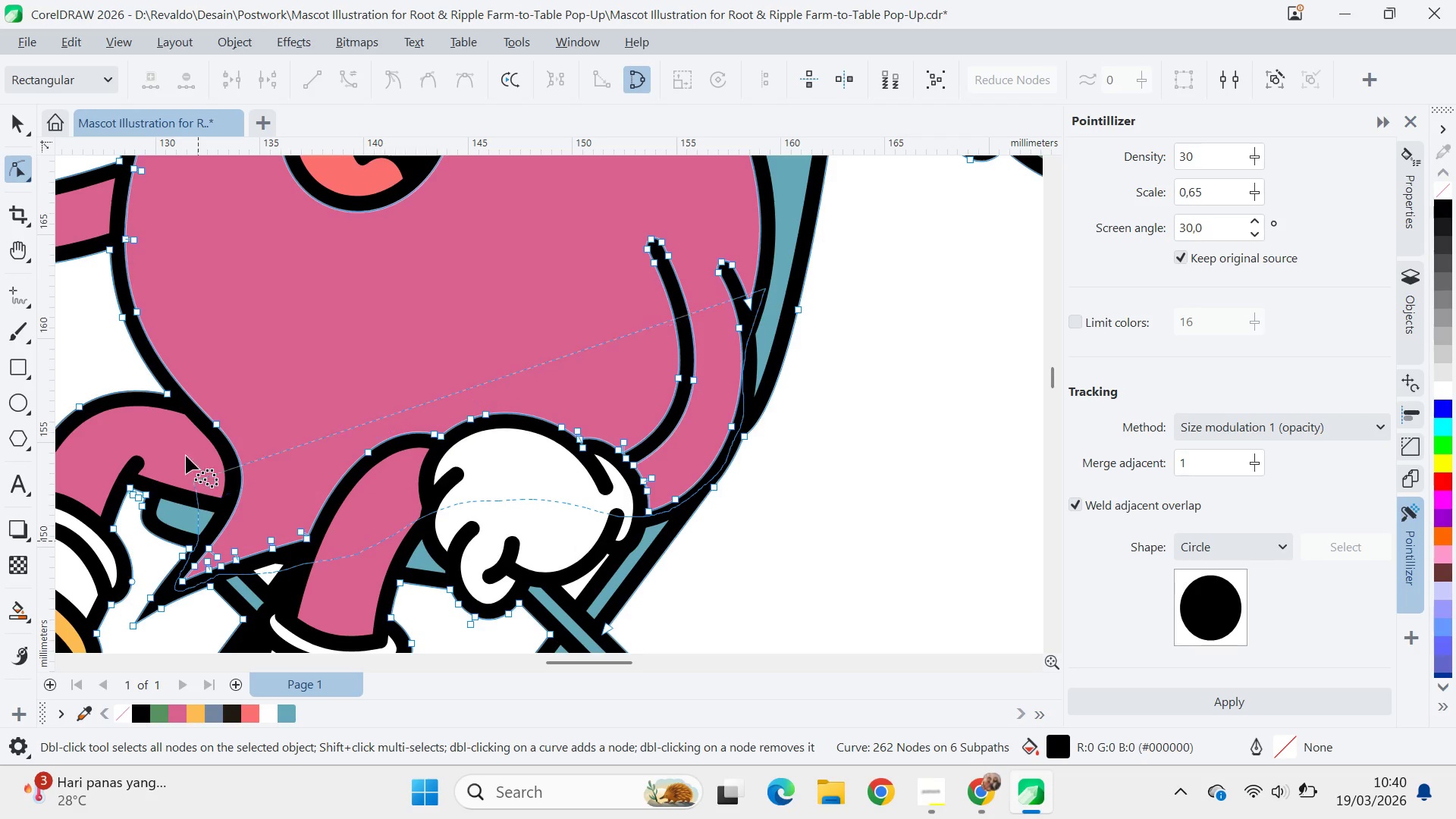 
hold_key(key=AltLeft, duration=1.52)
 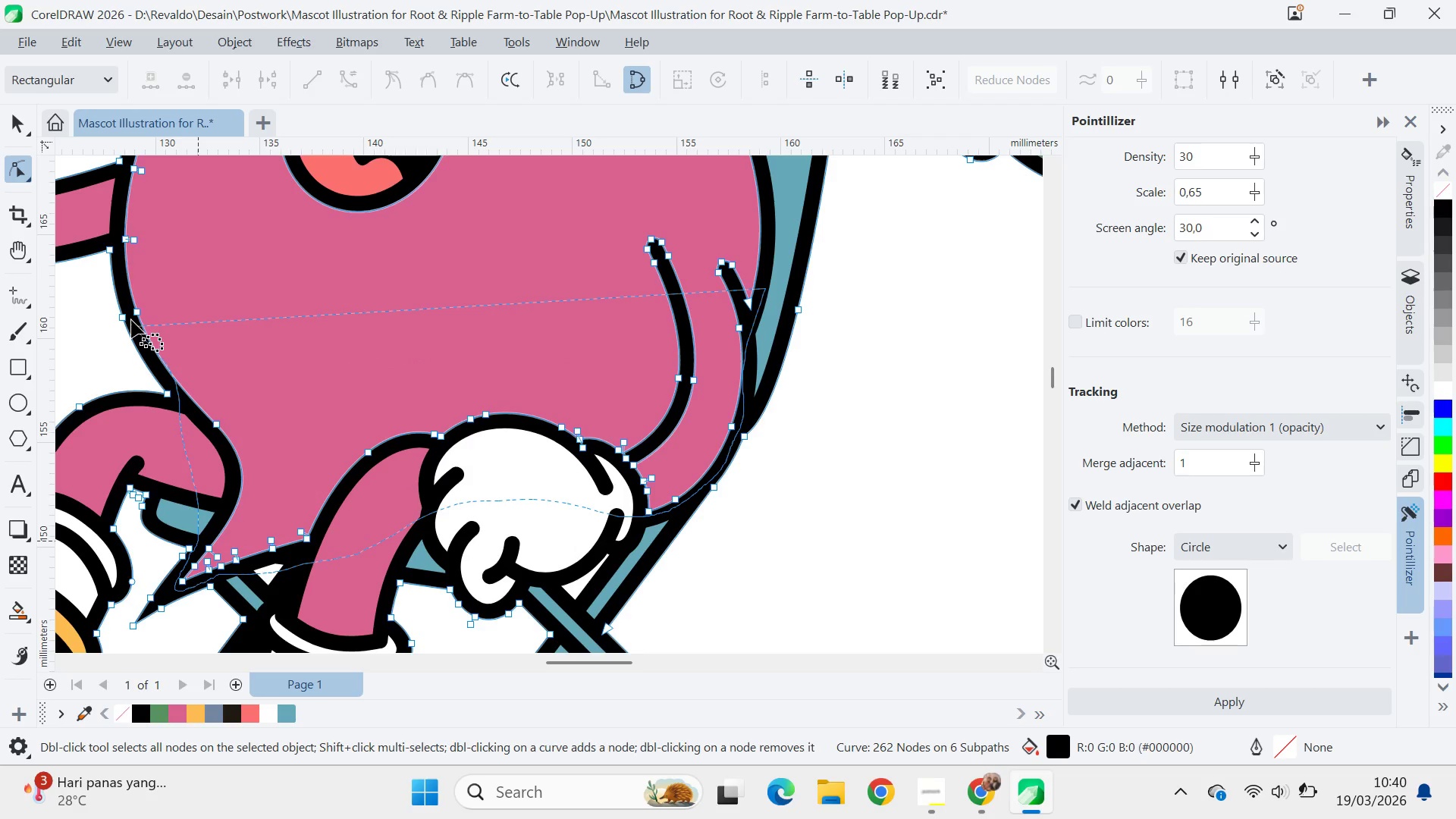 
hold_key(key=AltLeft, duration=1.51)
 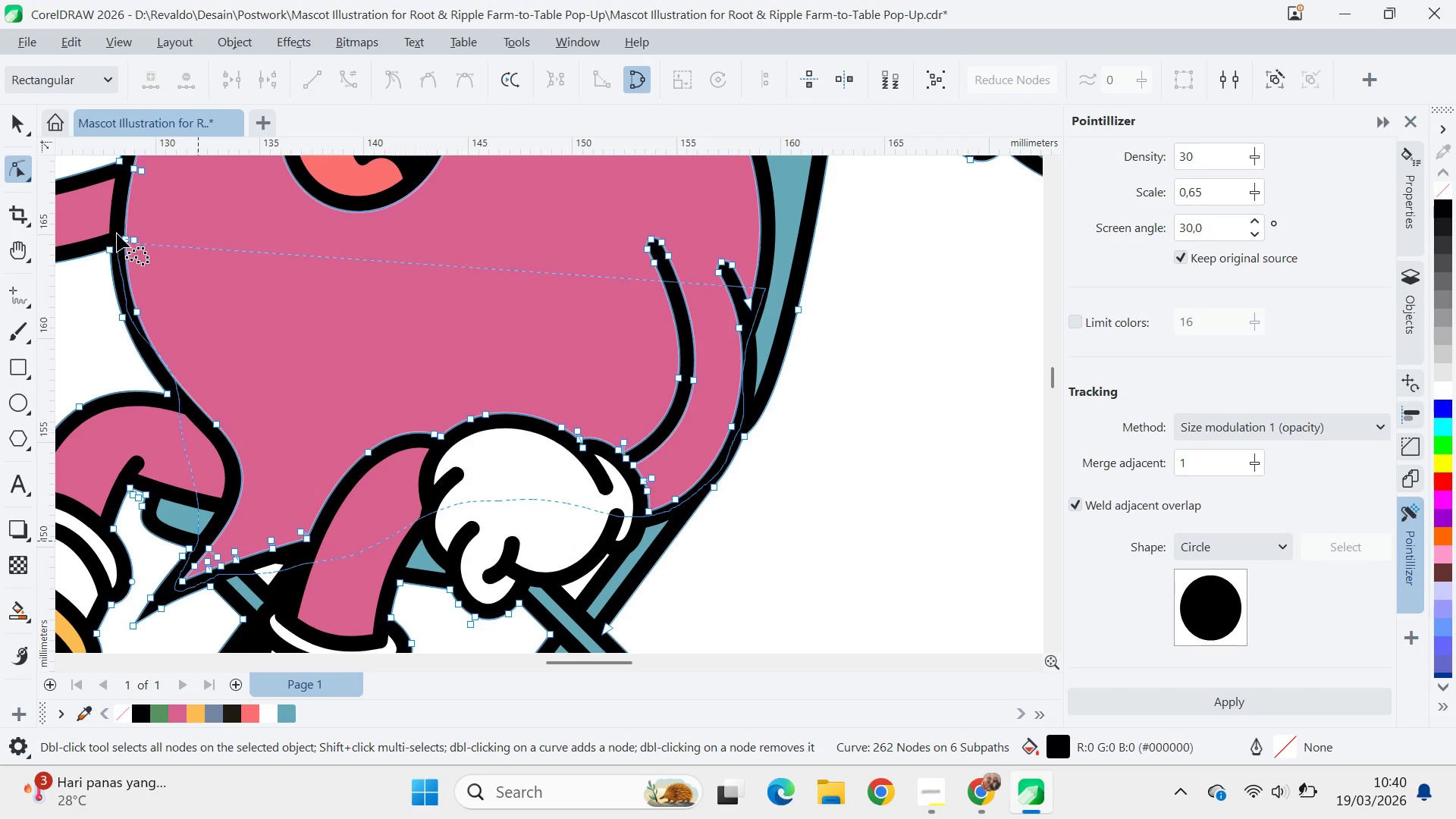 
hold_key(key=AltLeft, duration=1.5)
 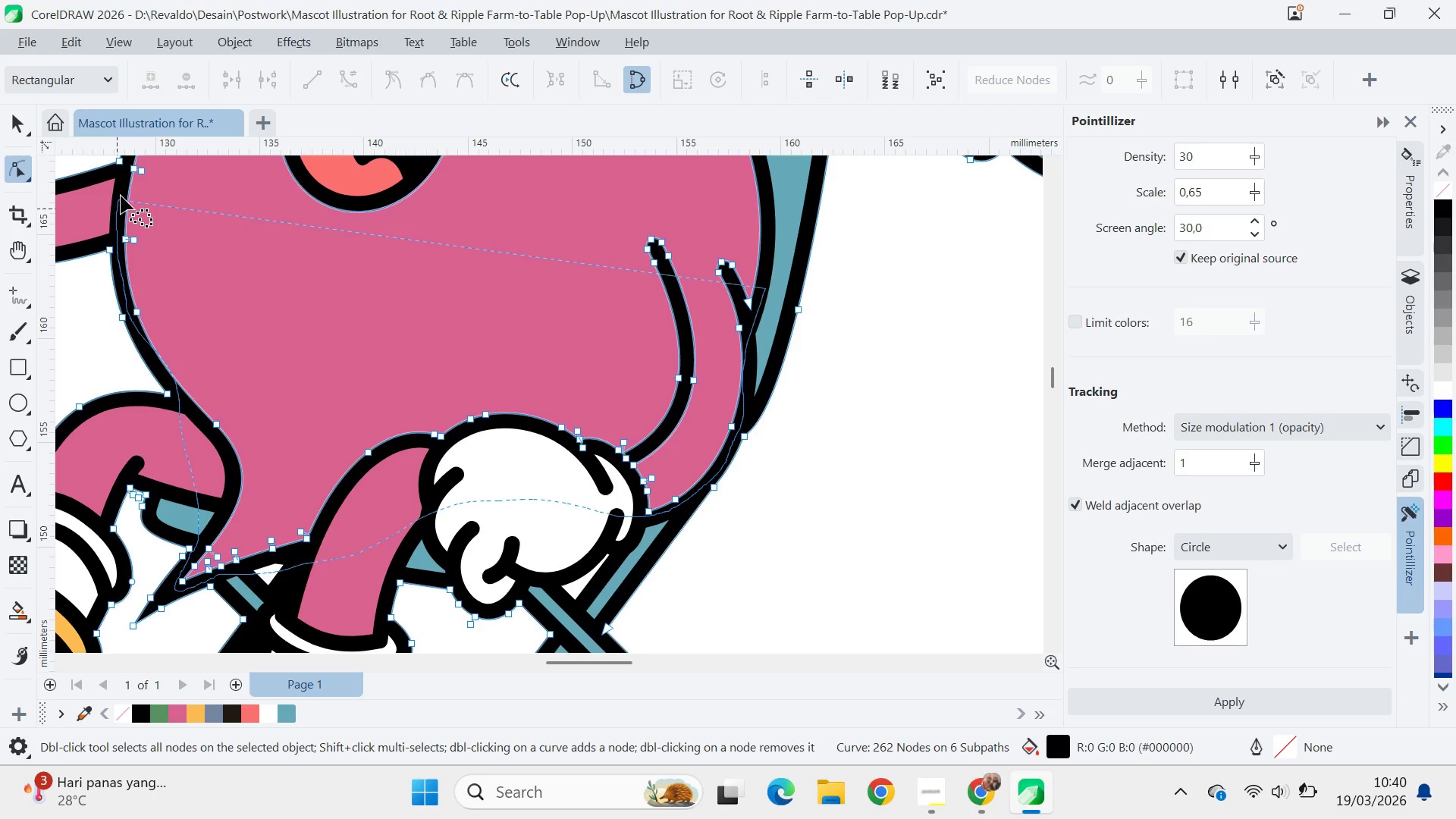 
hold_key(key=AltLeft, duration=1.52)
 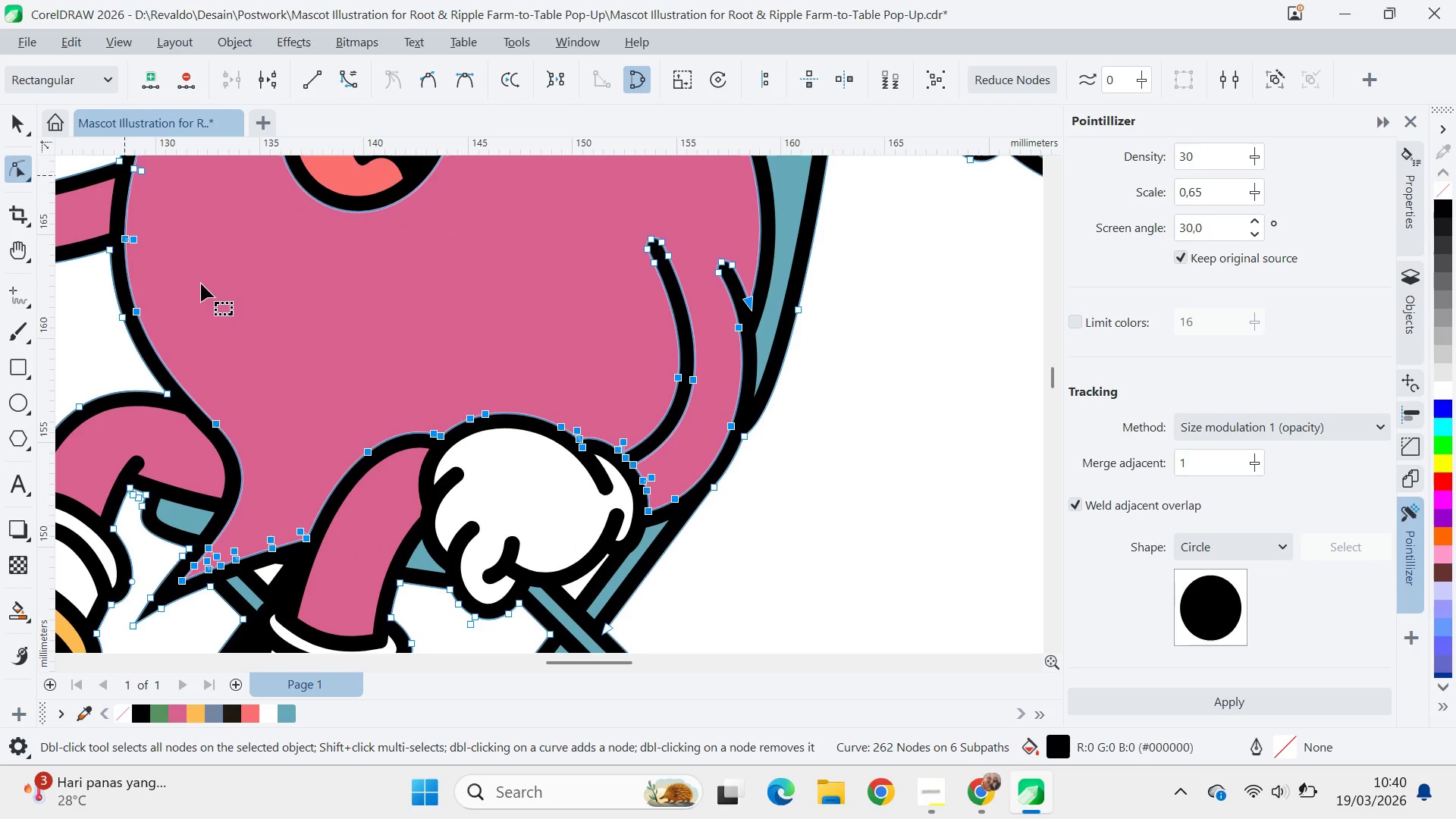 
key(Alt+AltLeft)
 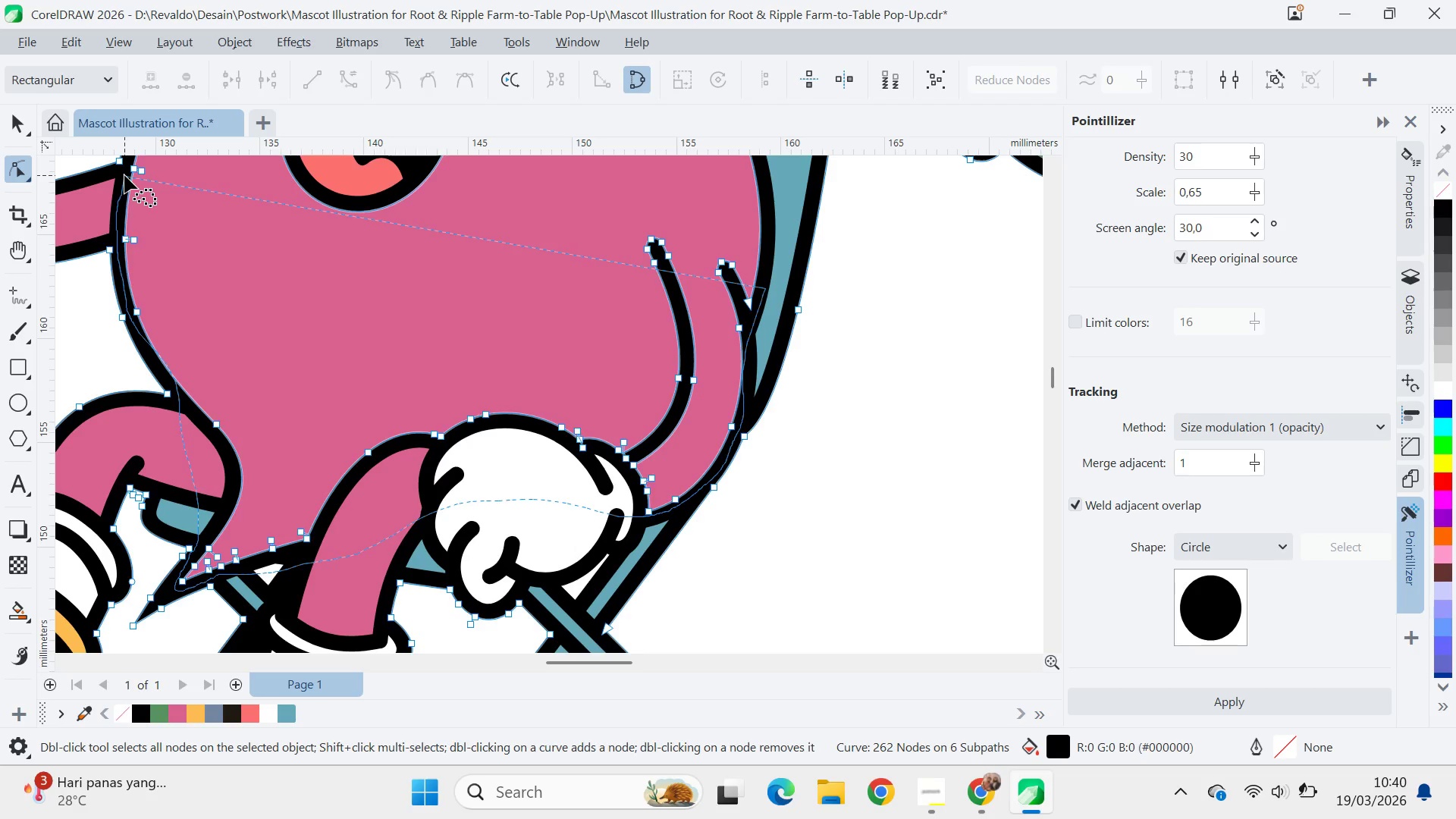 
key(Alt+AltLeft)
 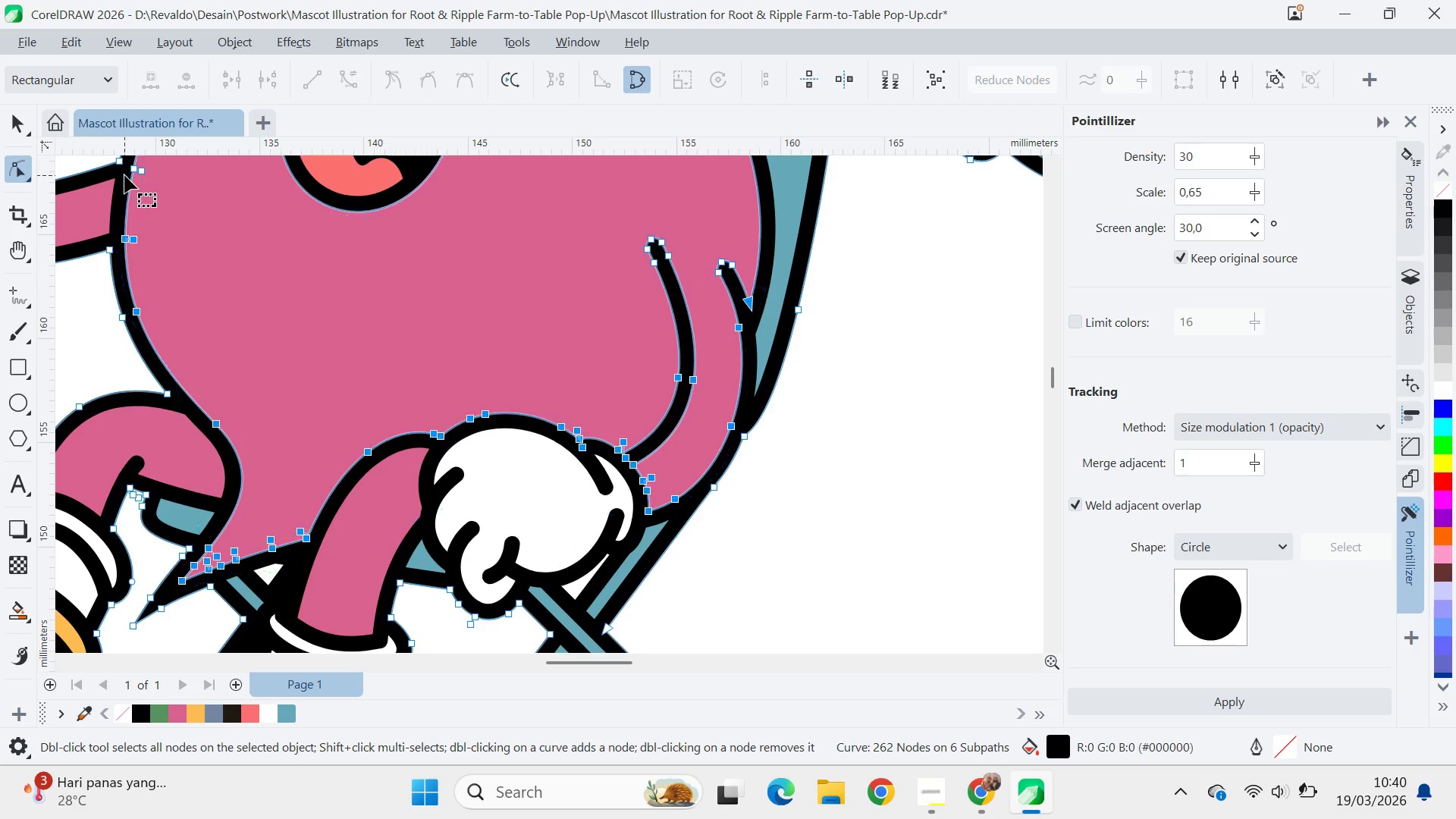 
key(Alt+AltLeft)
 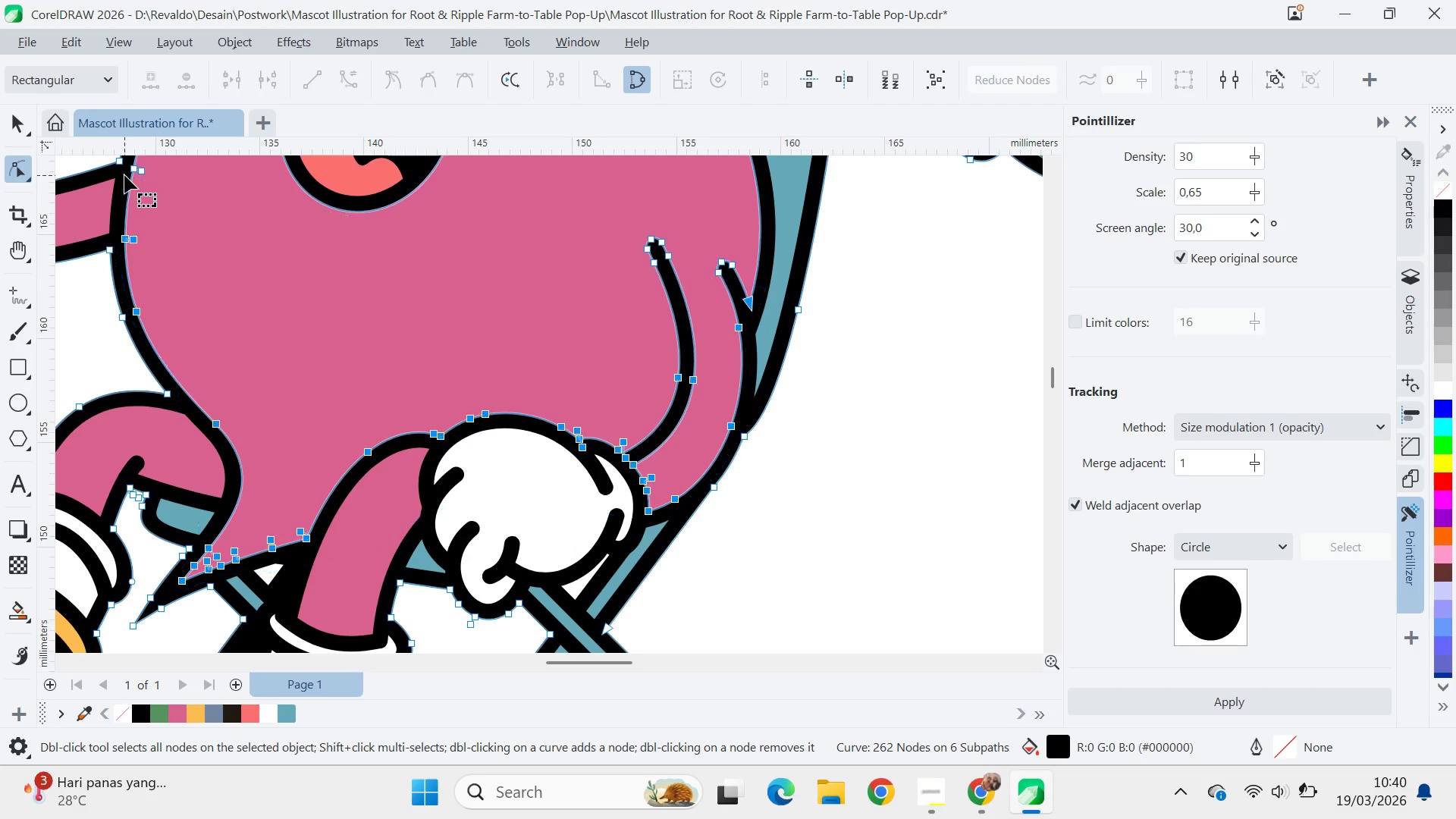 
key(Alt+AltLeft)
 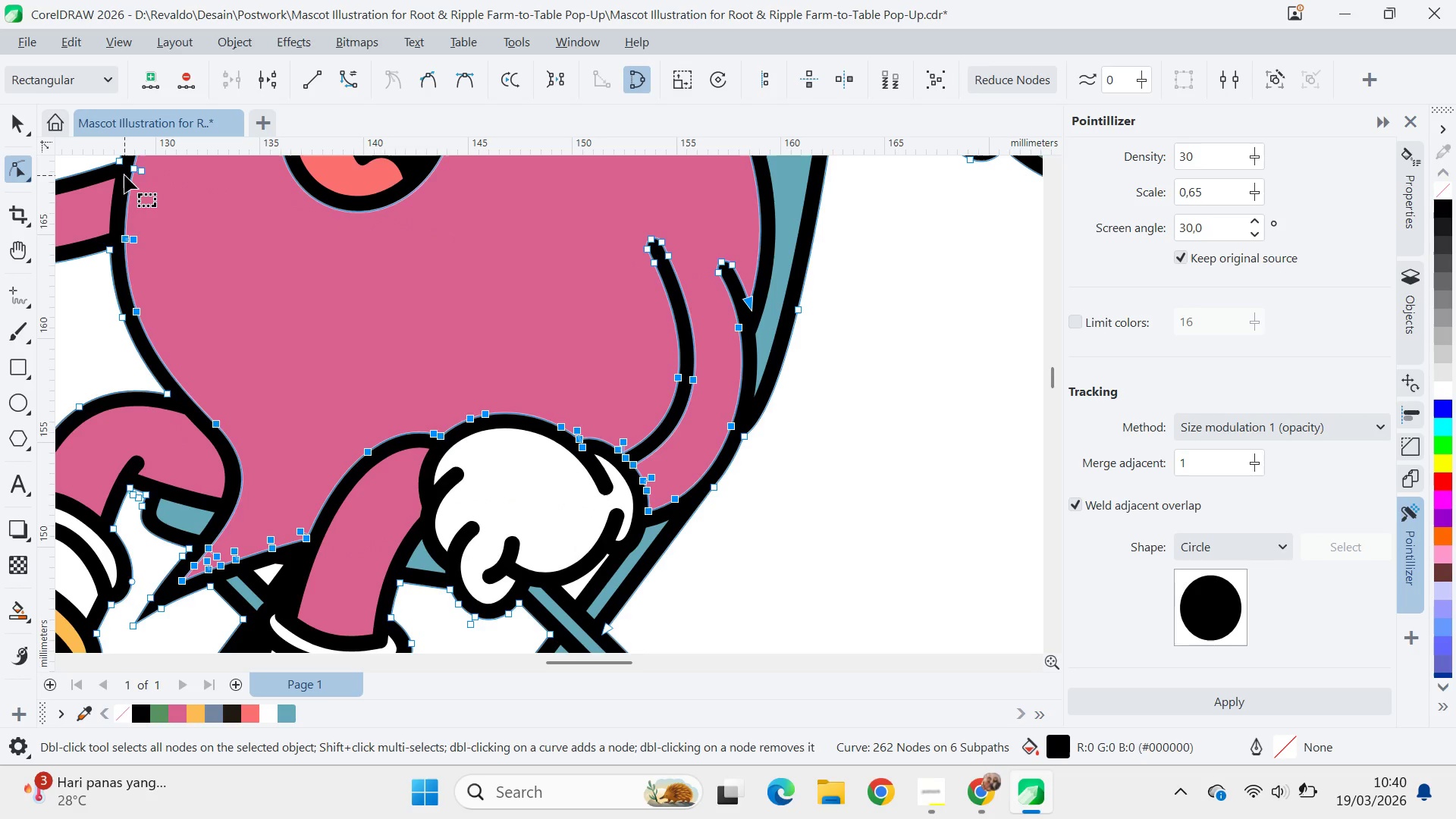 
key(Alt+AltLeft)
 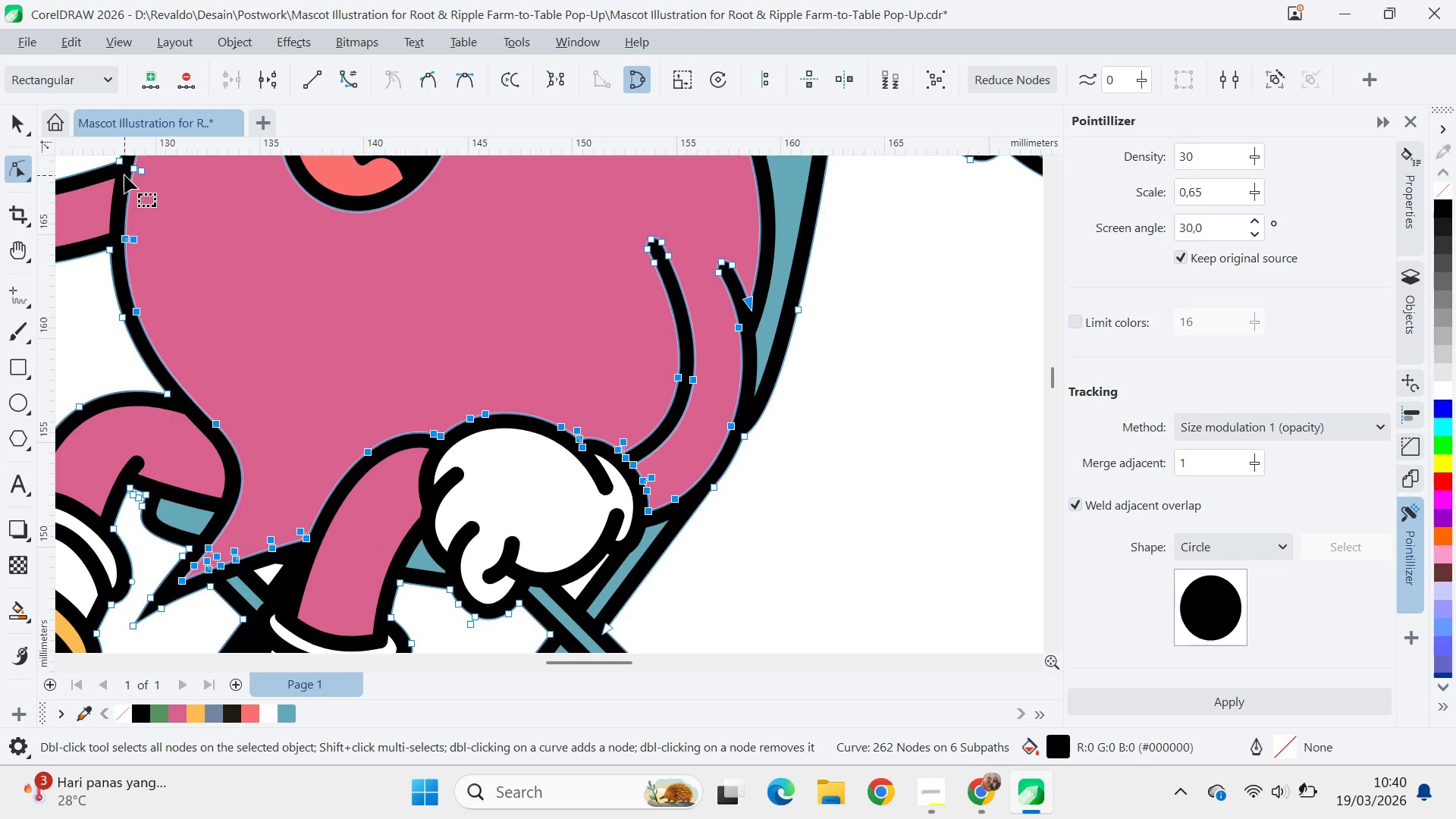 
key(Alt+AltLeft)
 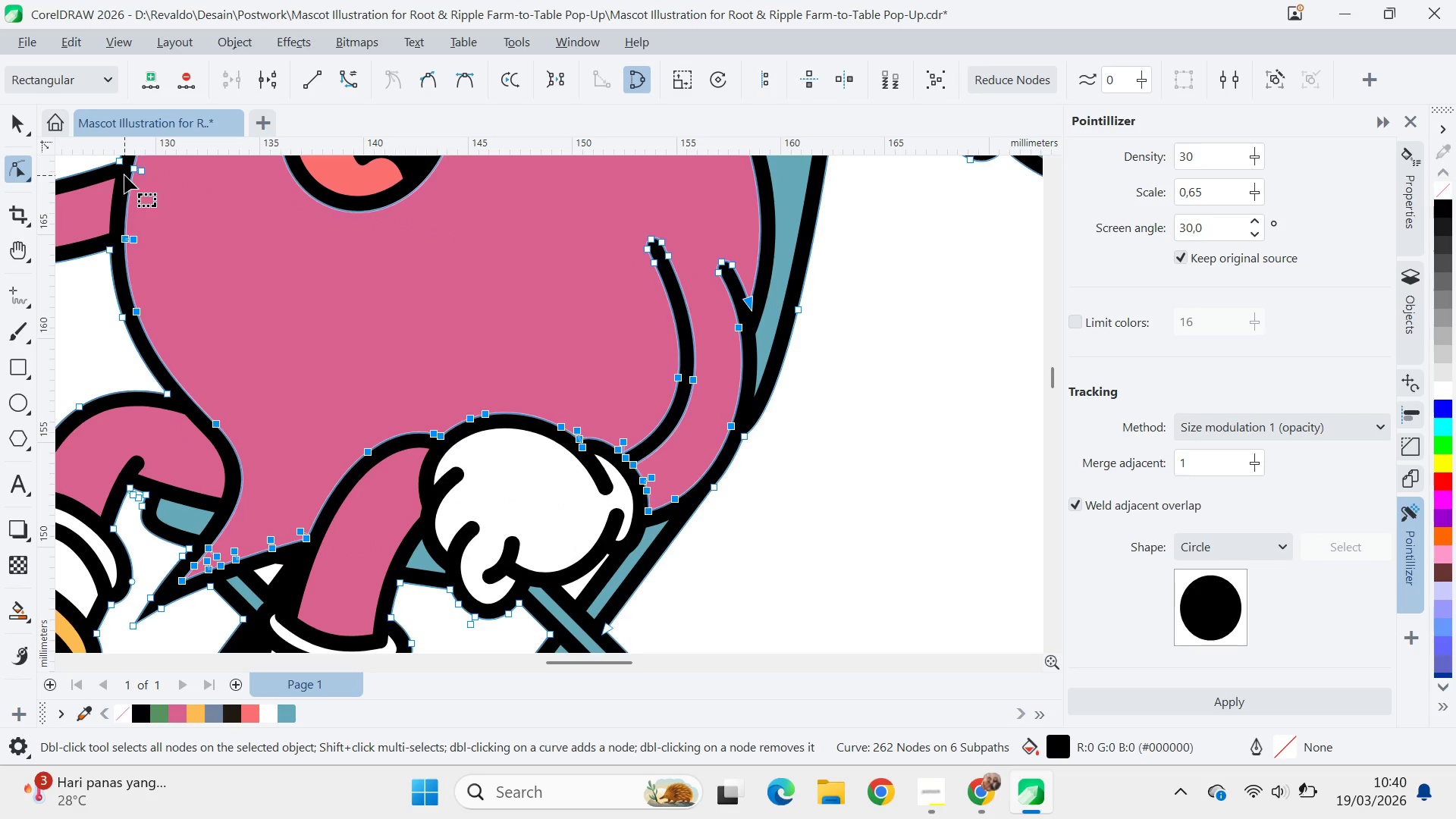 
key(Alt+AltLeft)
 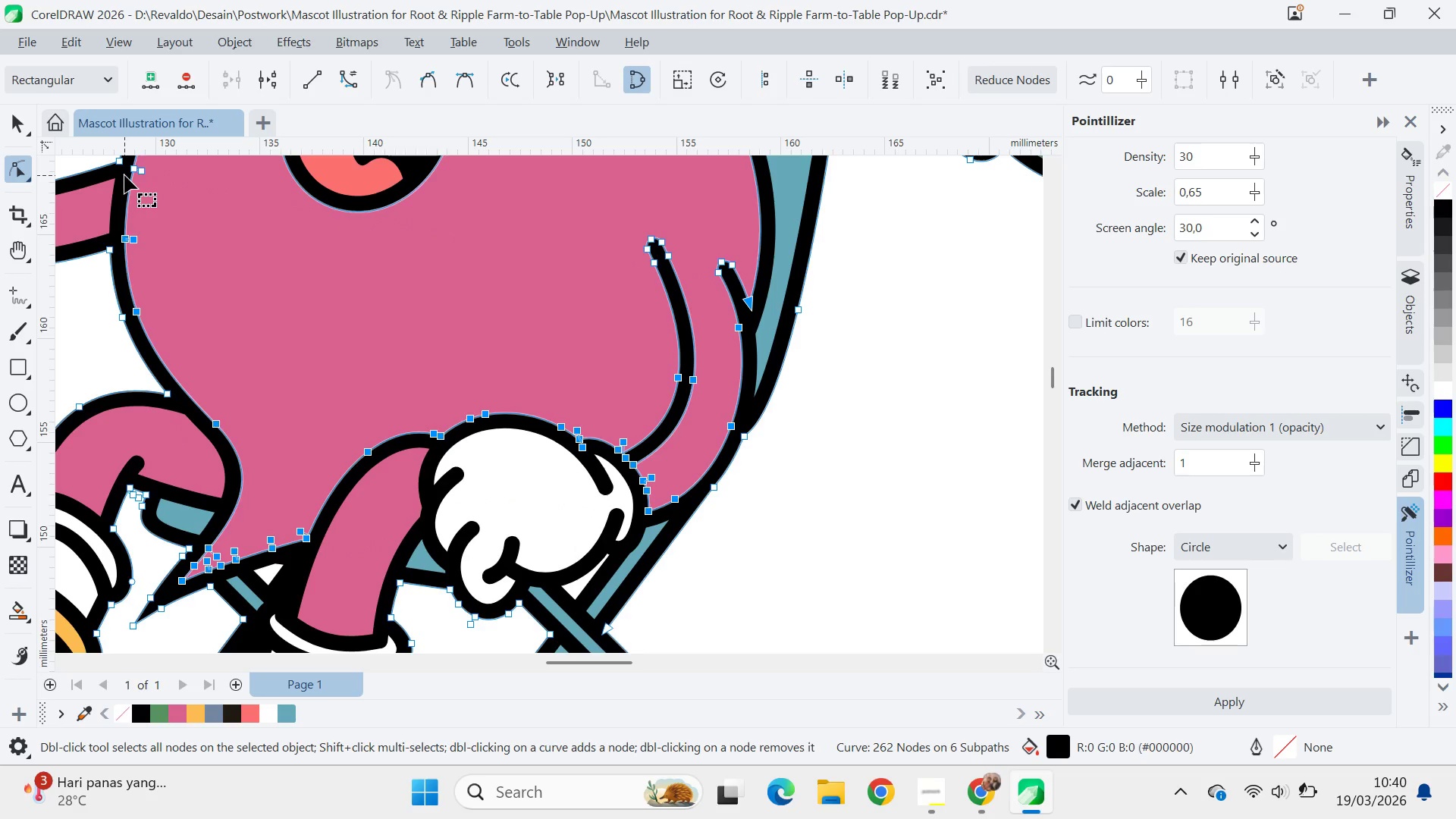 
key(Alt+AltLeft)
 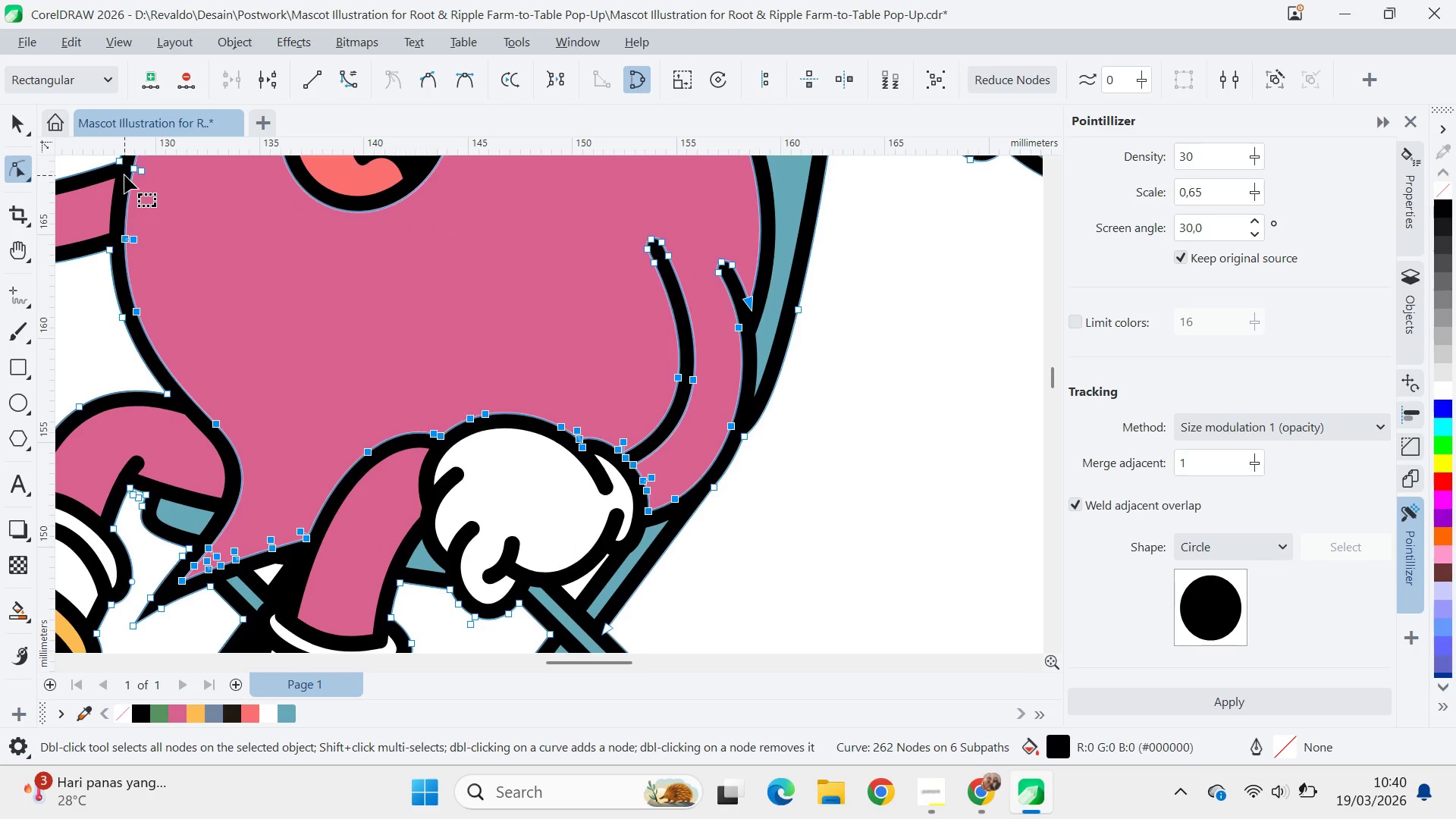 
key(Alt+AltLeft)
 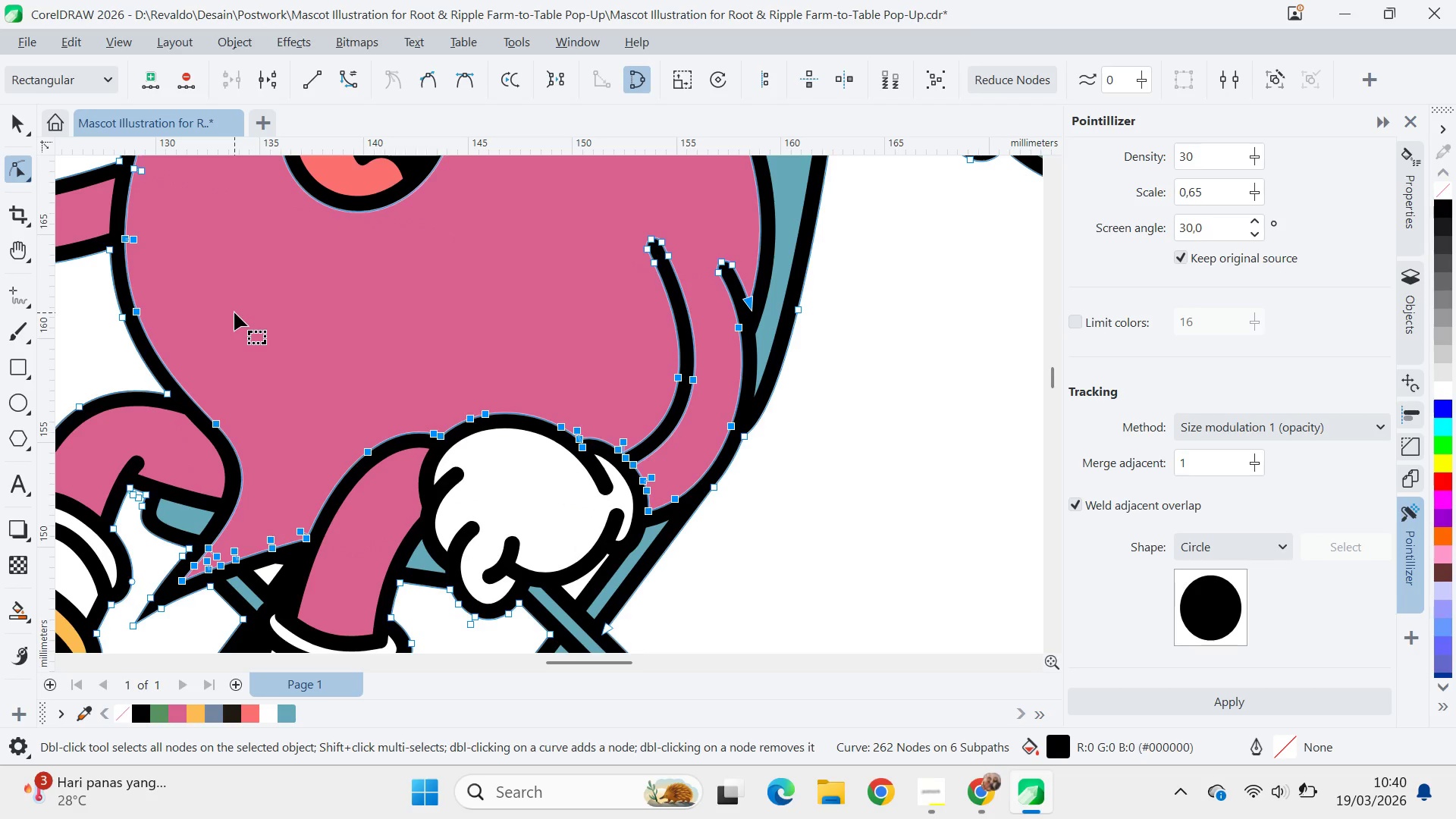 
key(Q)
 